 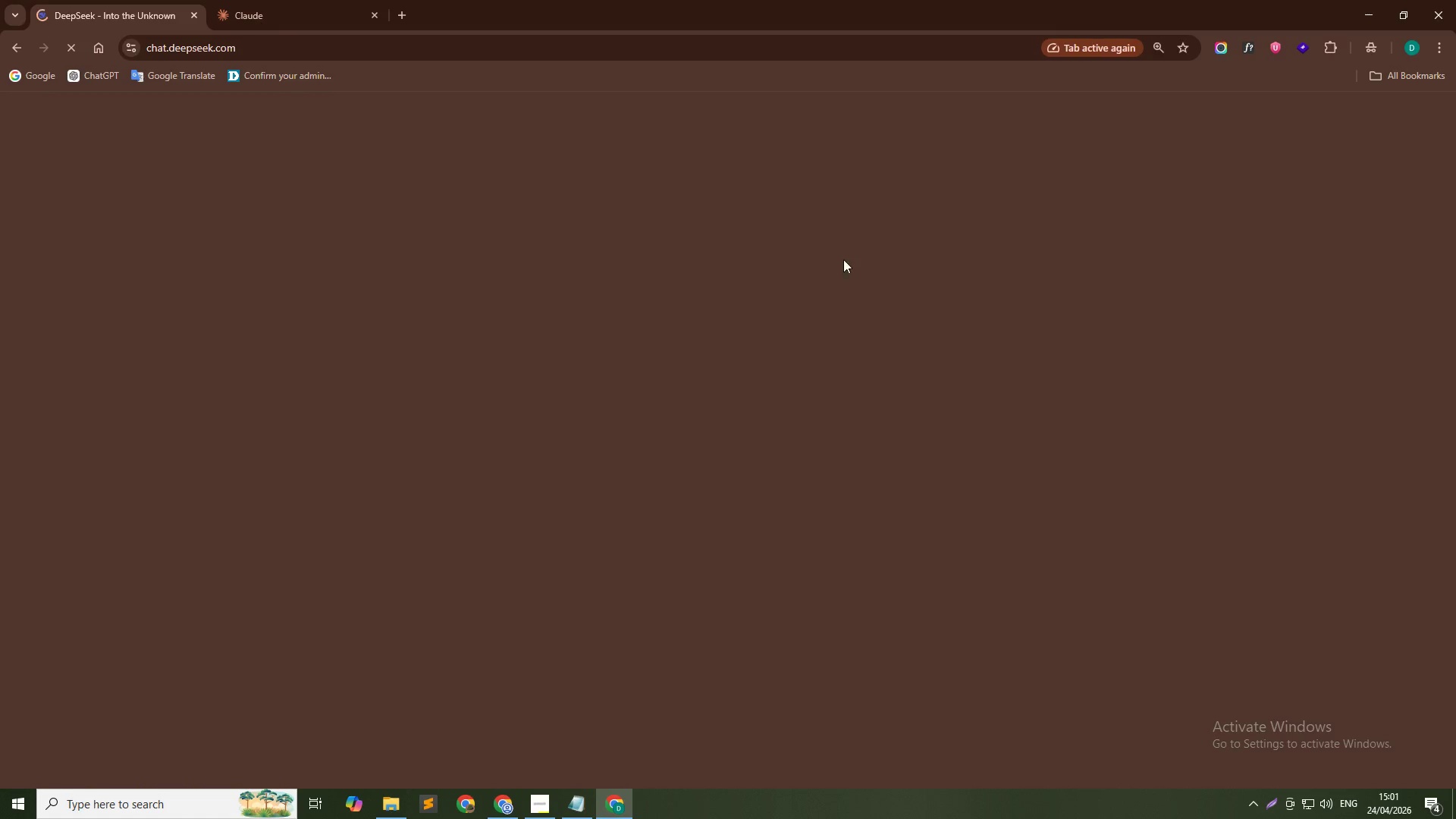 
left_click([617, 455])
 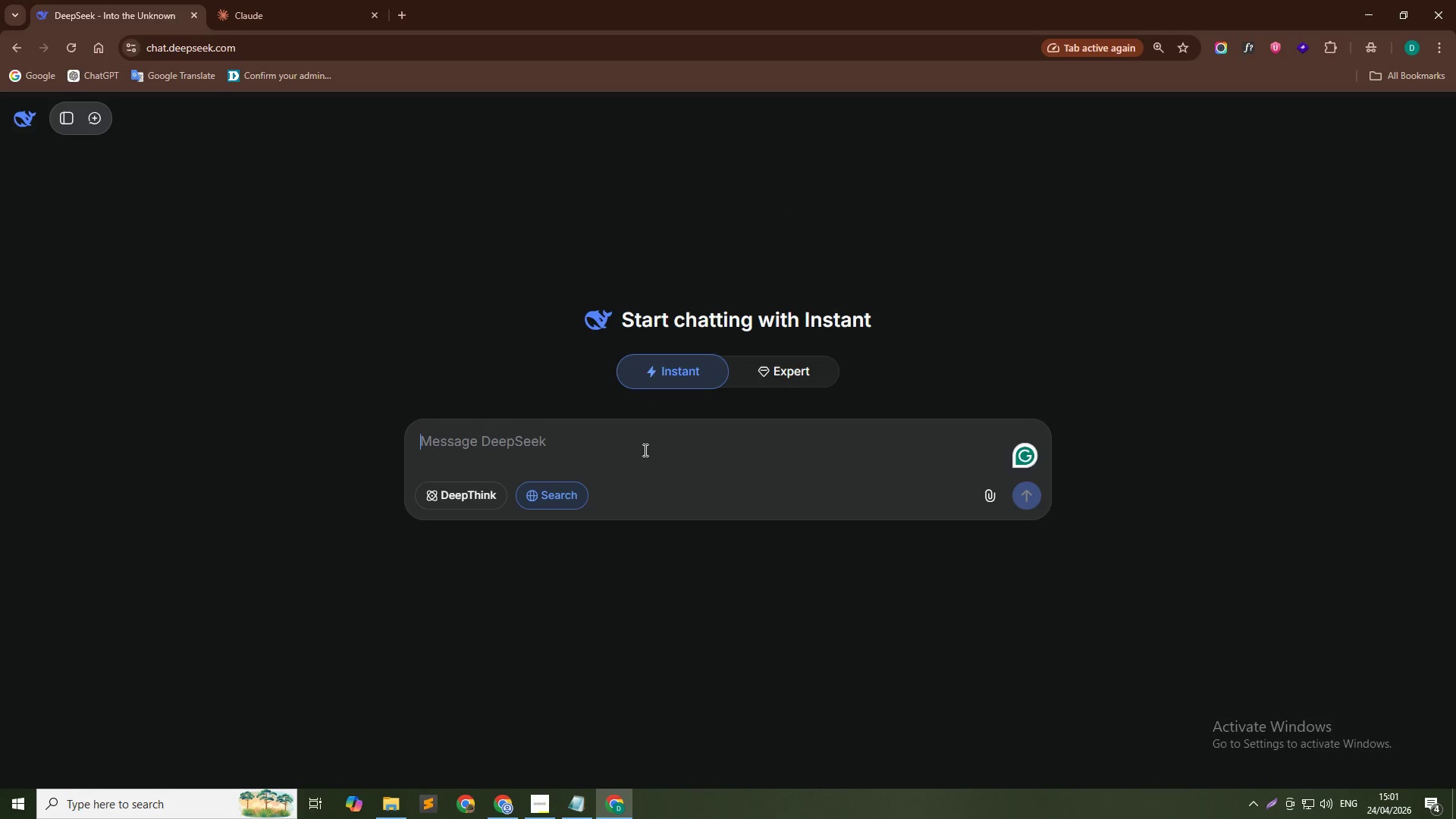 
left_click([628, 444])
 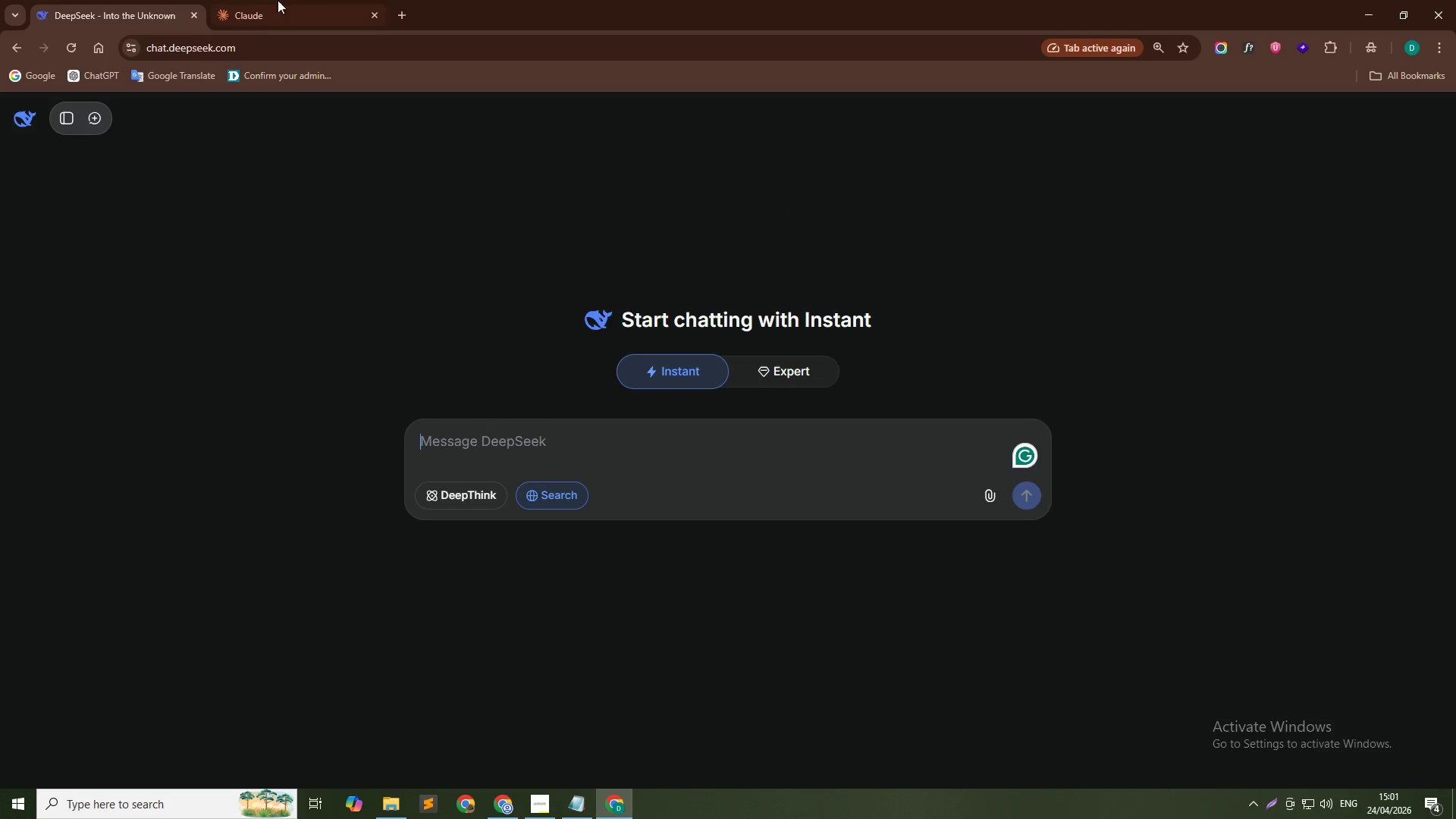 
mouse_move([246, 7])
 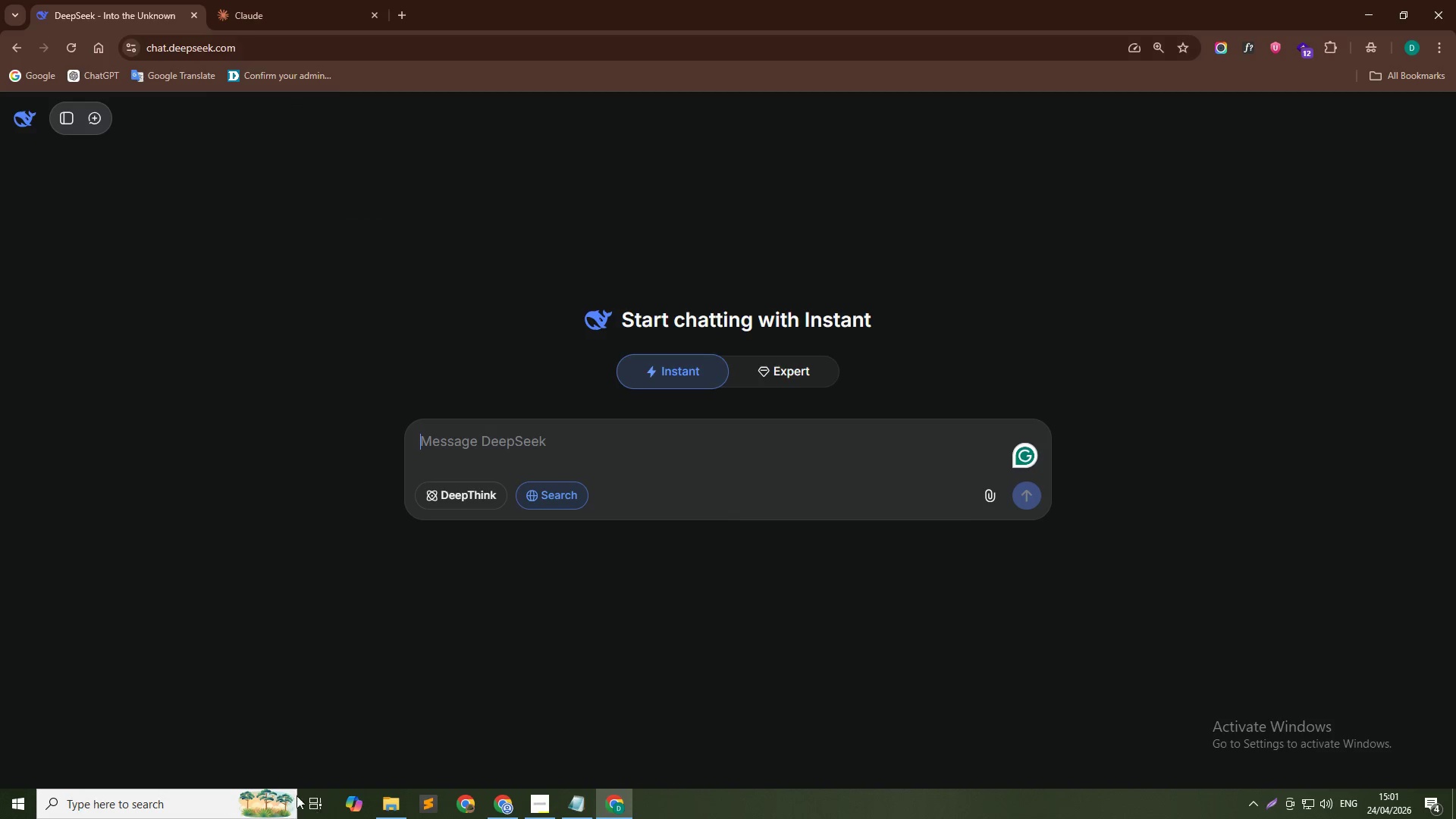 
left_click([563, 797])
 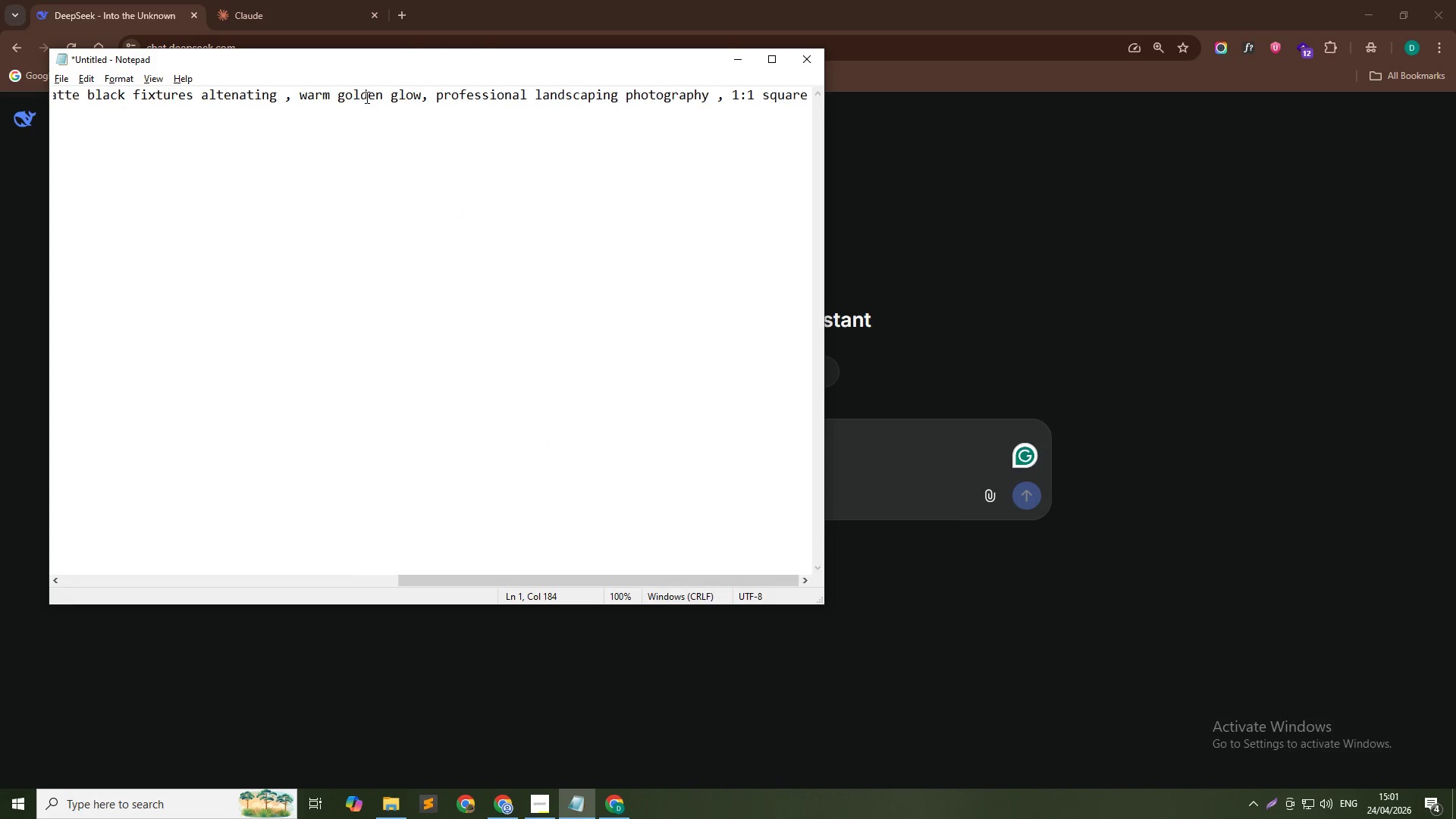 
double_click([365, 99])
 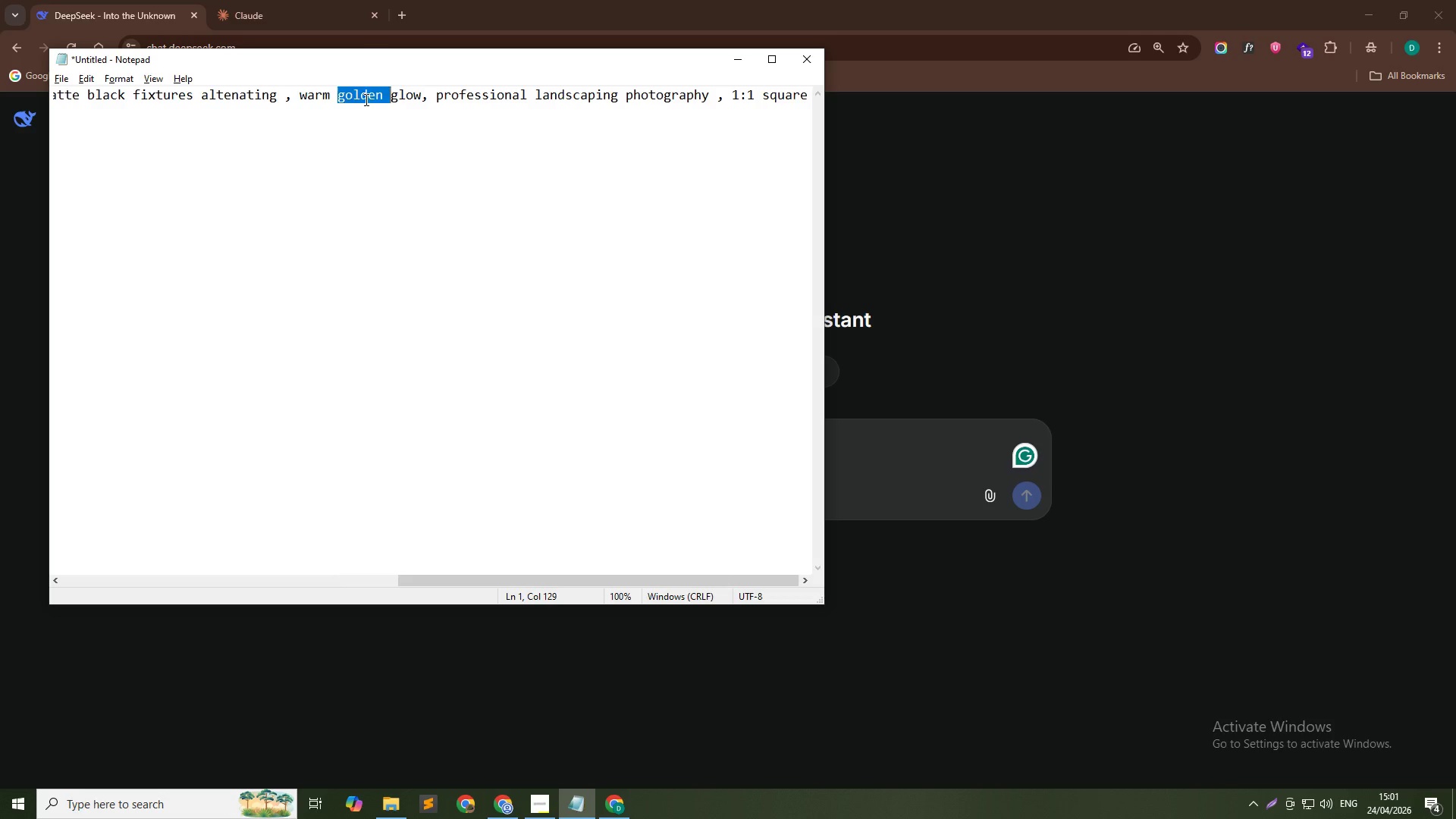 
triple_click([365, 99])
 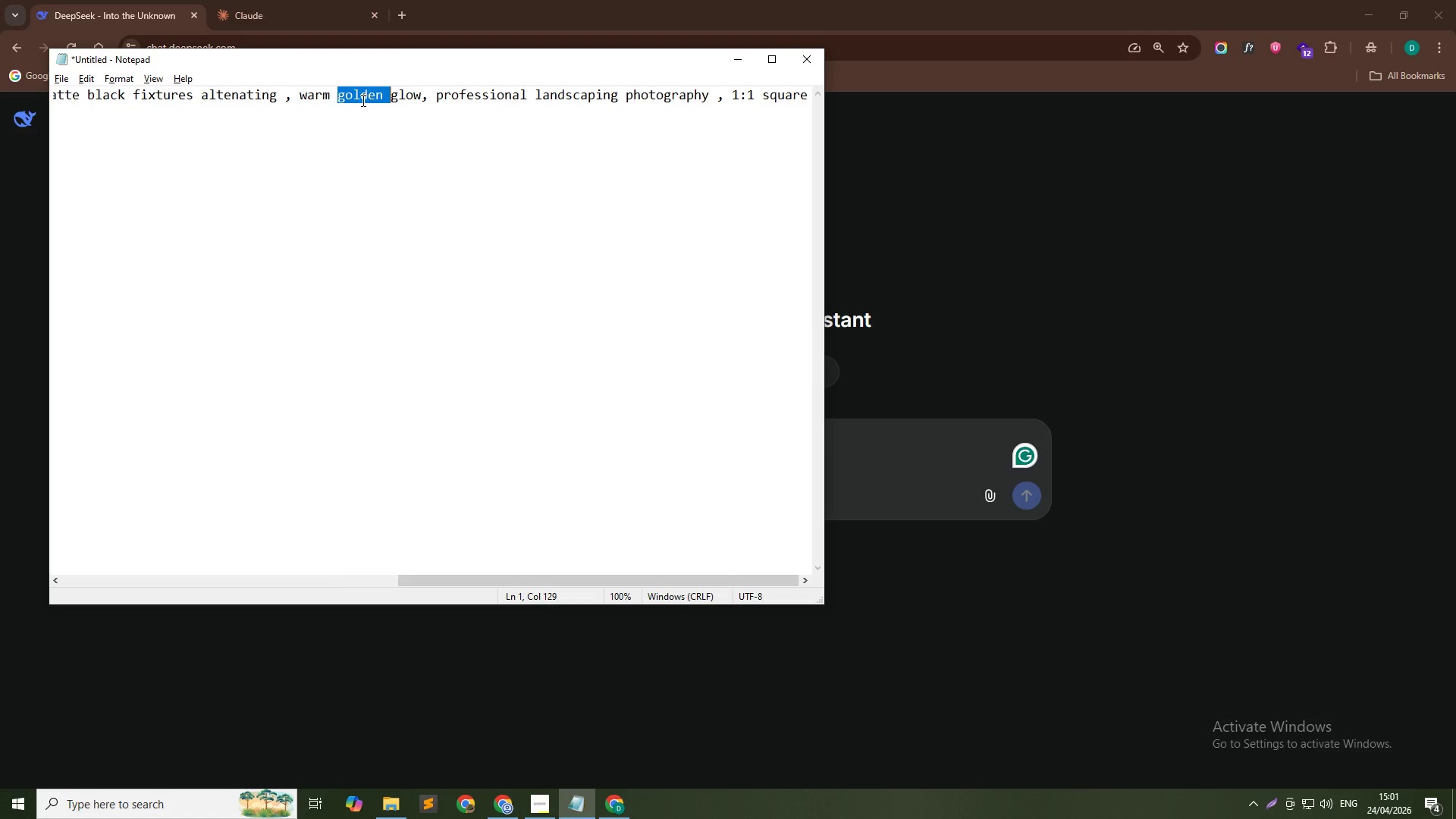 
triple_click([361, 100])
 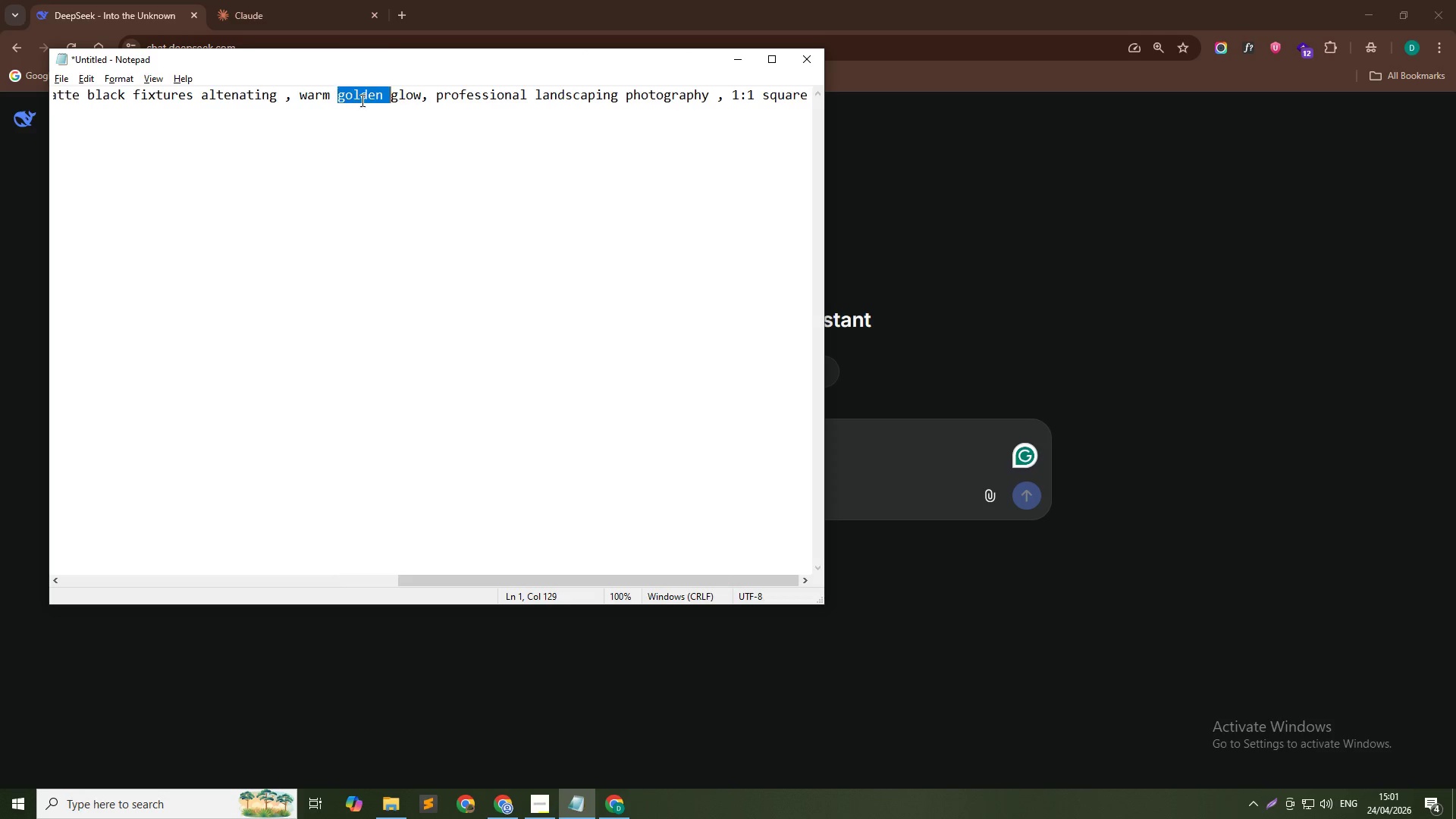 
triple_click([361, 100])
 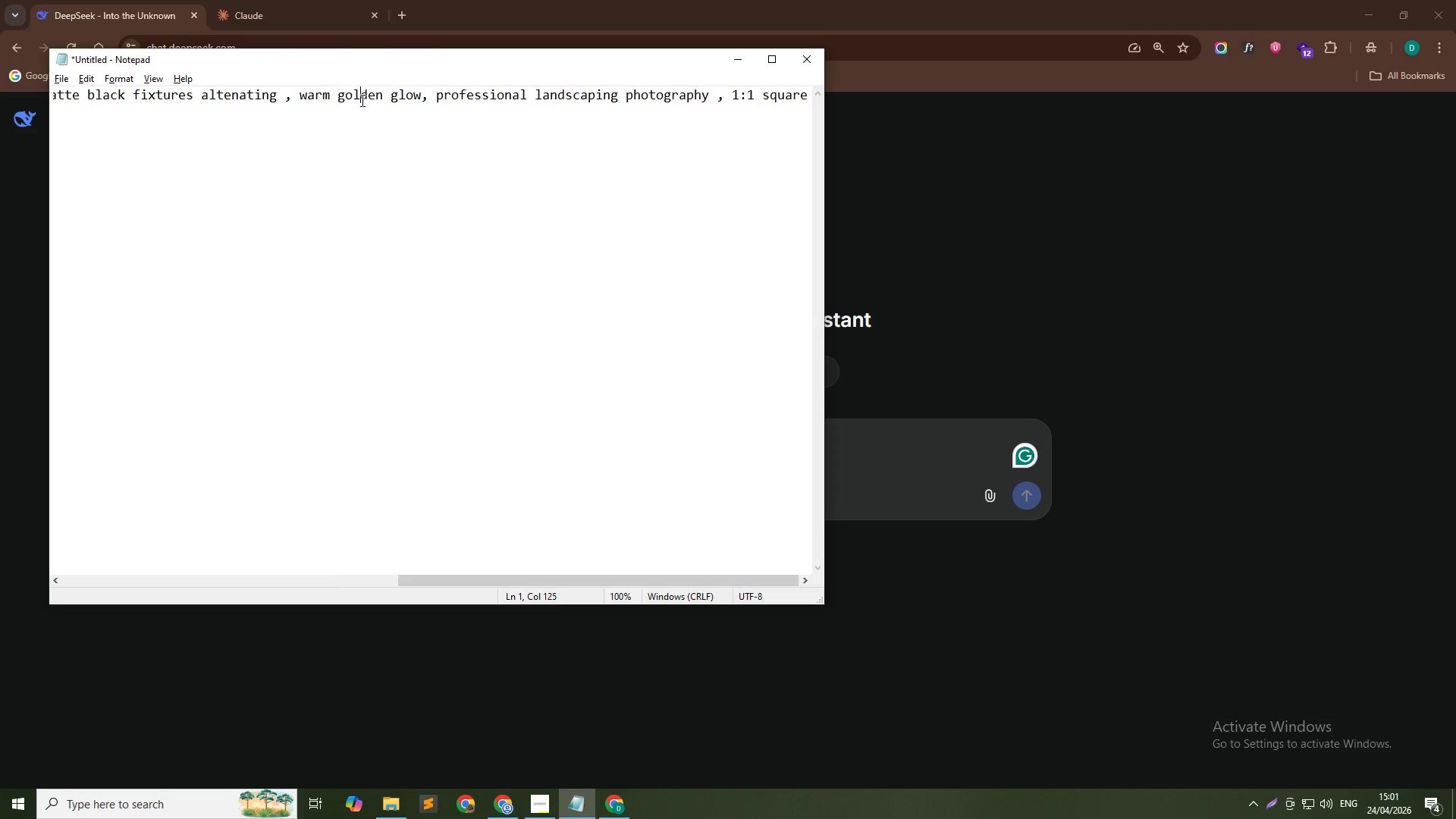 
triple_click([361, 100])
 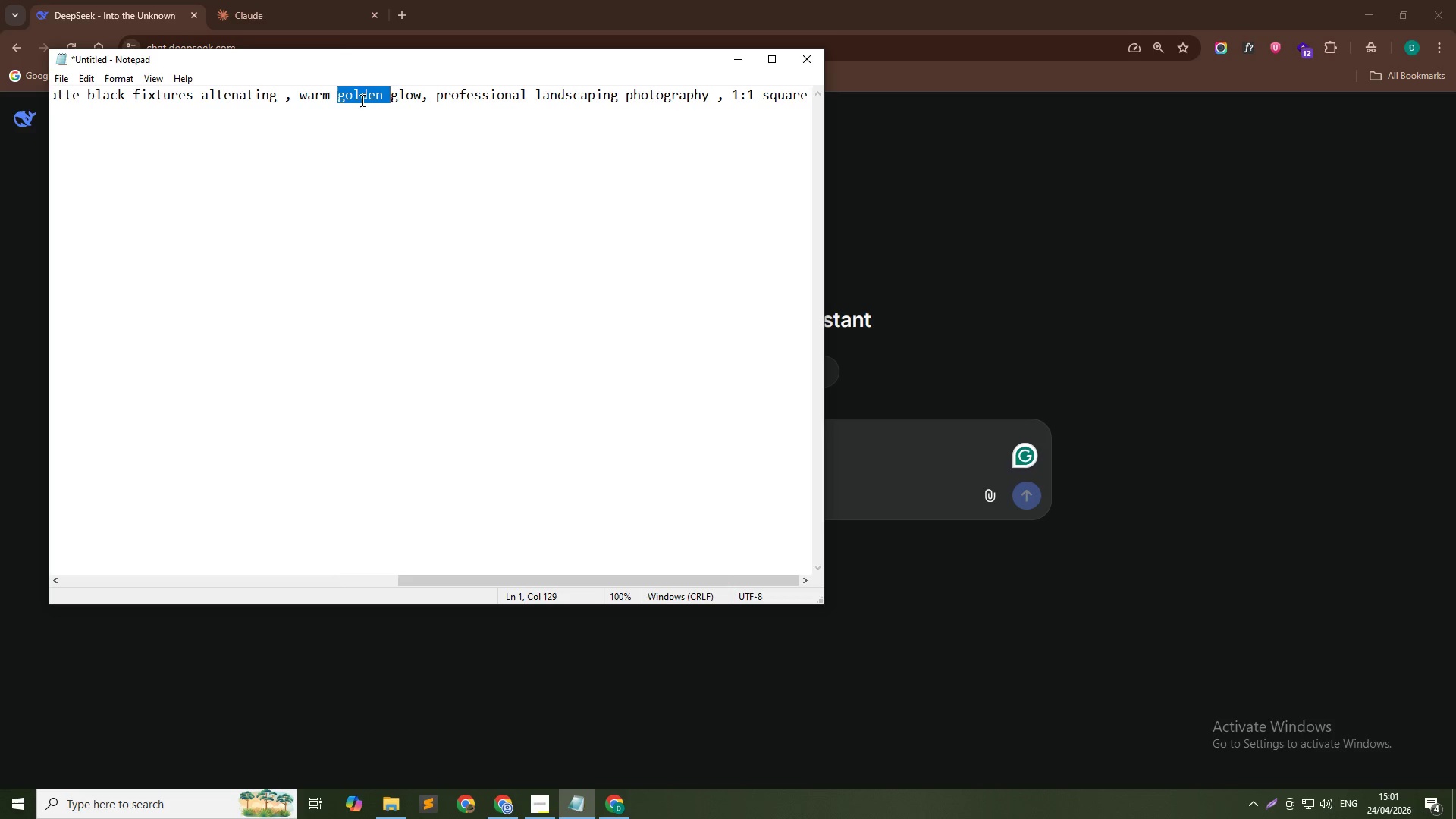 
triple_click([361, 100])
 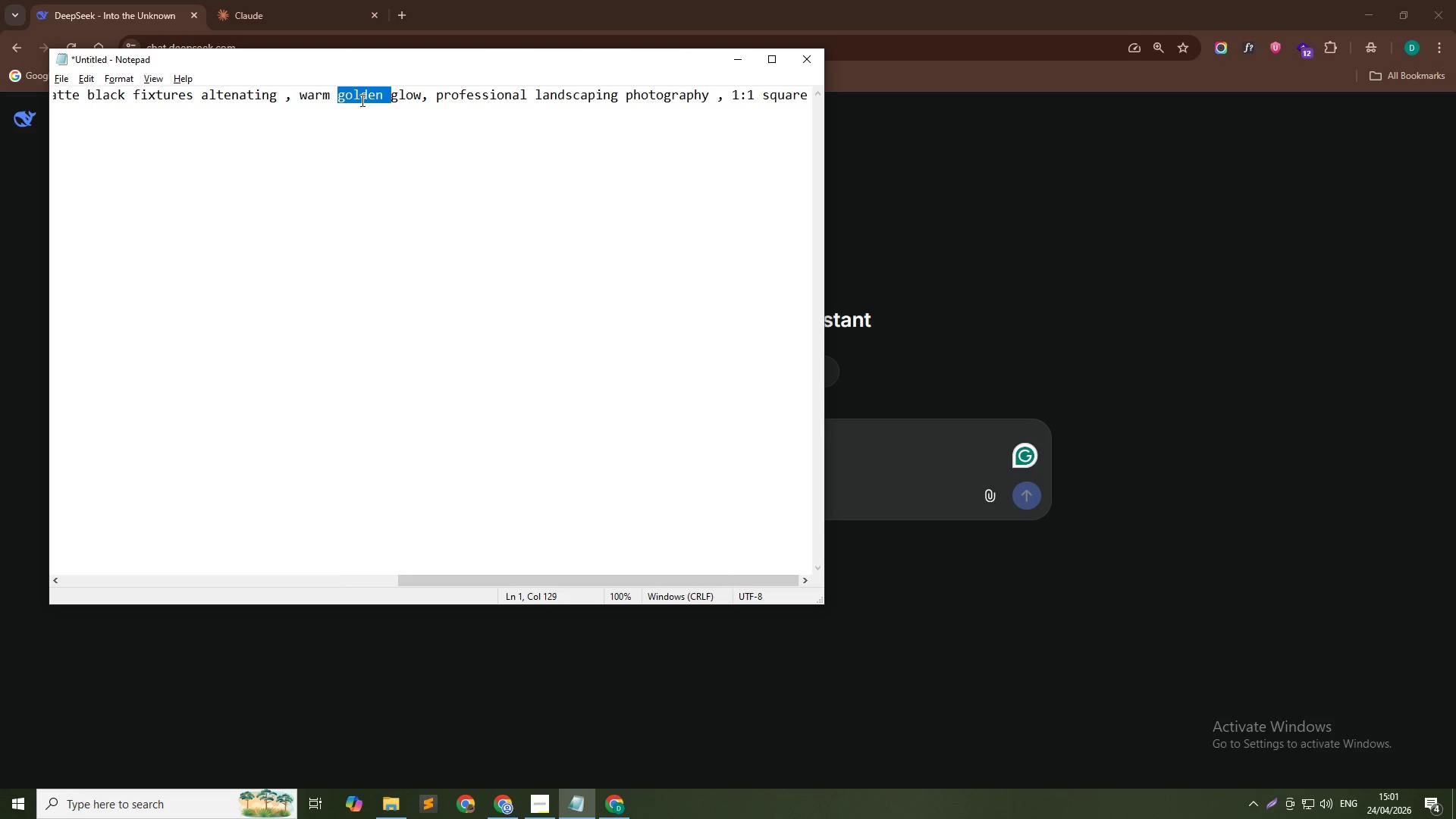 
key(Control+A)
 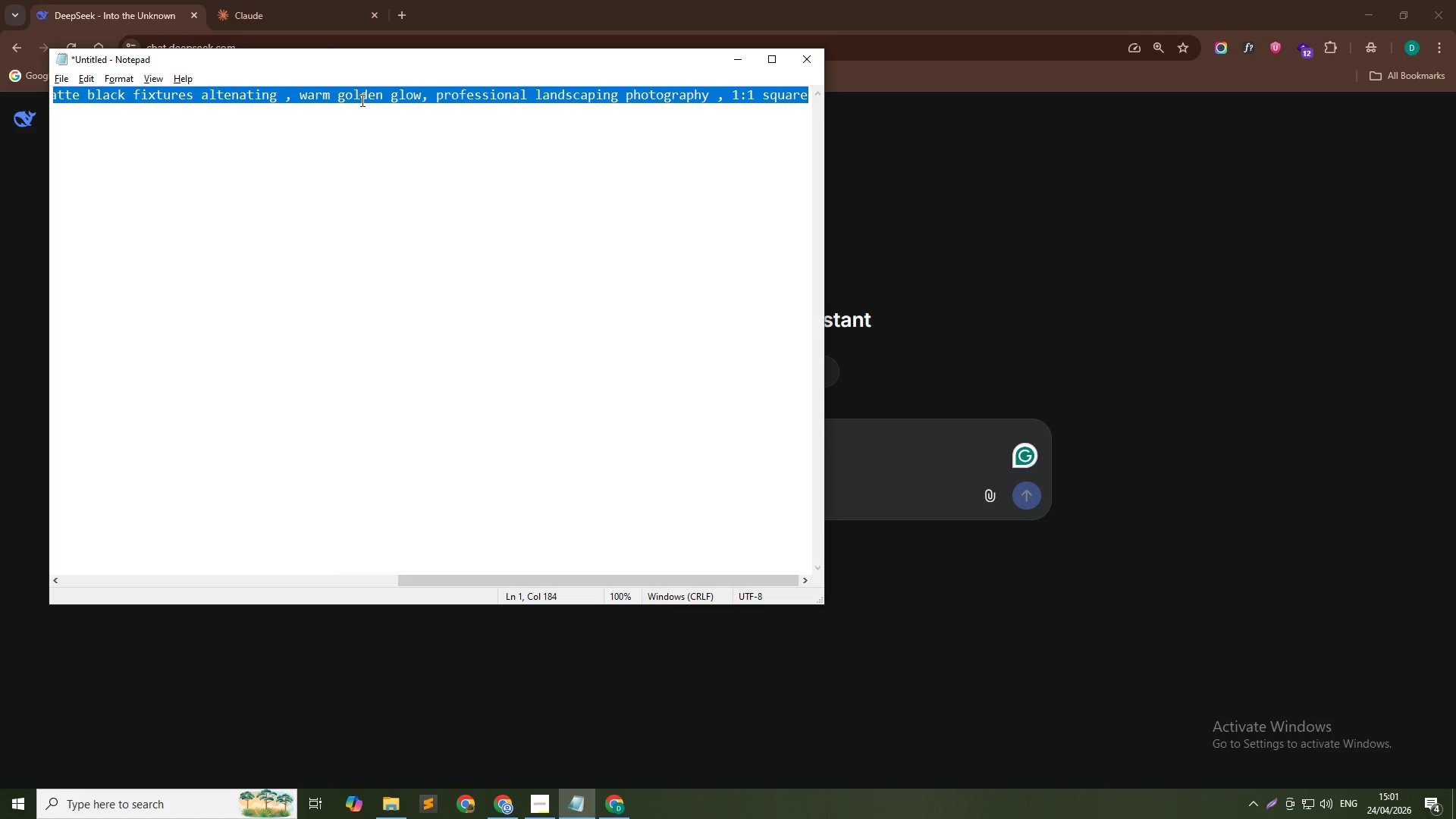 
key(Control+C)
 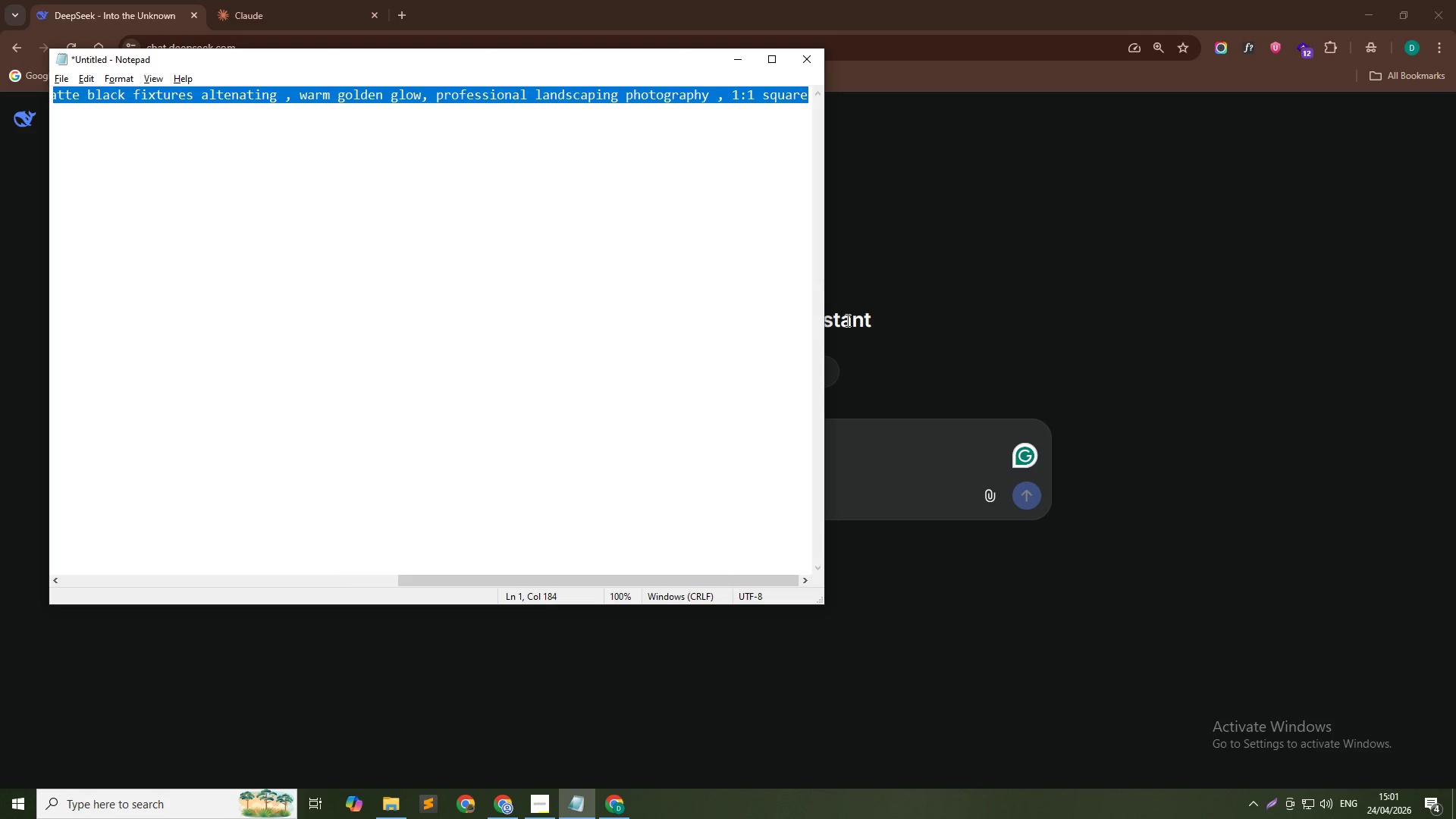 
left_click([886, 440])
 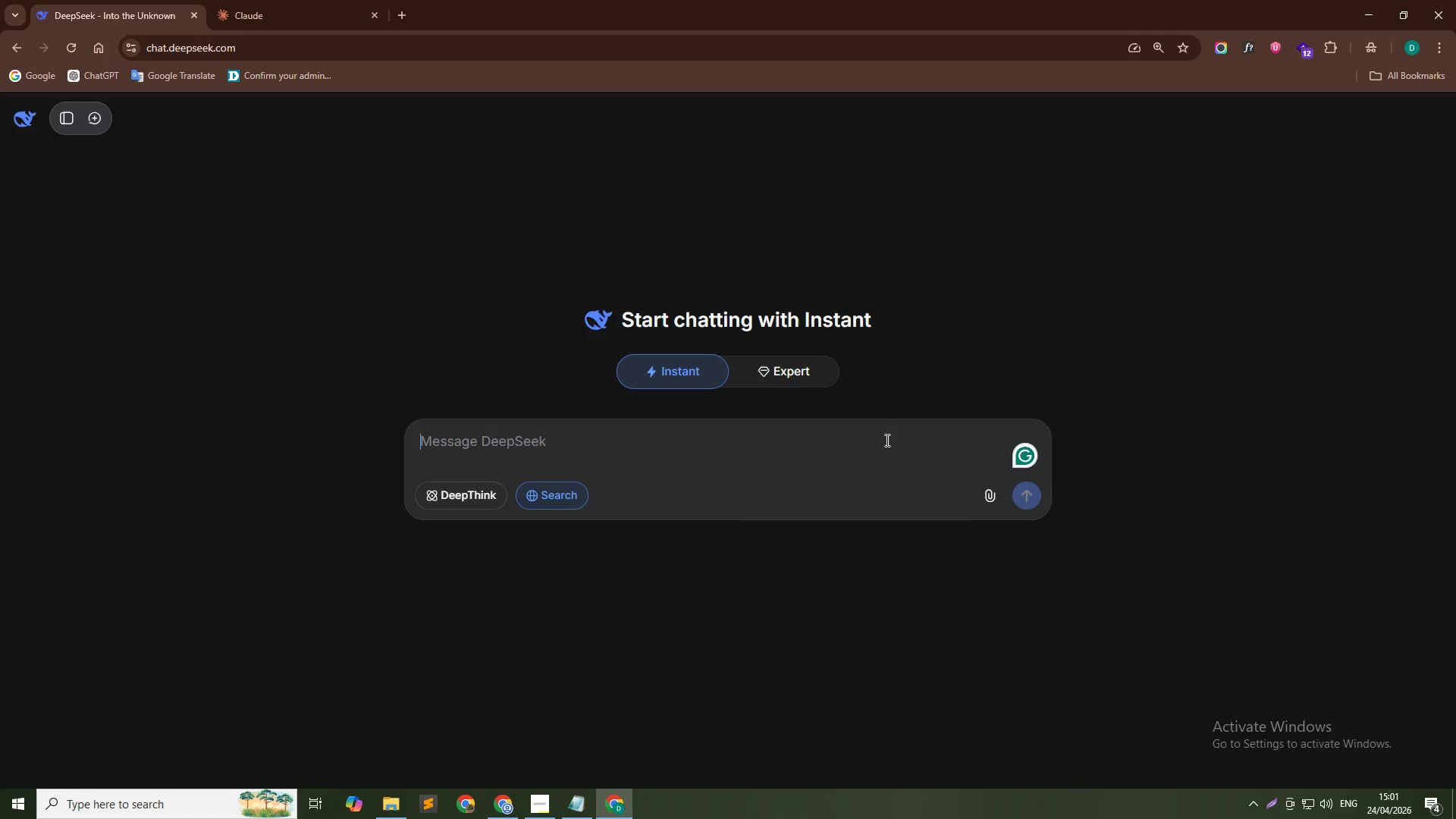 
key(Control+V)
 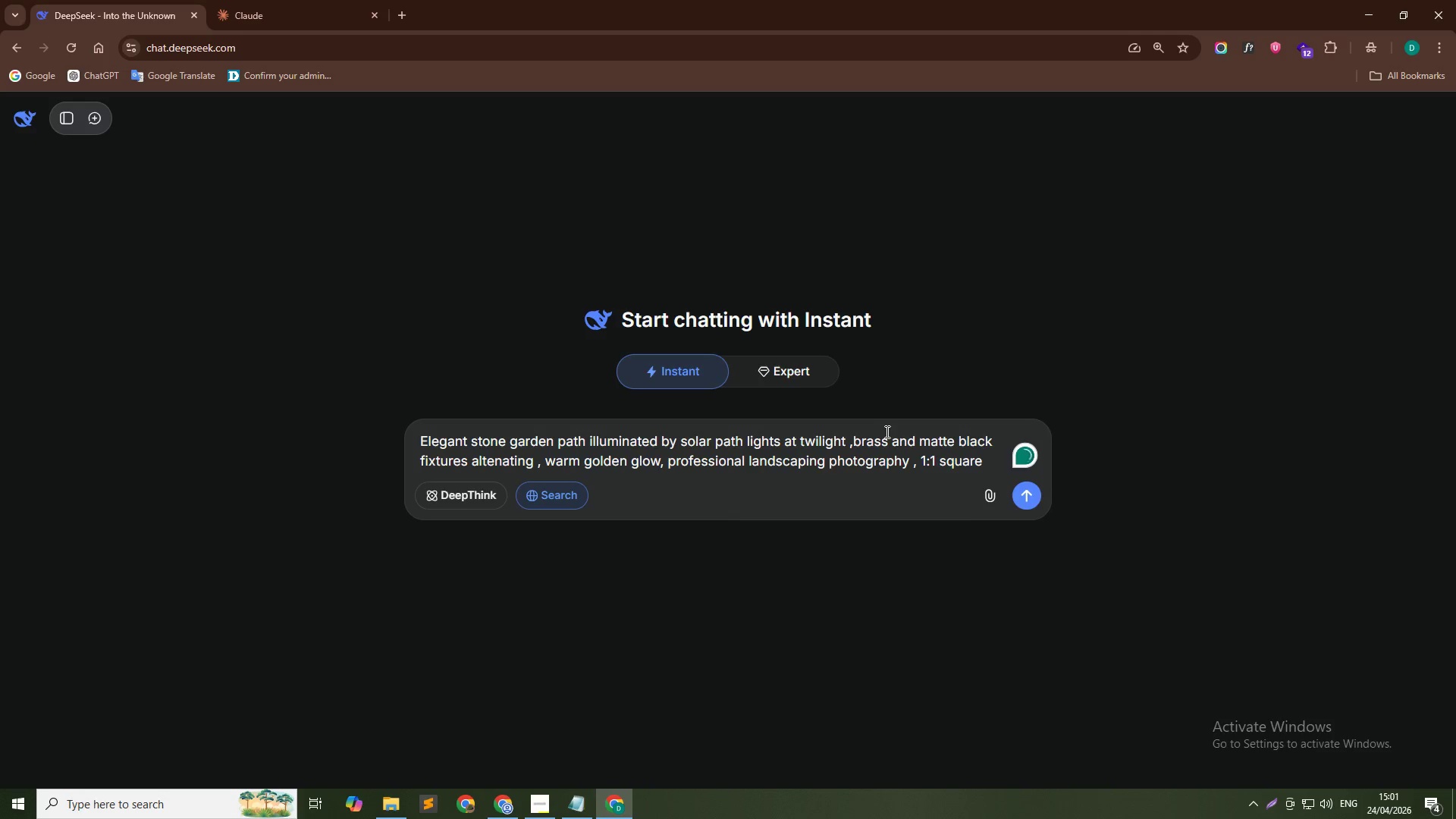 
key(Shift+Enter)
 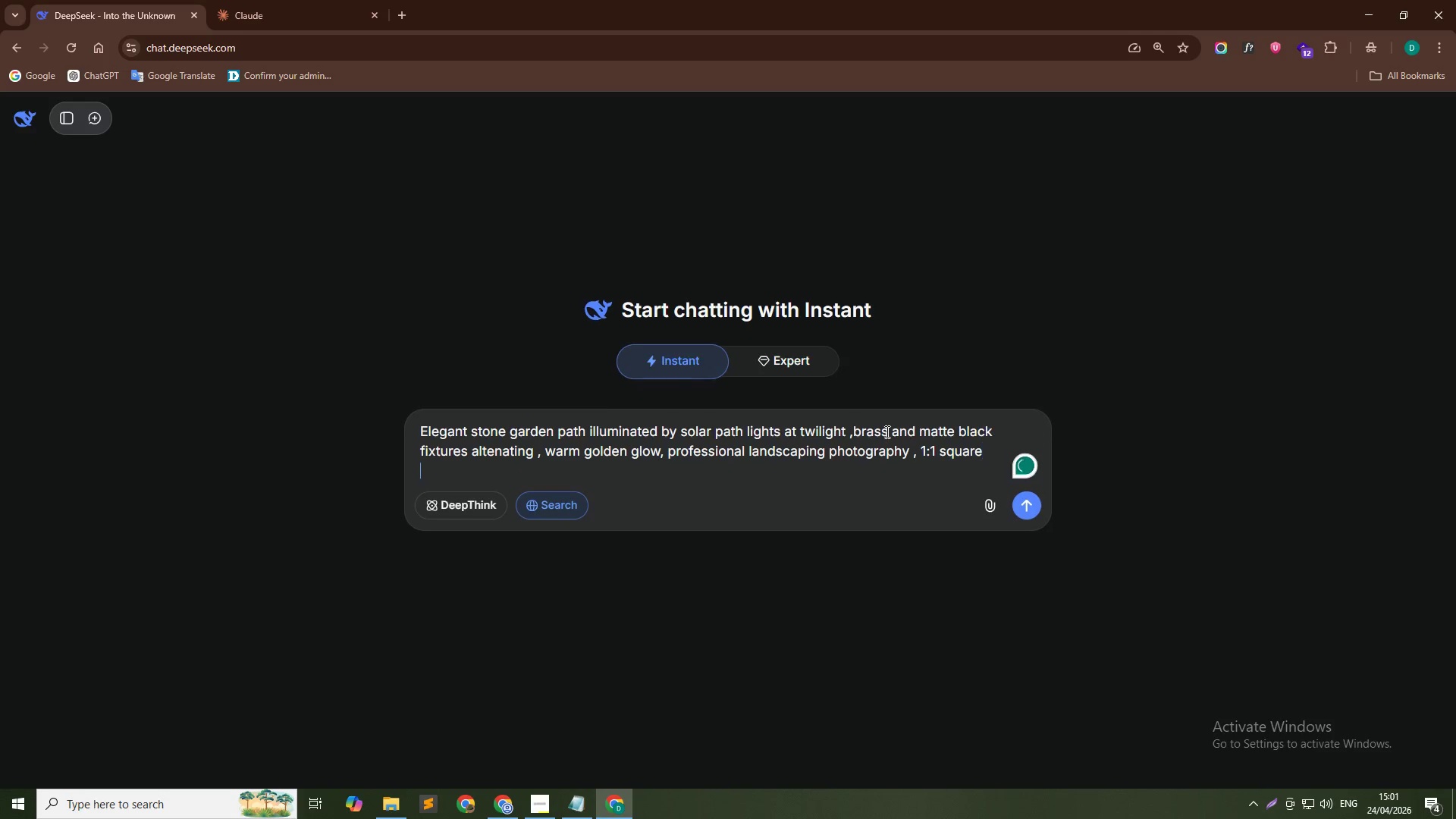 
key(Shift+Enter)
 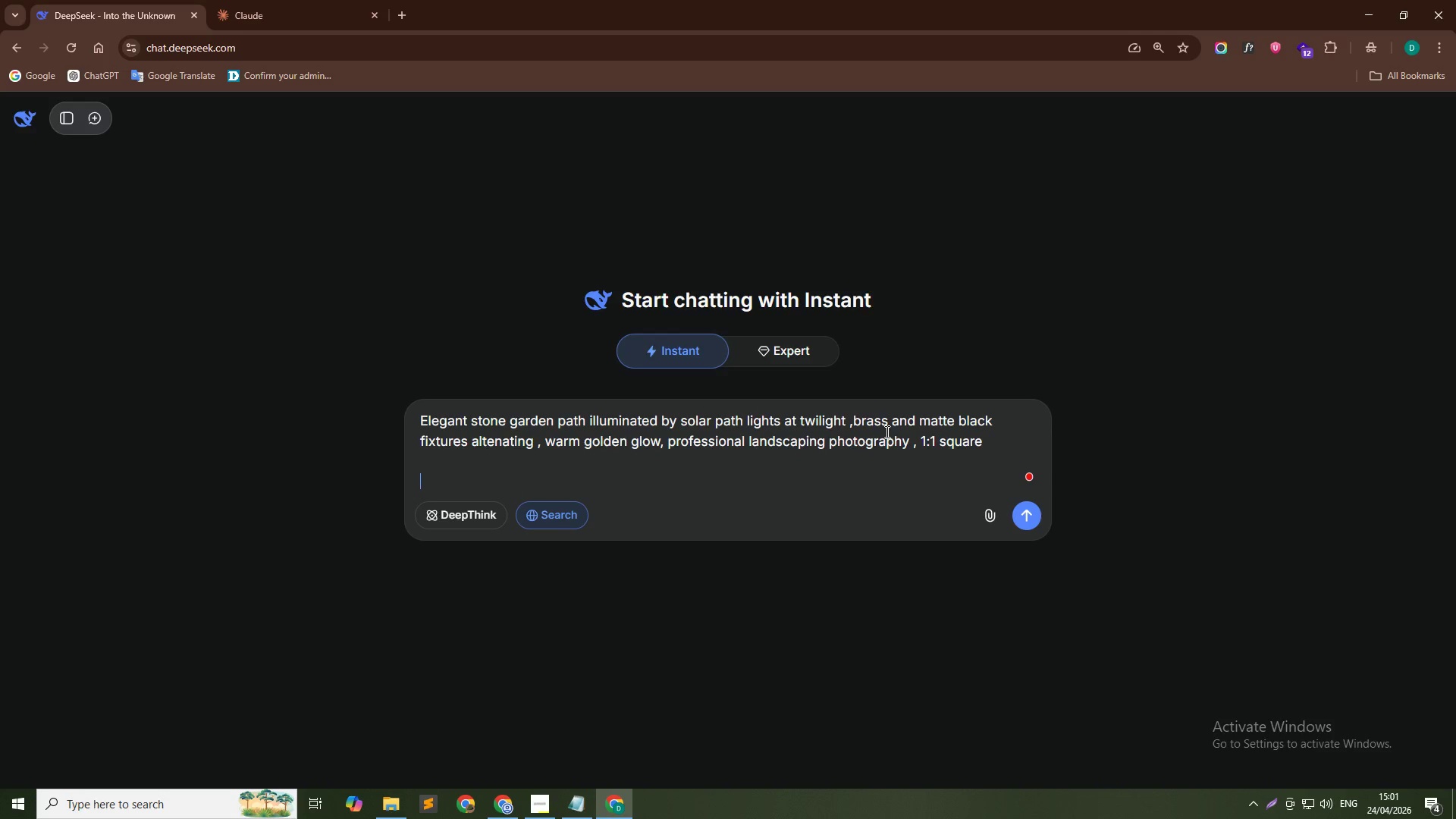 
type(creet )
key(Backspace)
key(Backspace)
key(Backspace)
key(Backspace)
key(Backspace)
type(eate image )
 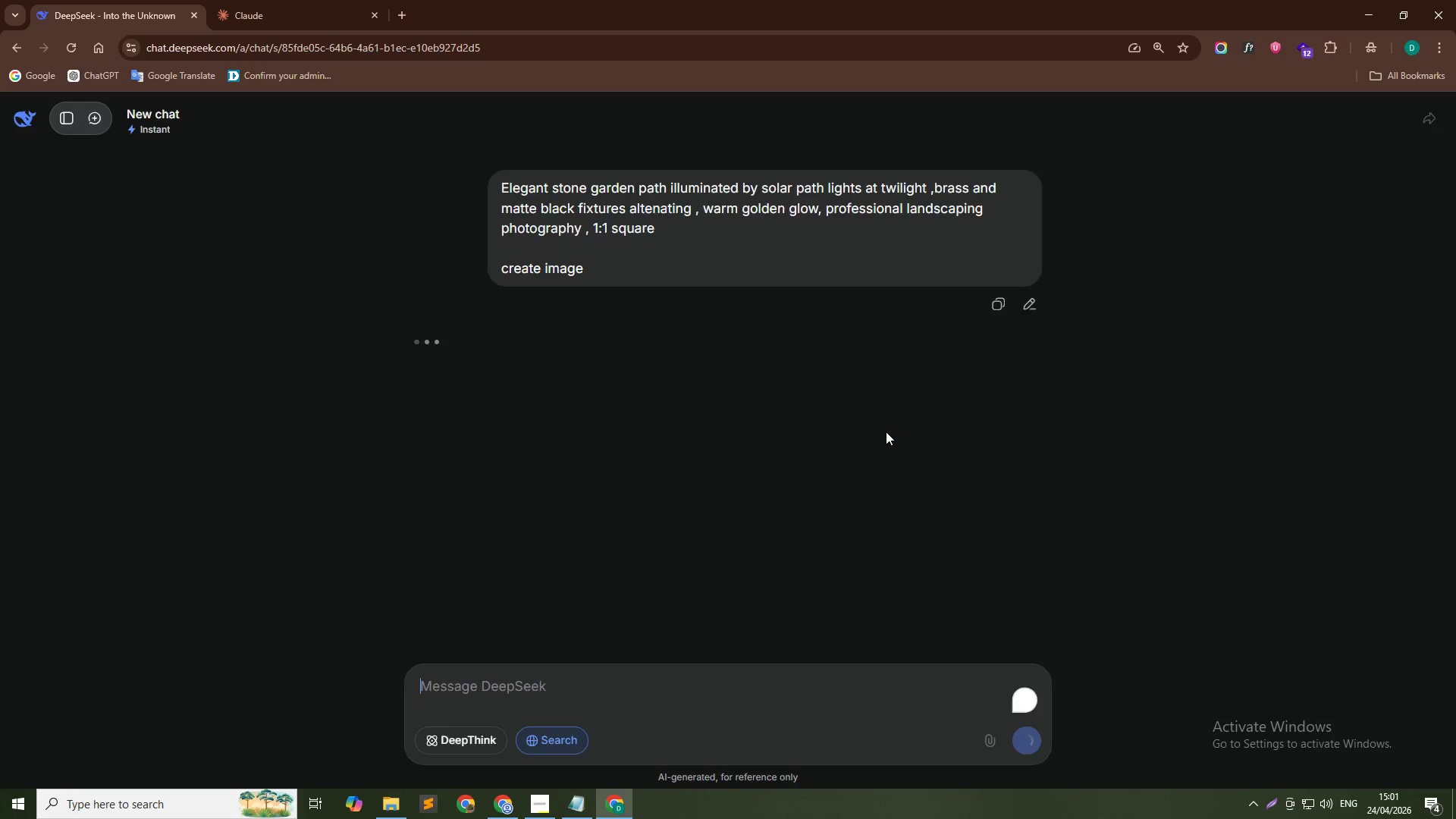 
key(Enter)
 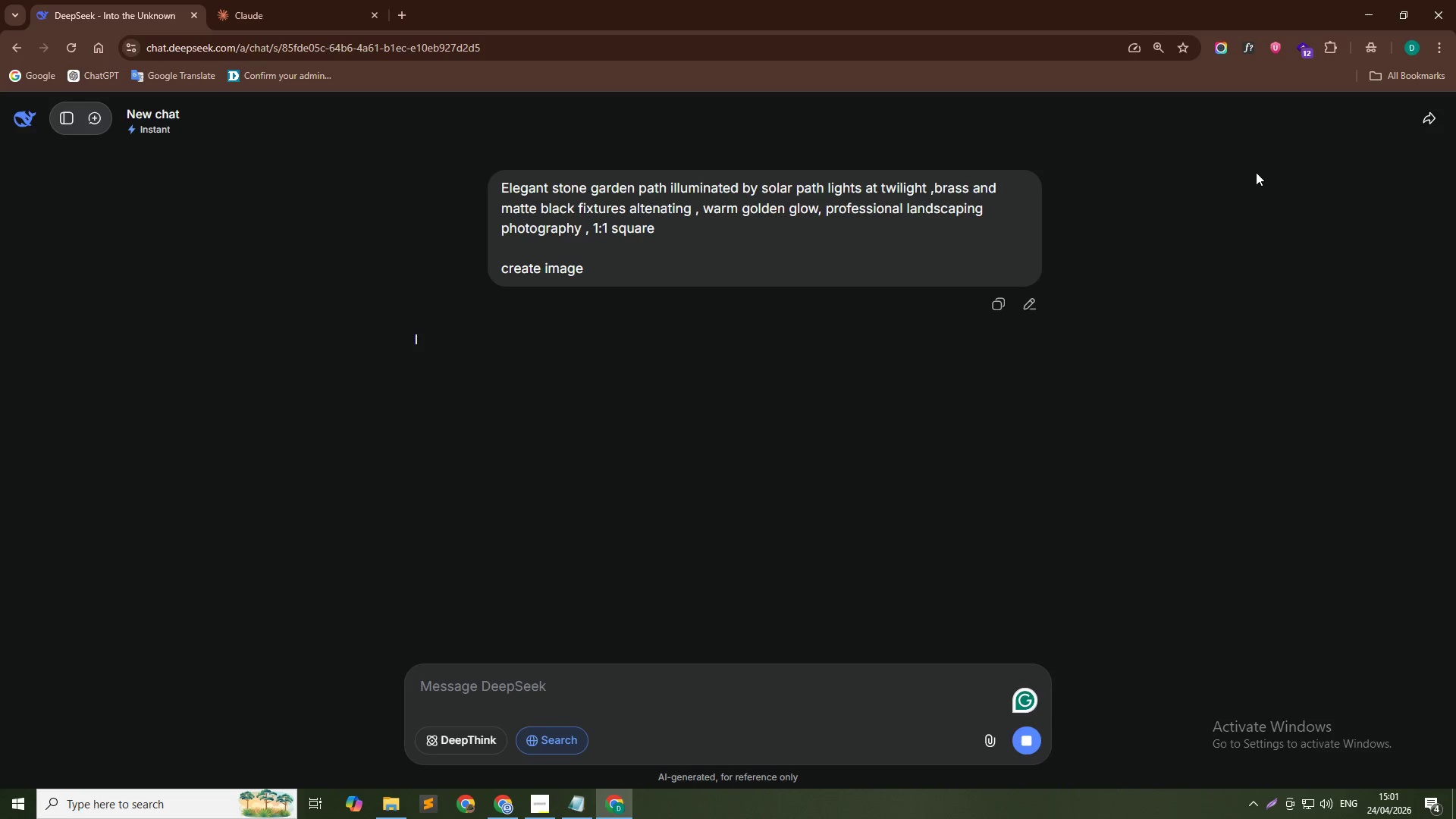 
hold_key(key=AltLeft, duration=0.48)
 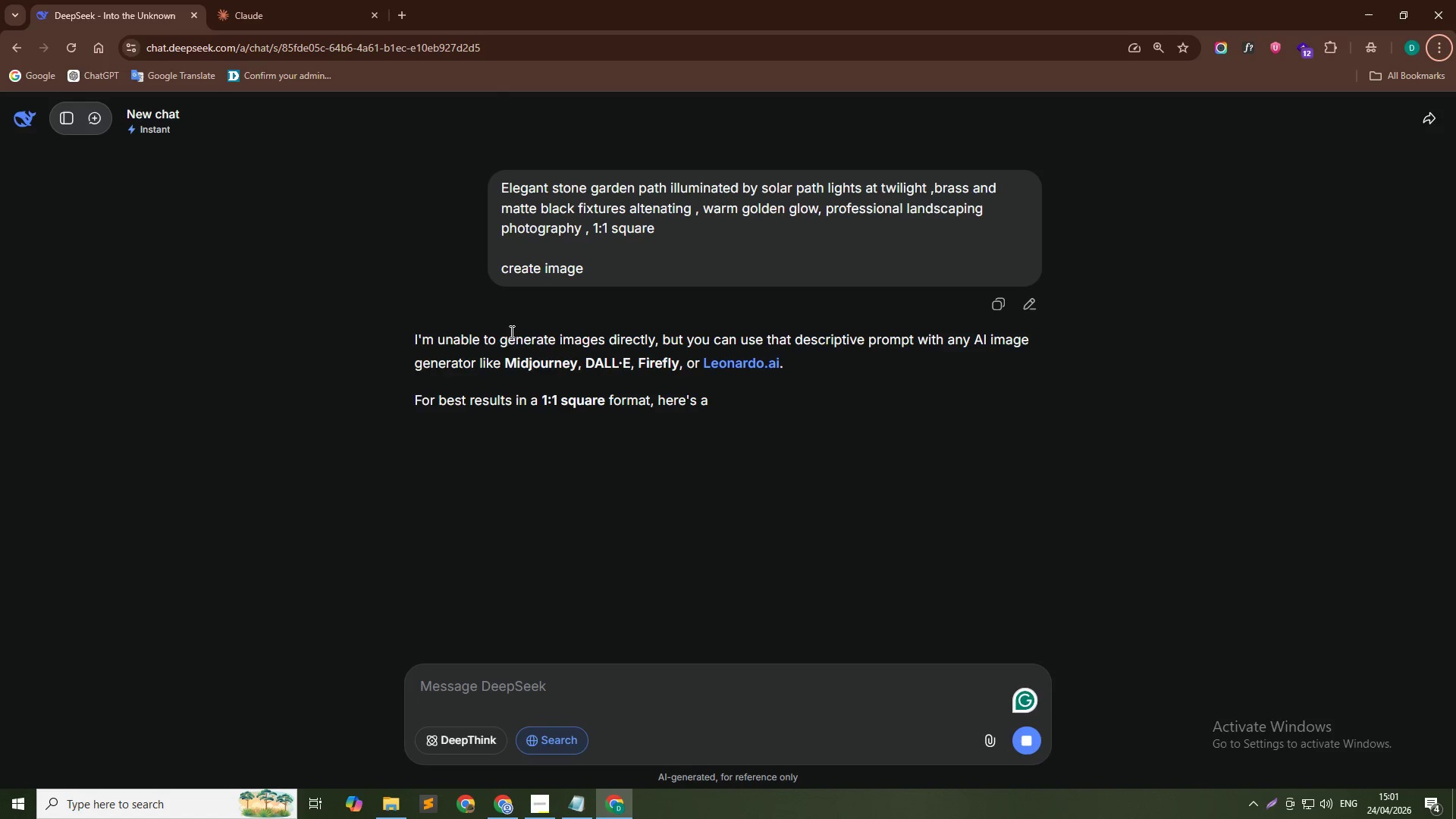 
scroll: coordinate [811, 360], scroll_direction: down, amount: 5.0
 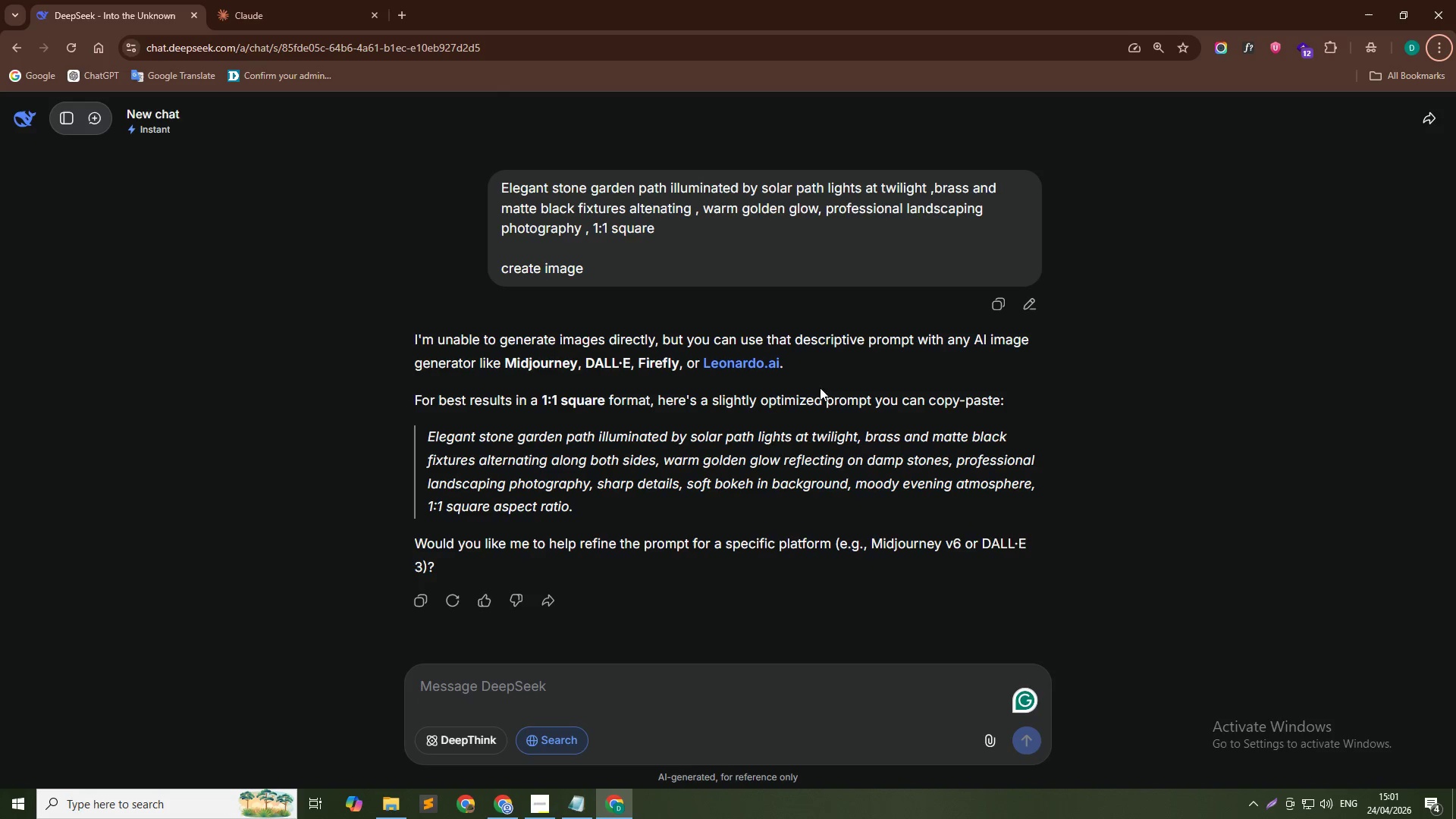 
left_click([262, 9])
 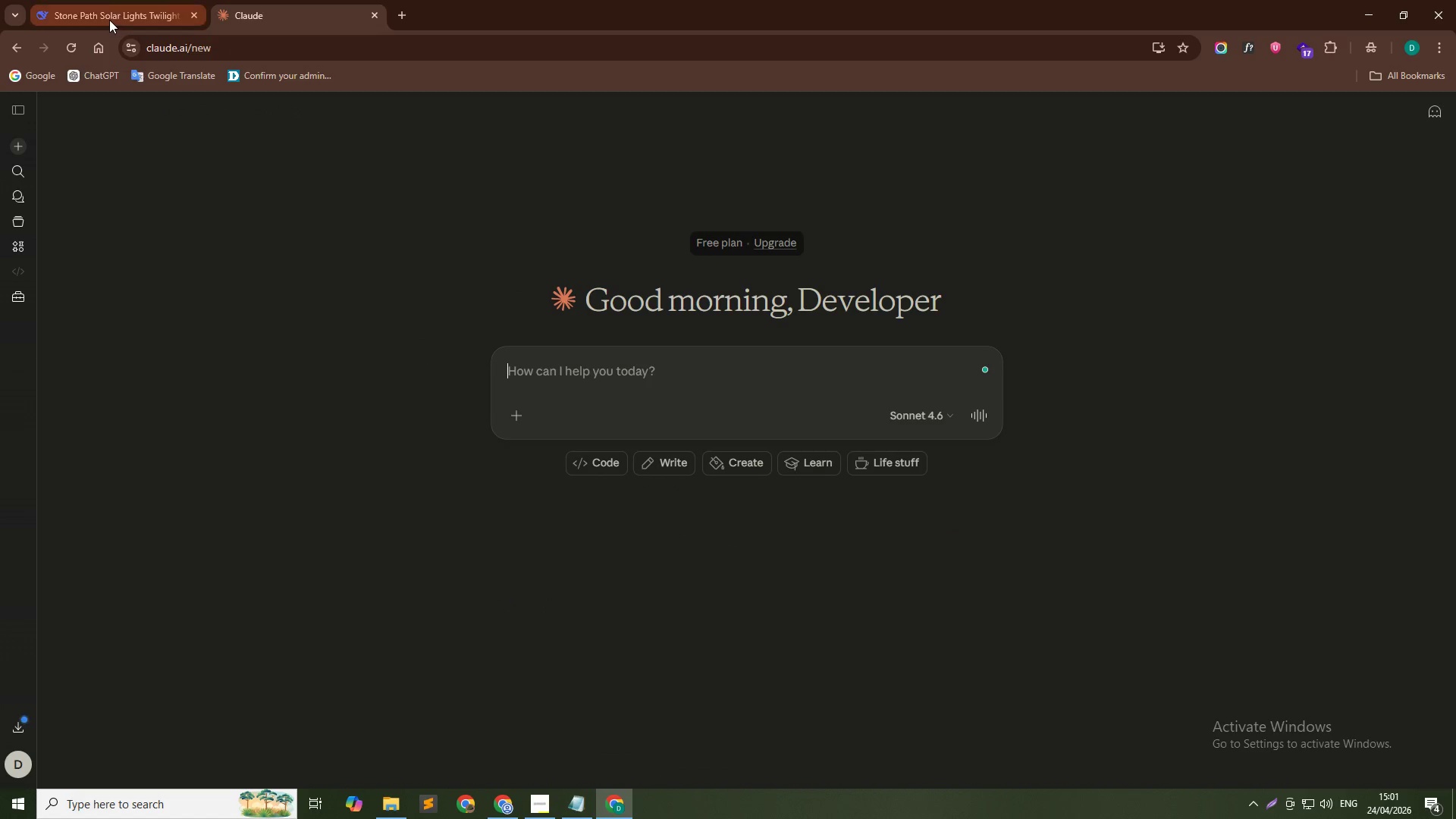 
scroll: coordinate [228, 0], scroll_direction: down, amount: 4.0
 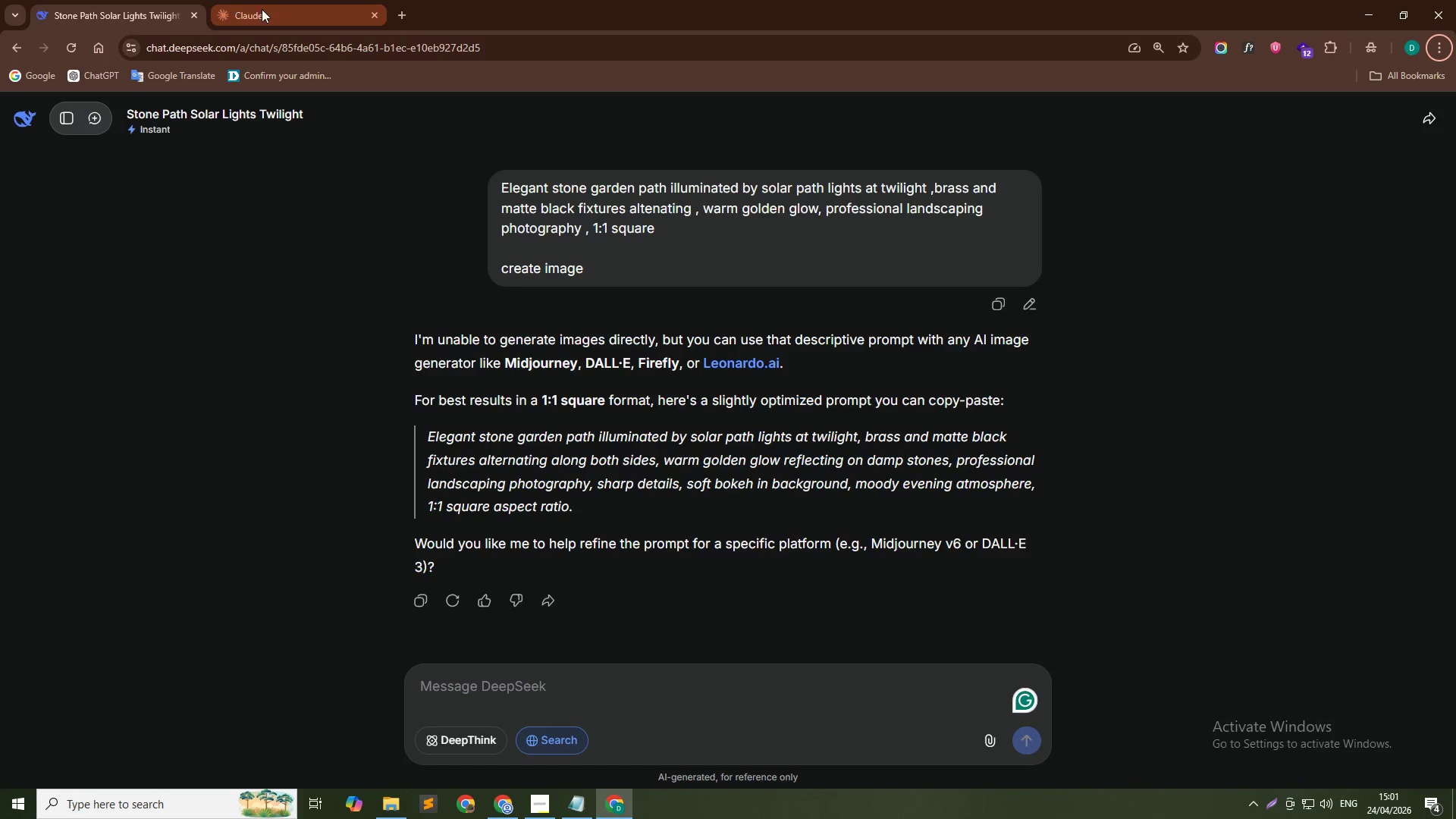 
left_click([109, 20])
 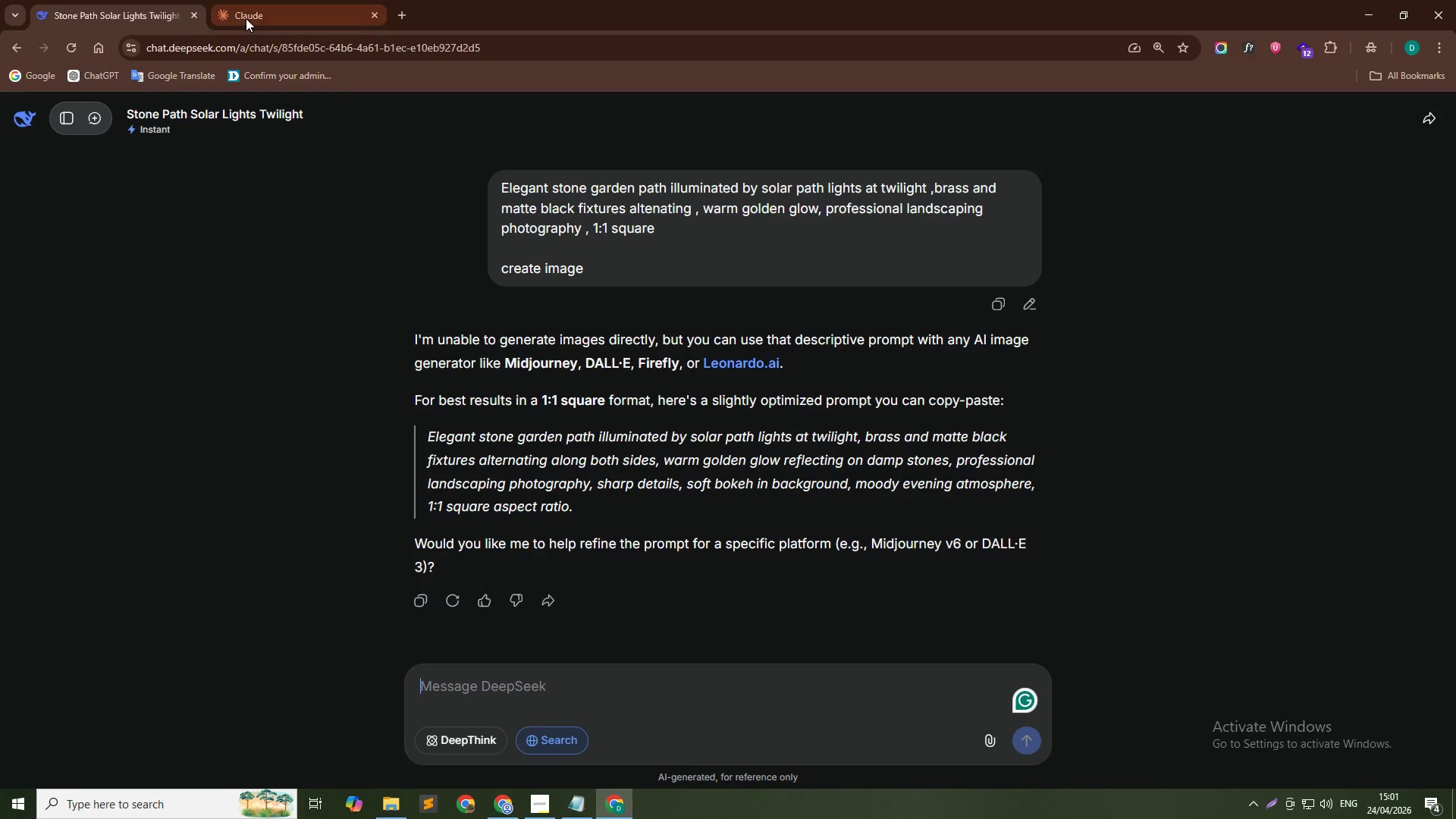 
left_click([246, 18])
 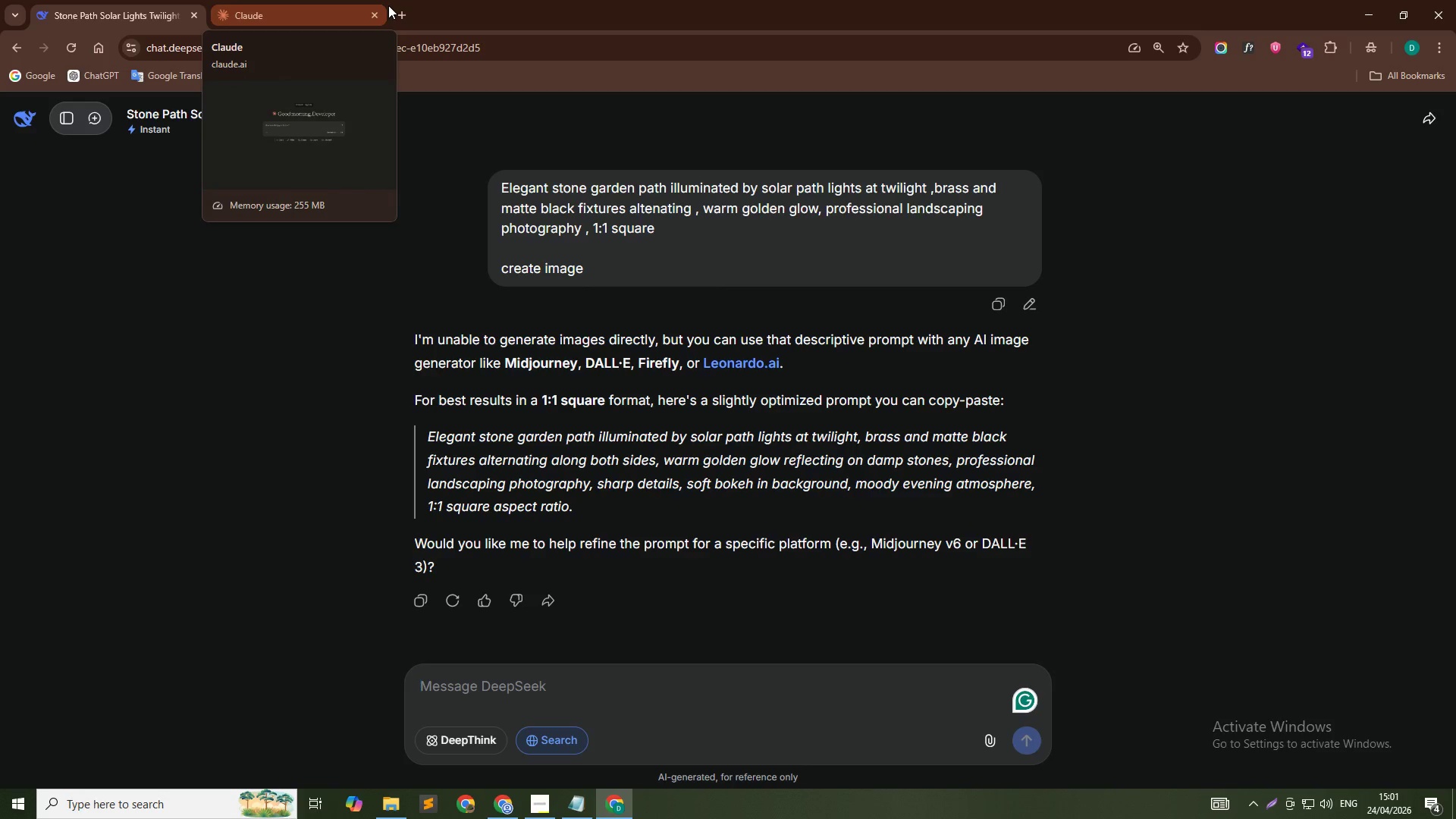 
wait(18.14)
 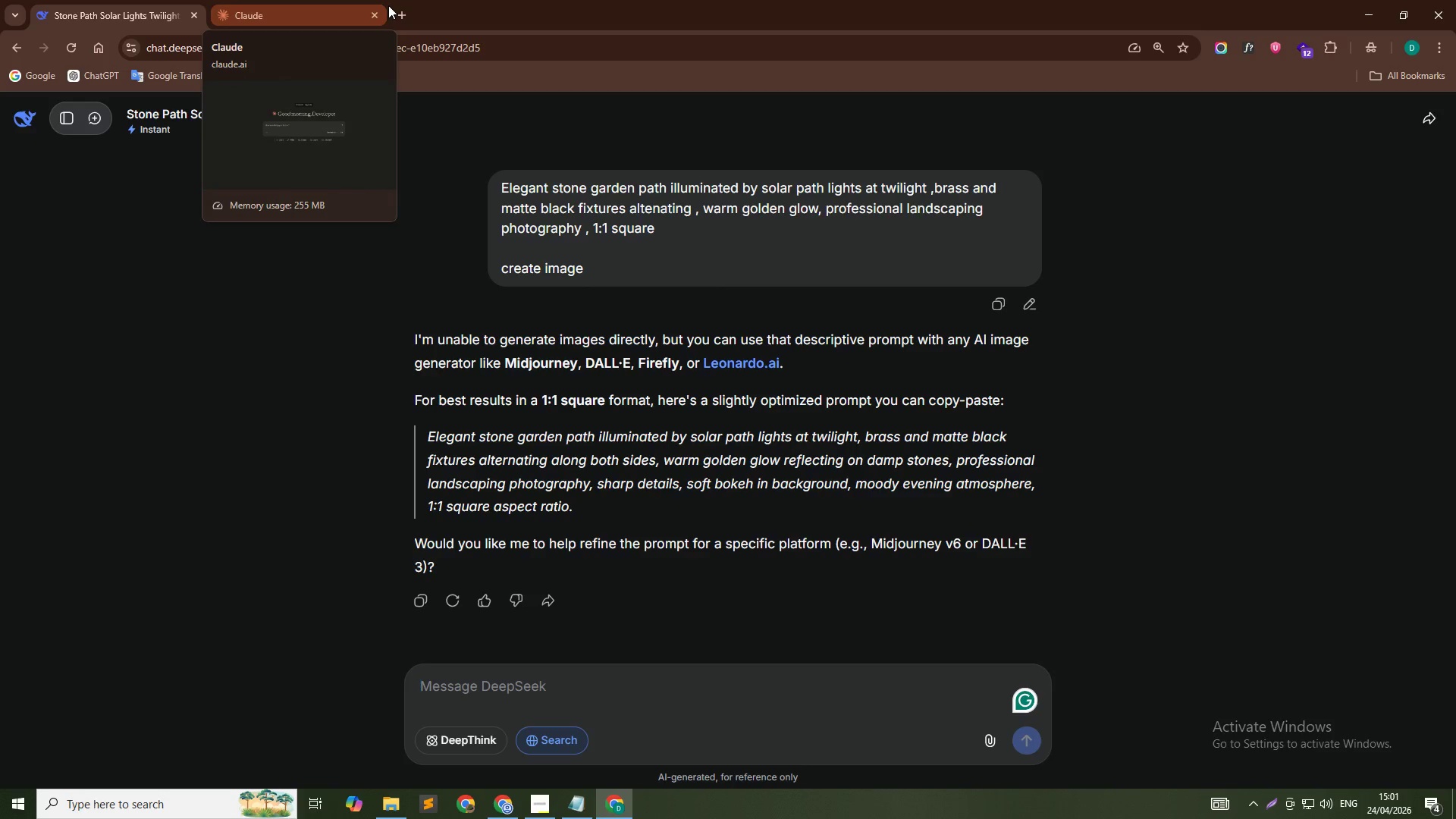 
left_click([401, 13])
 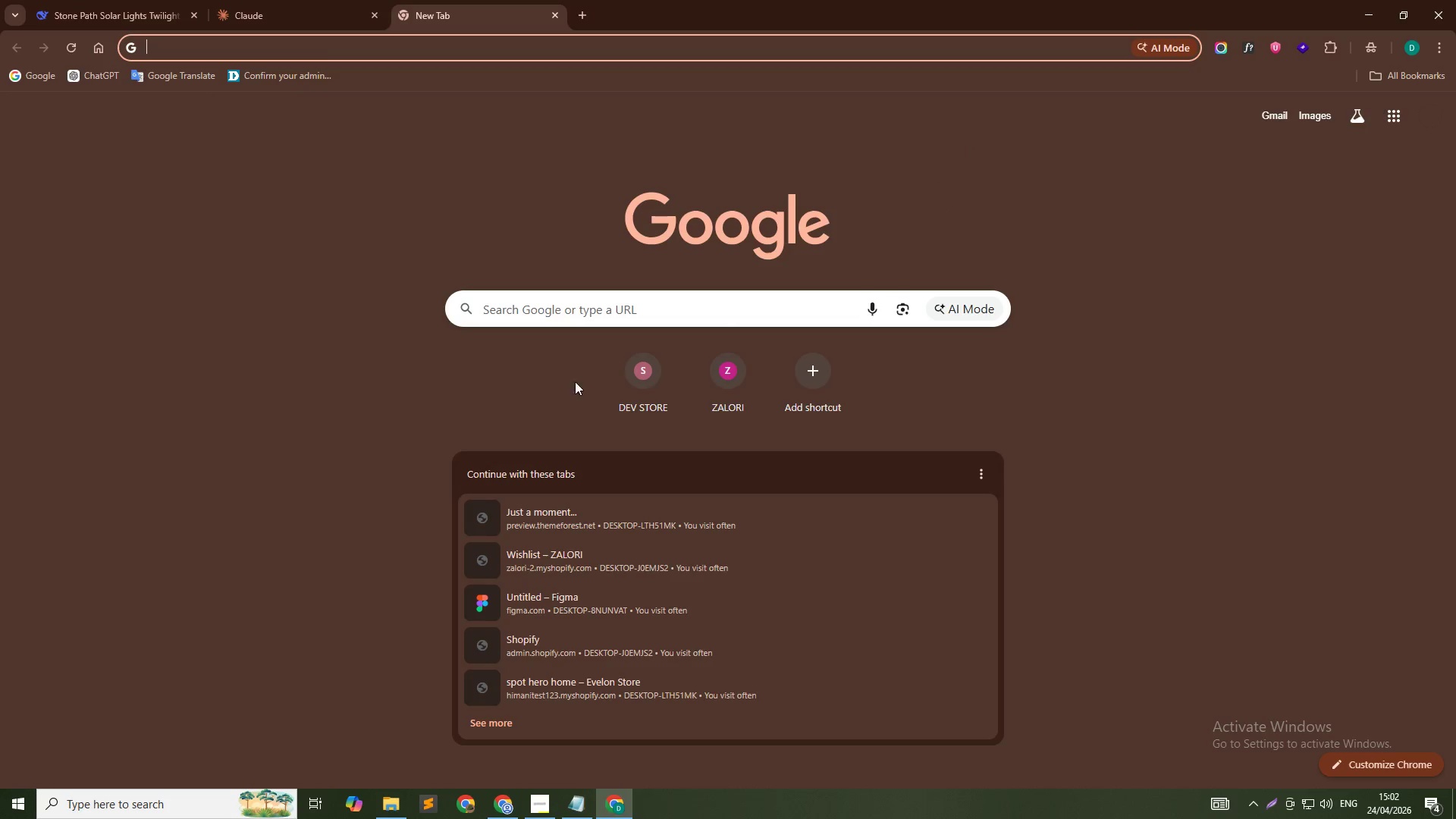 
left_click([326, 302])
 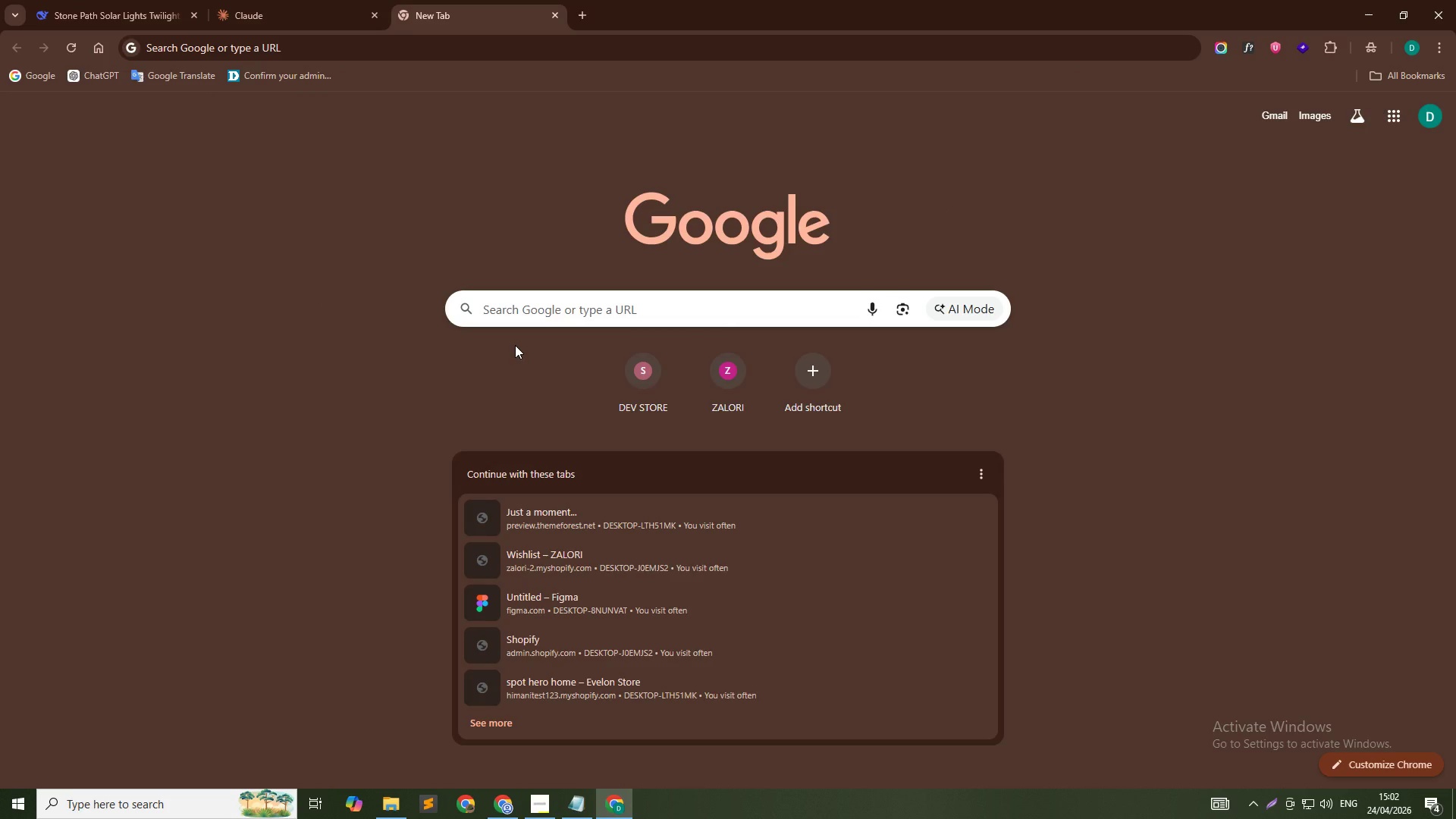 
key(Control+Shift+N)
 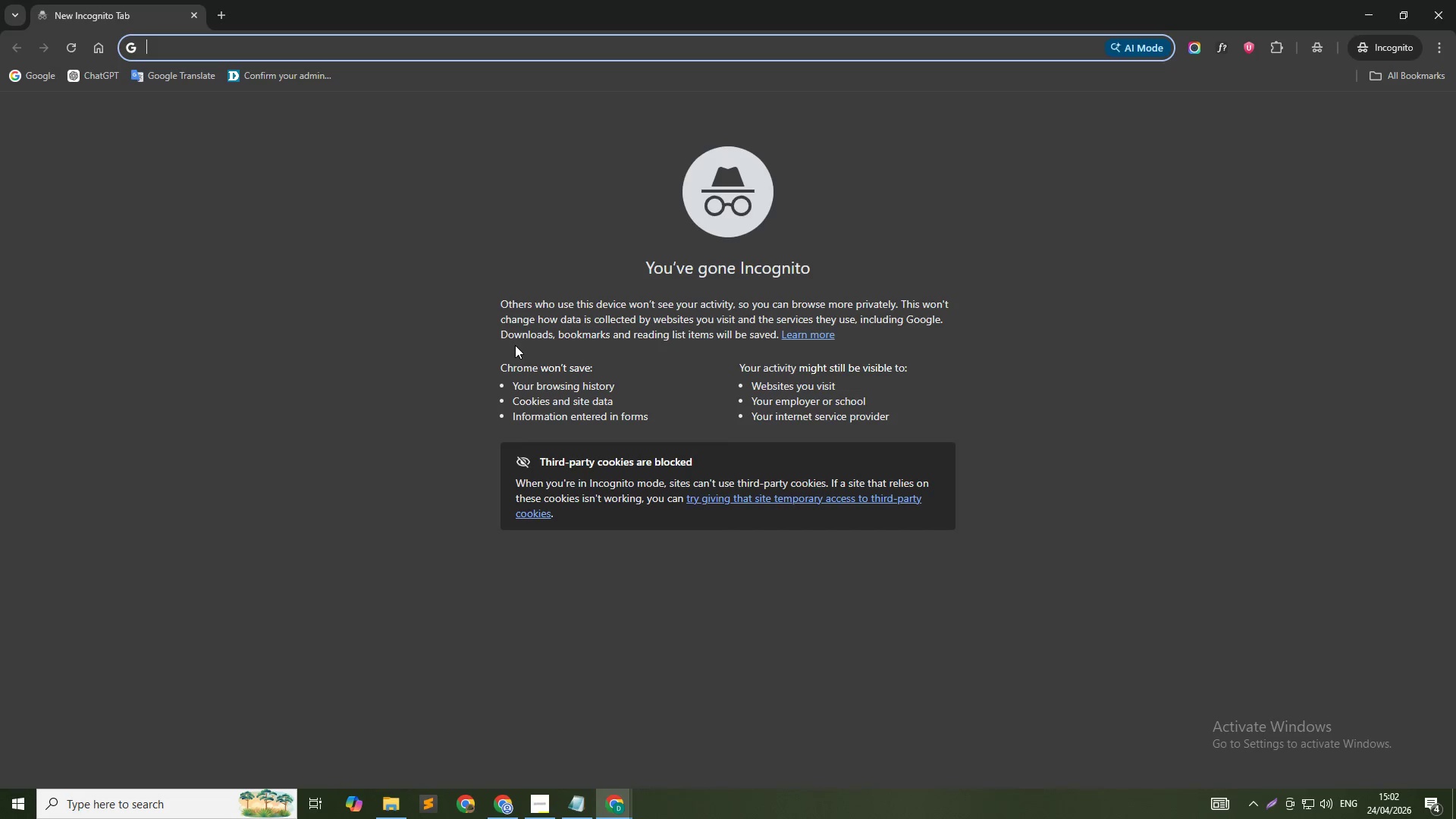 
key(Control+Shift+ShiftRight)
 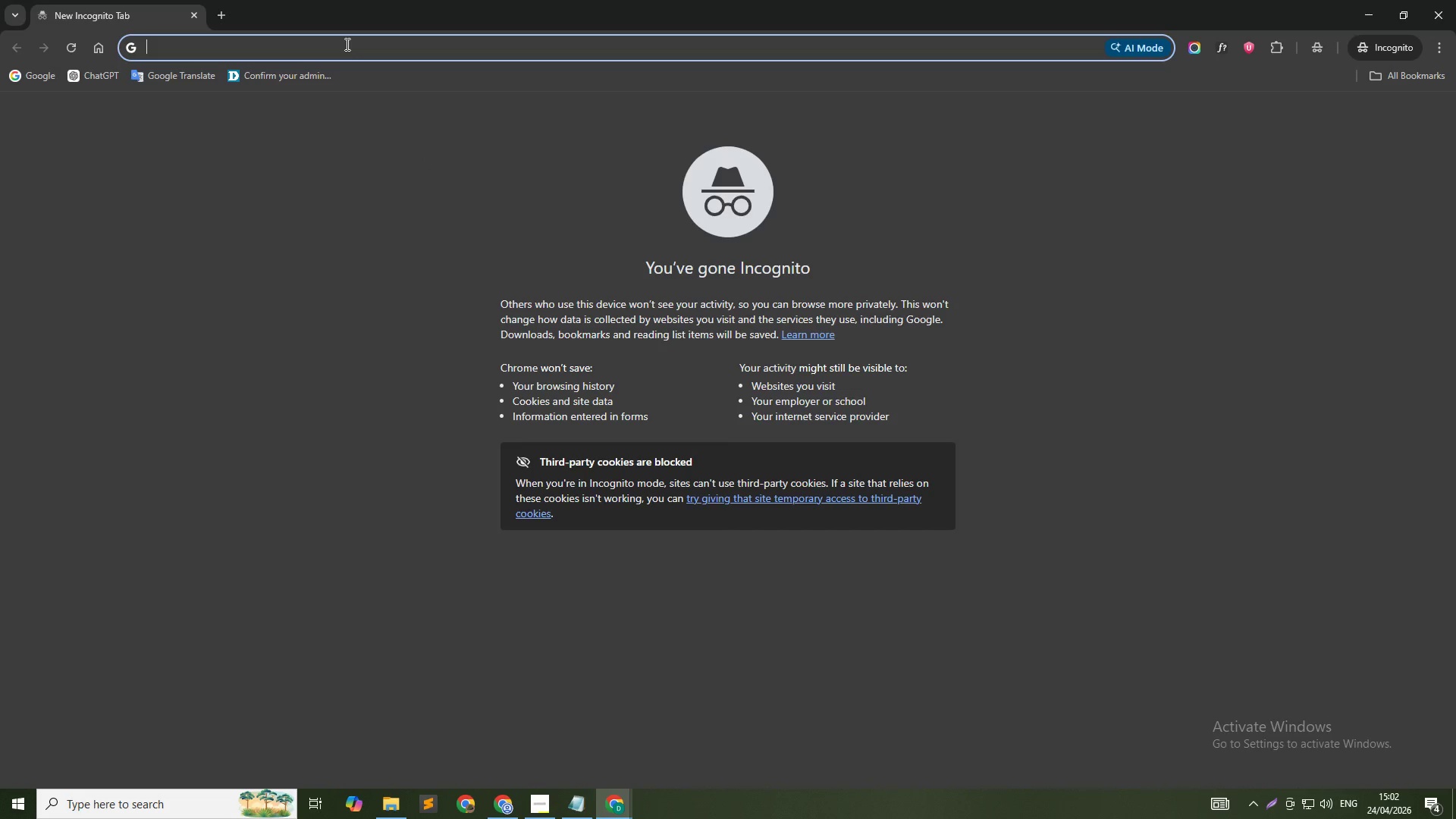 
left_click([103, 76])
 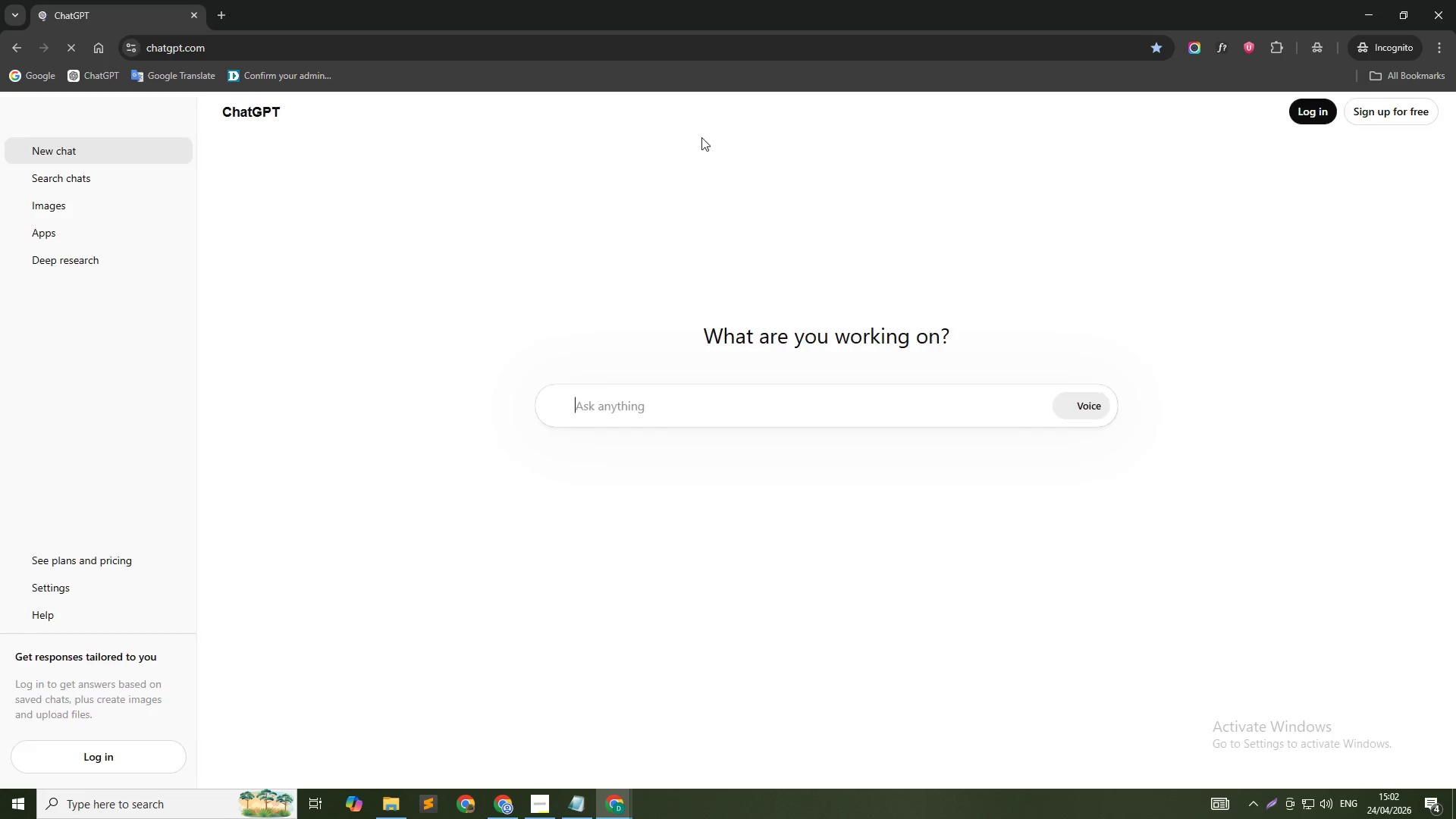 
hold_key(key=AltLeft, duration=0.53)
 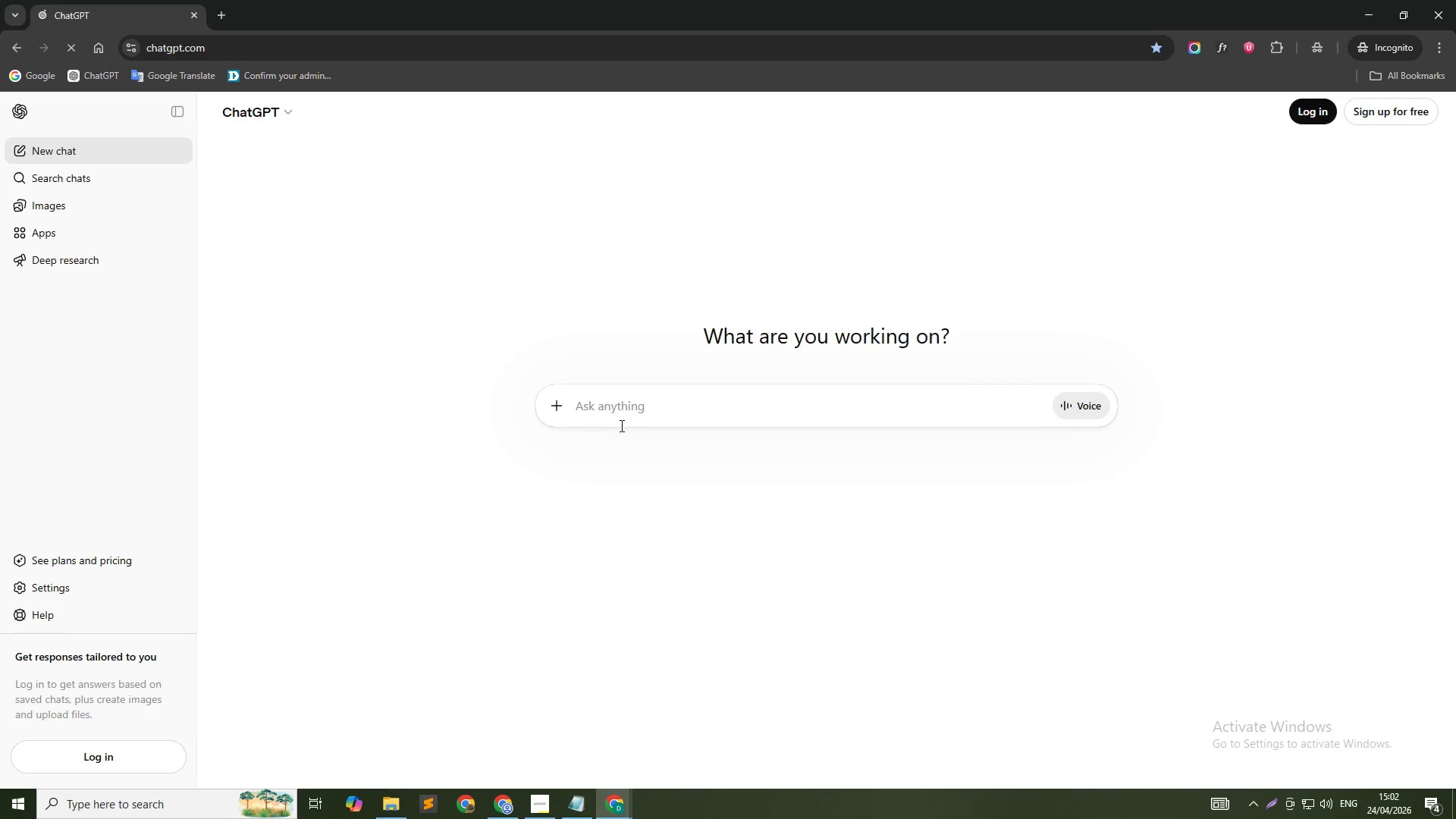 
left_click([623, 427])
 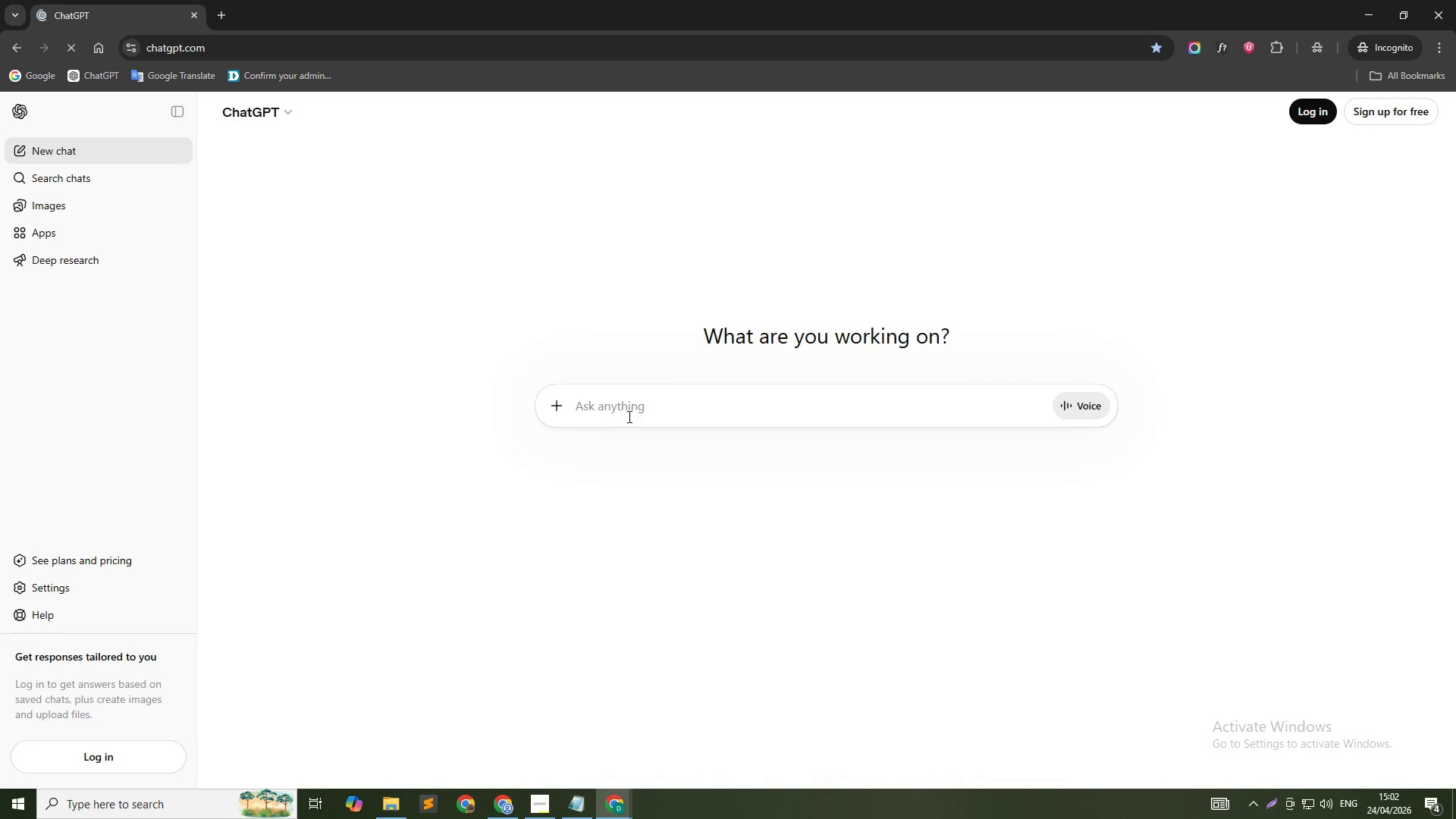 
left_click([628, 416])
 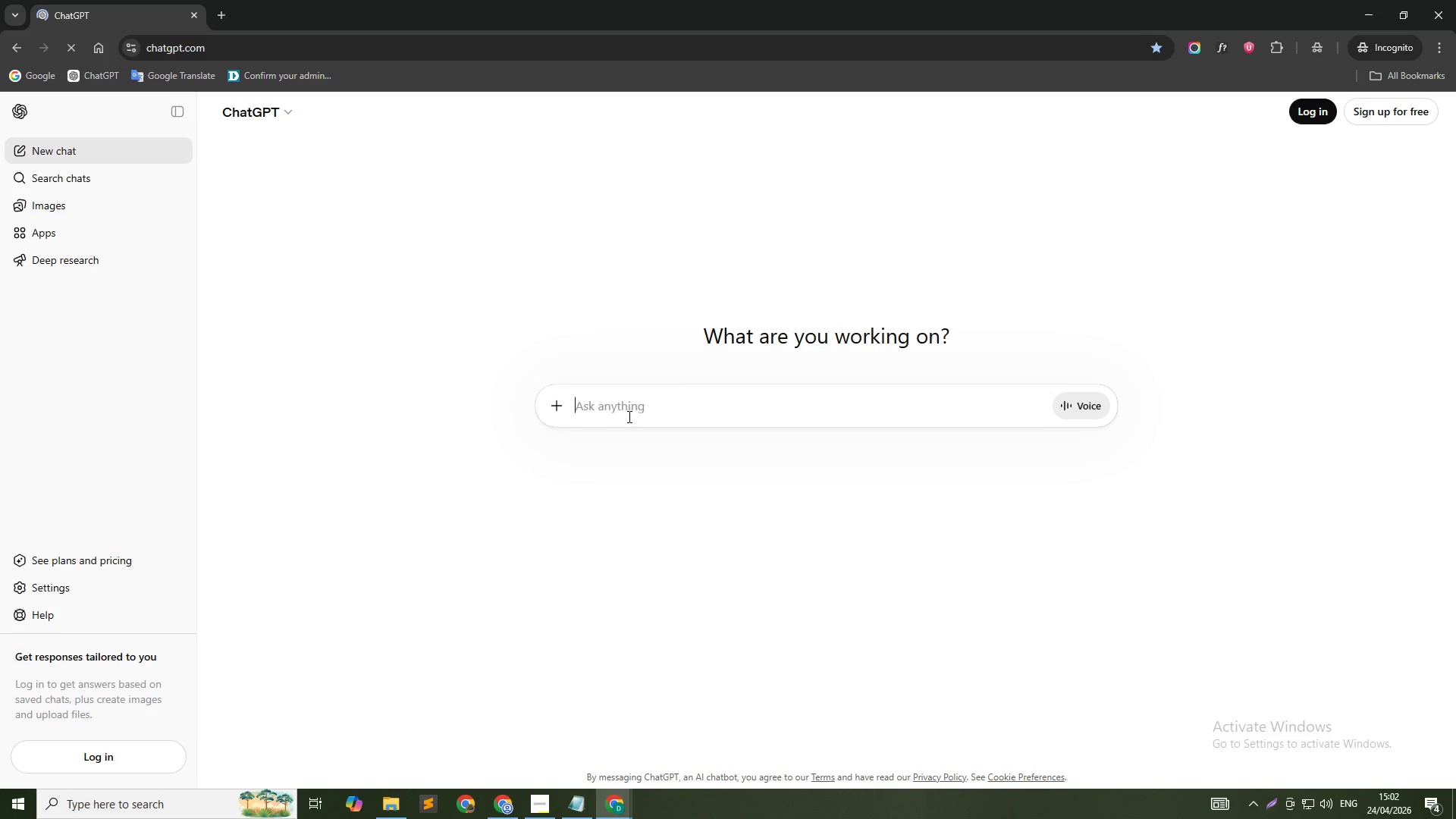 
key(Control+V)
 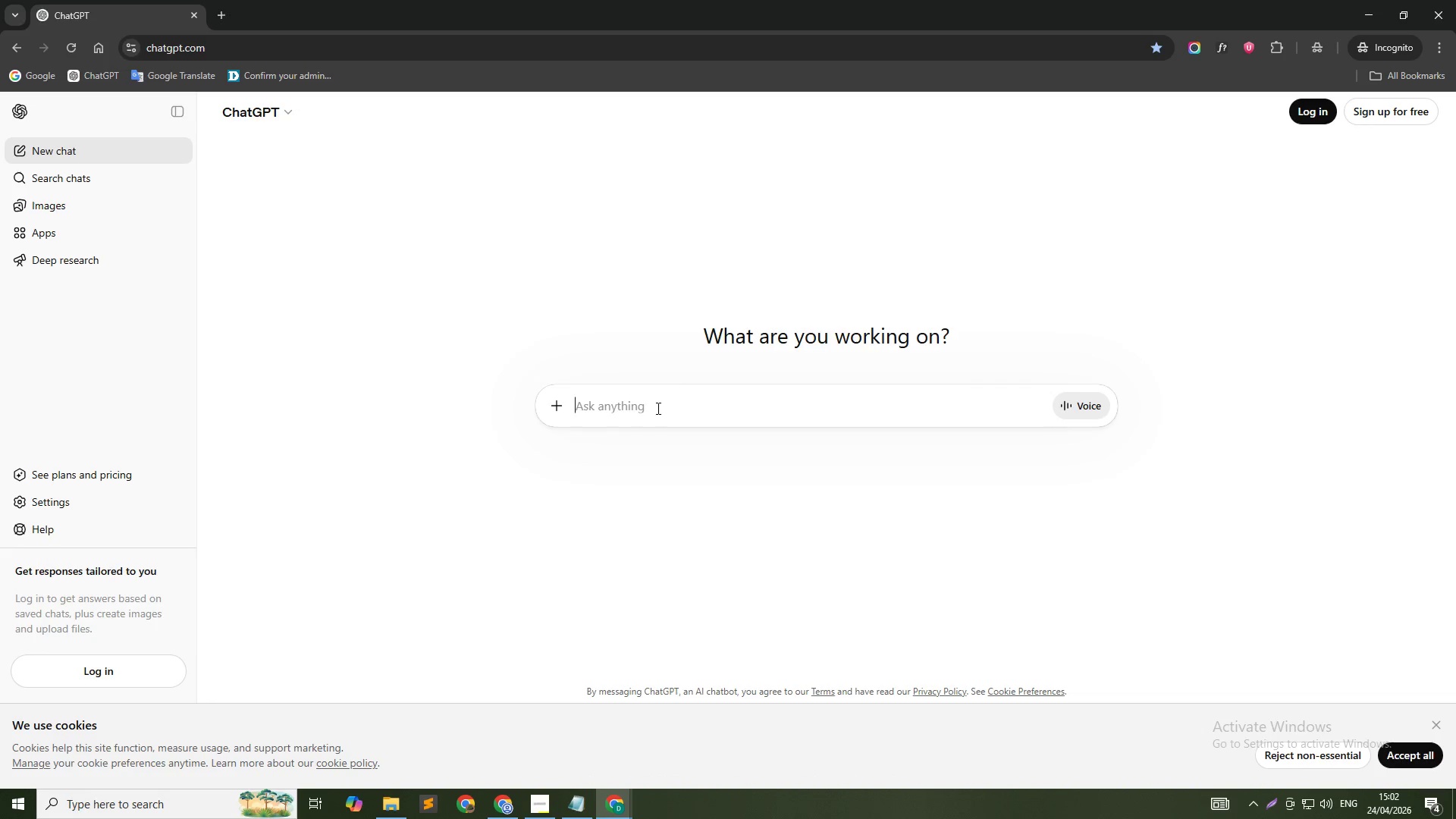 
key(Control+V)
 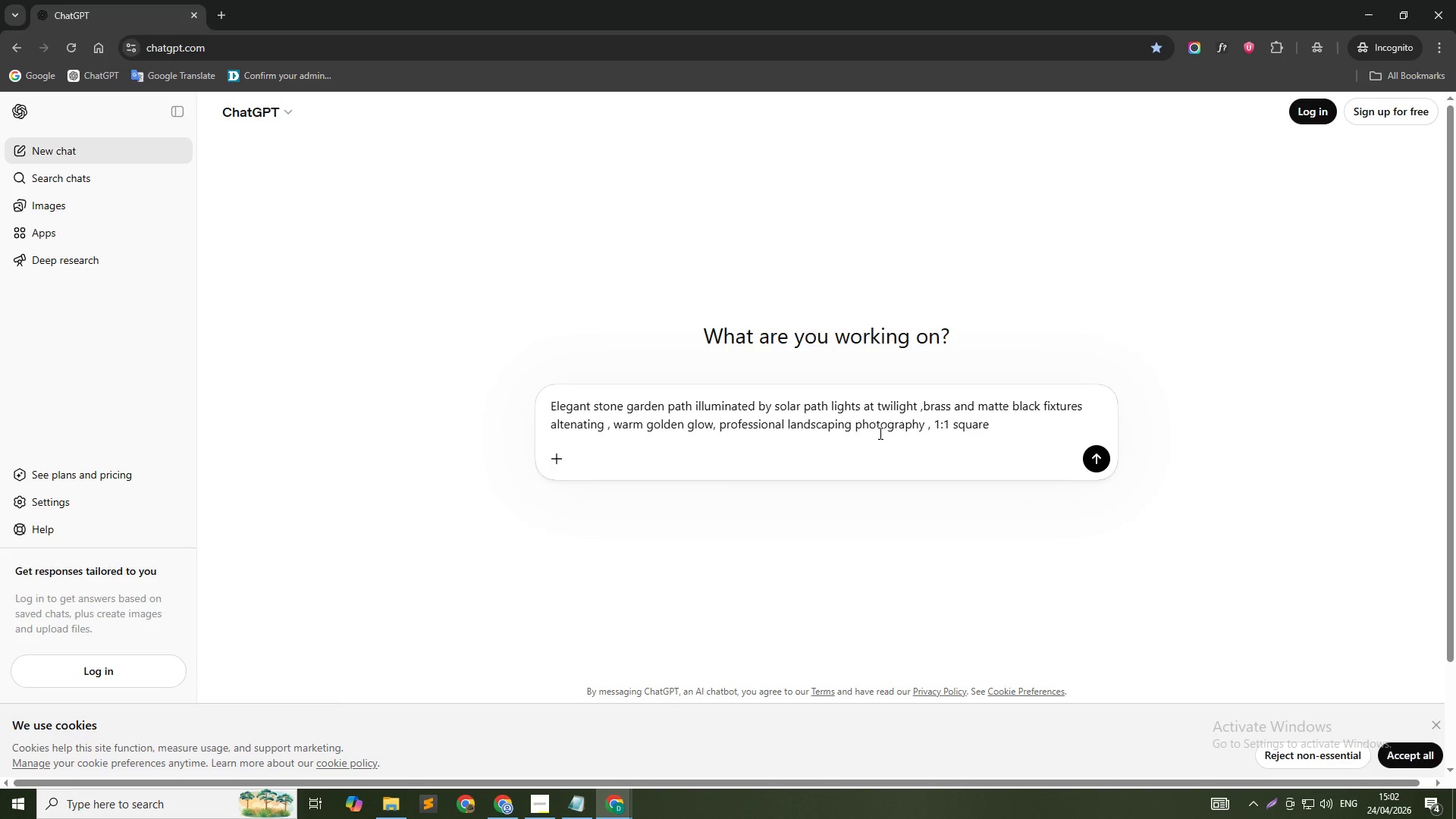 
key(Shift+Enter)
 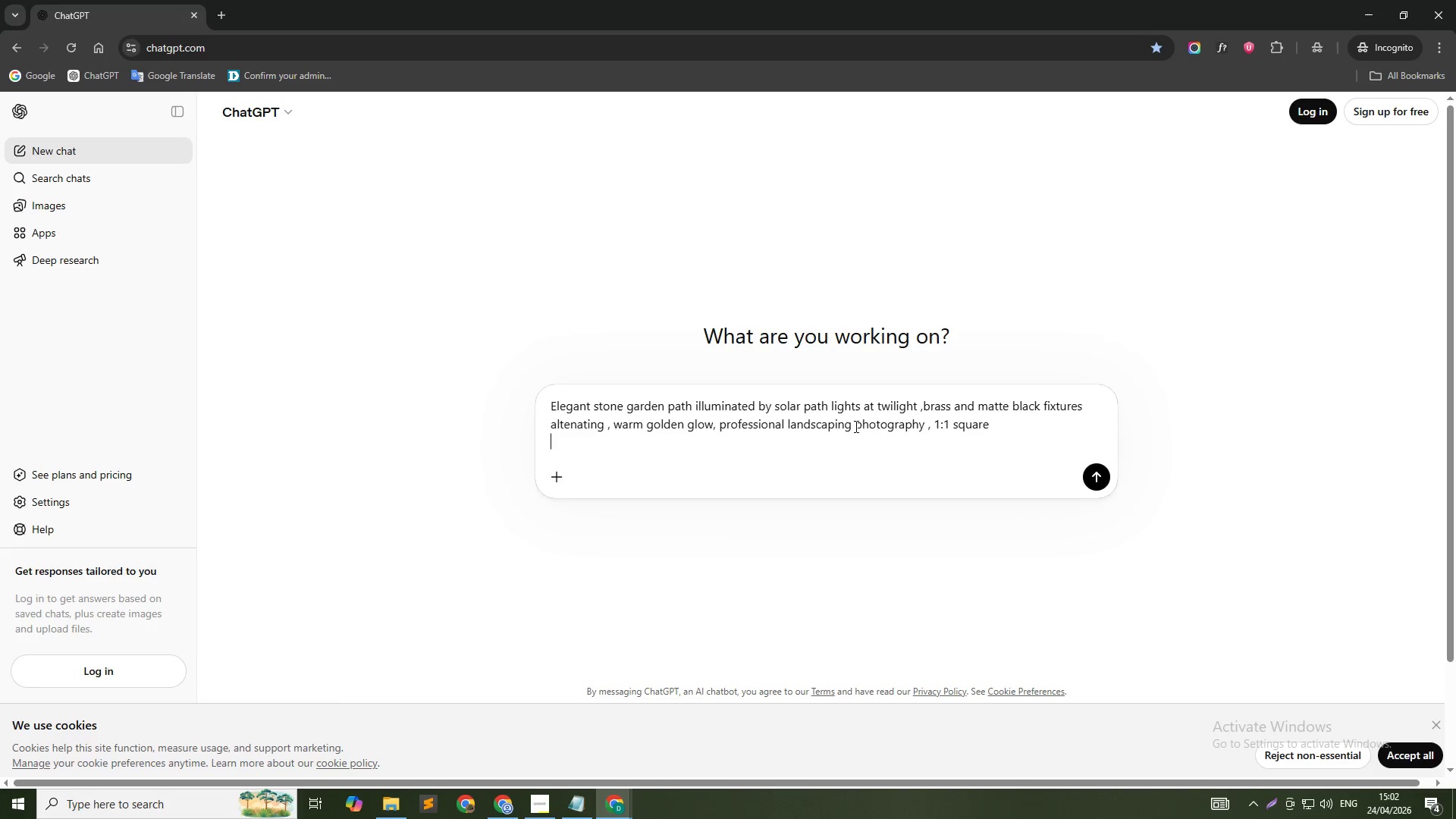 
key(Shift+Enter)
 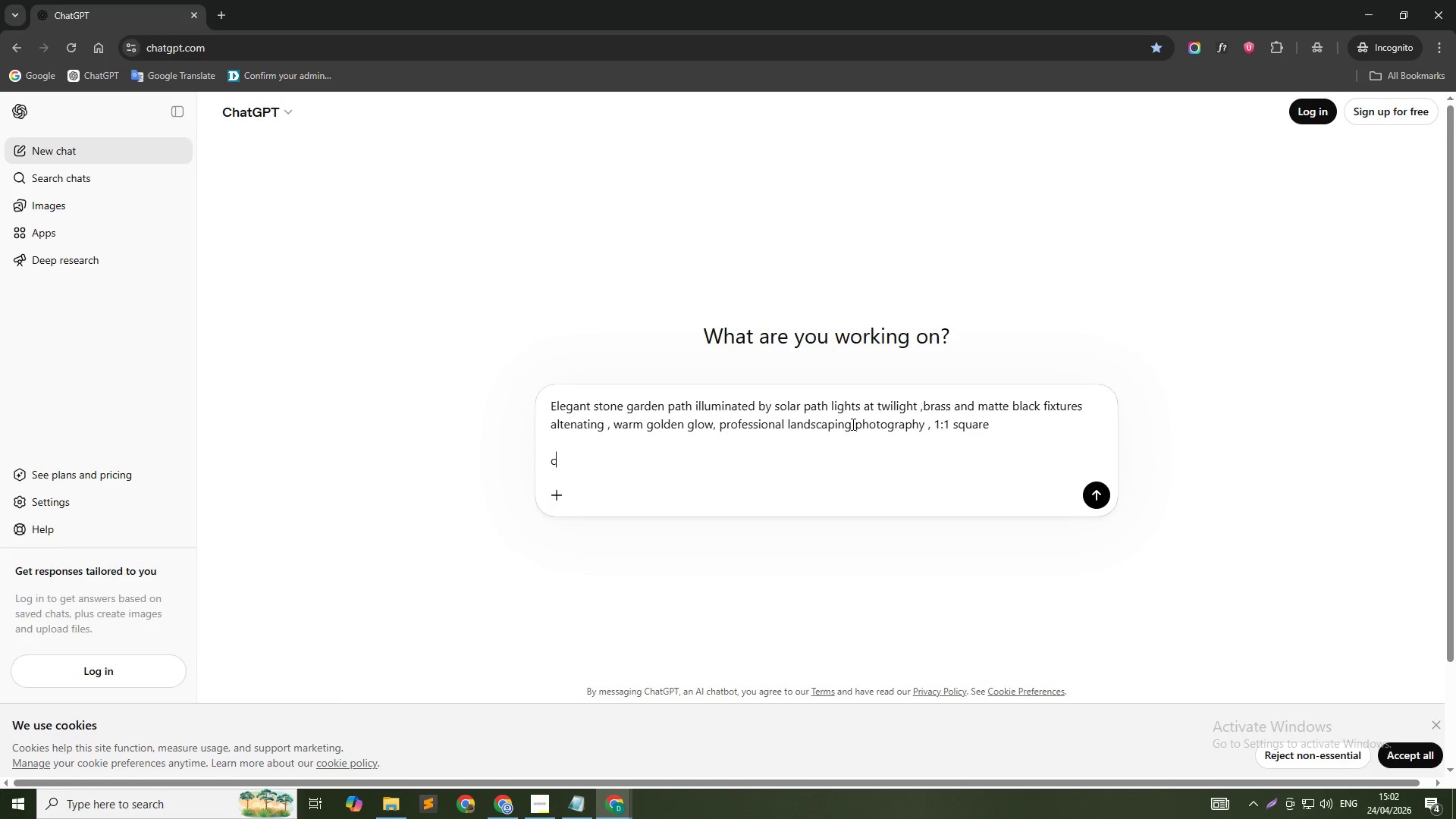 
type(craete imge)
 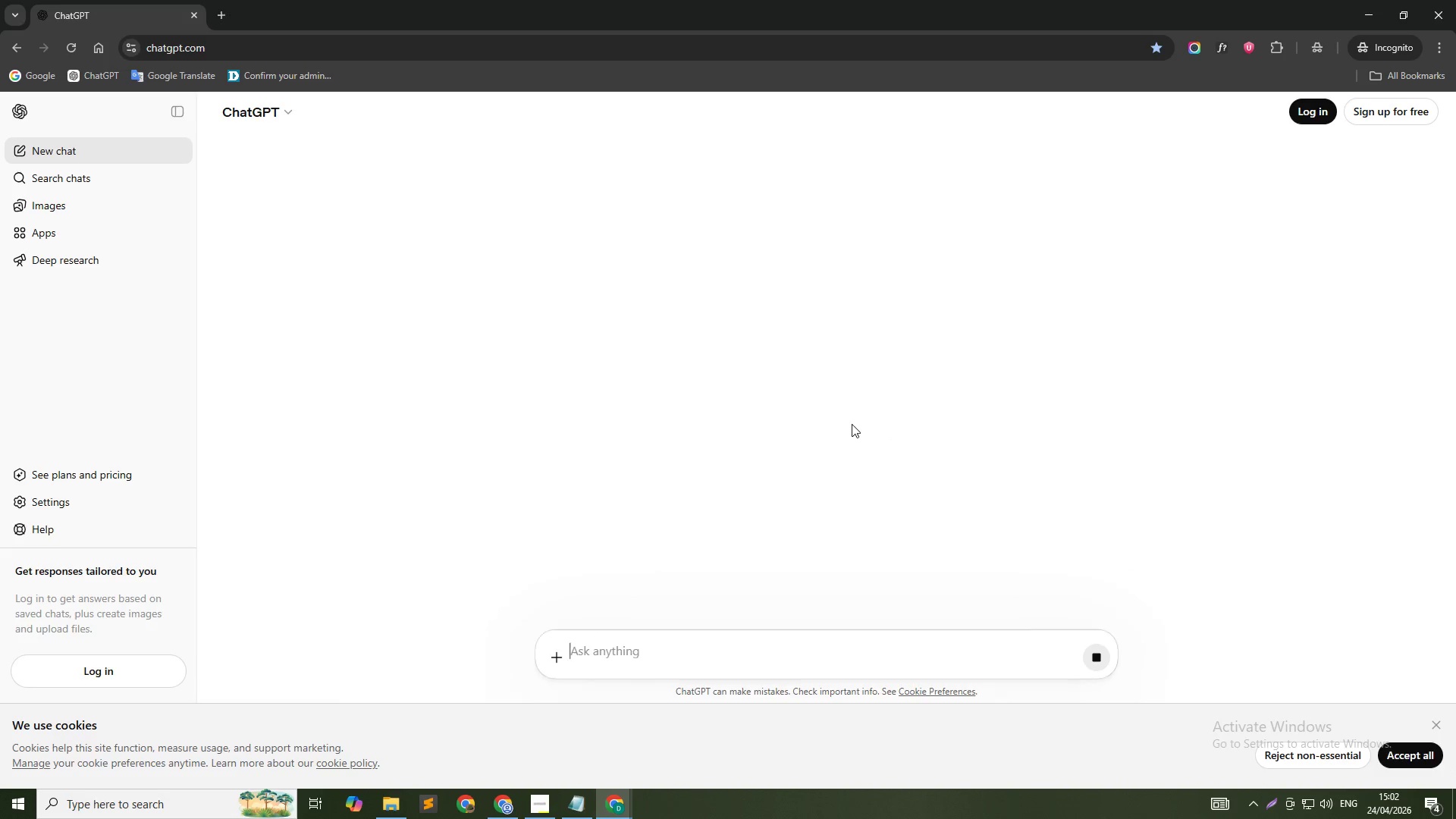 
hold_key(key=A, duration=0.34)
 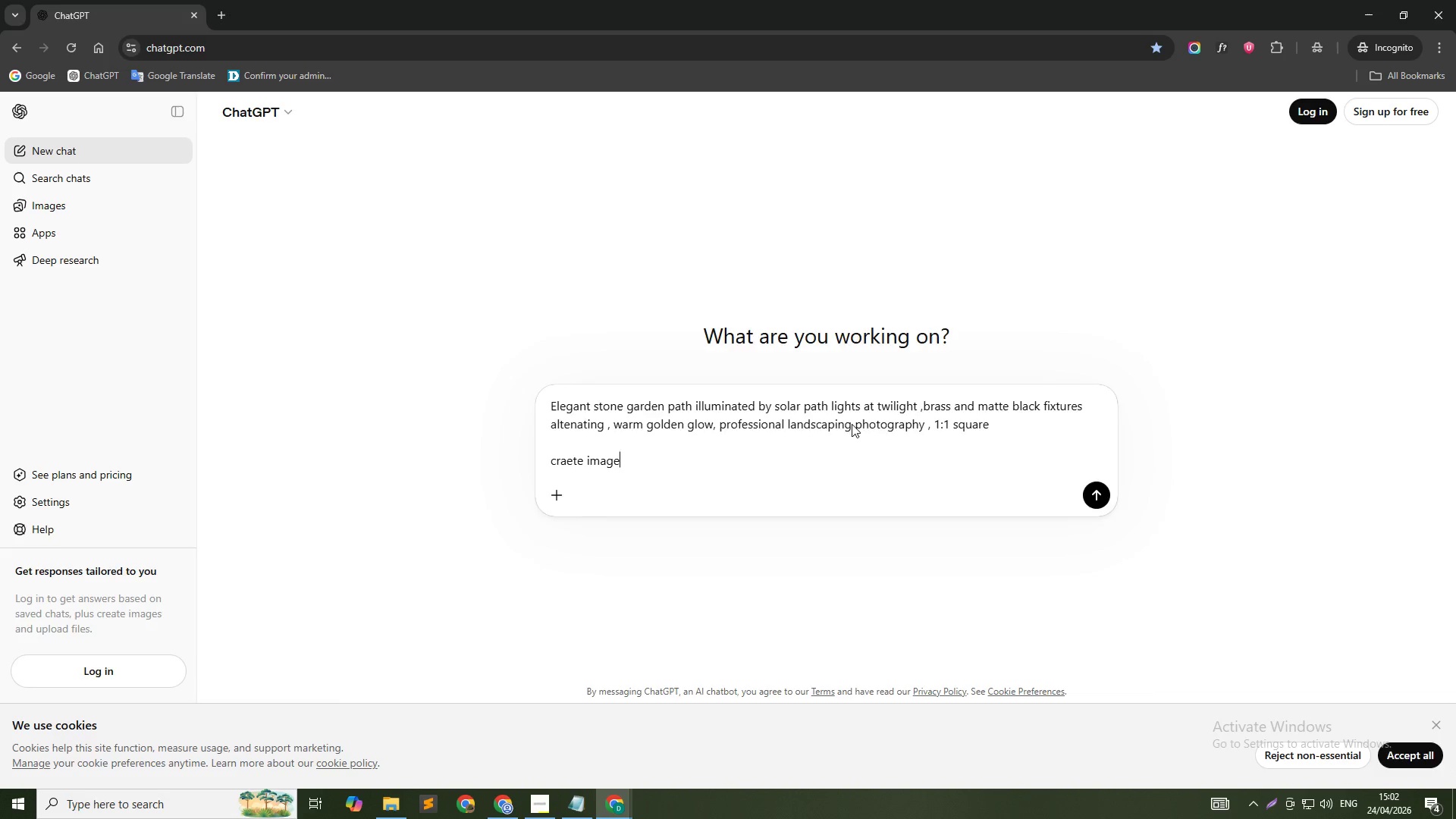 
key(Enter)
 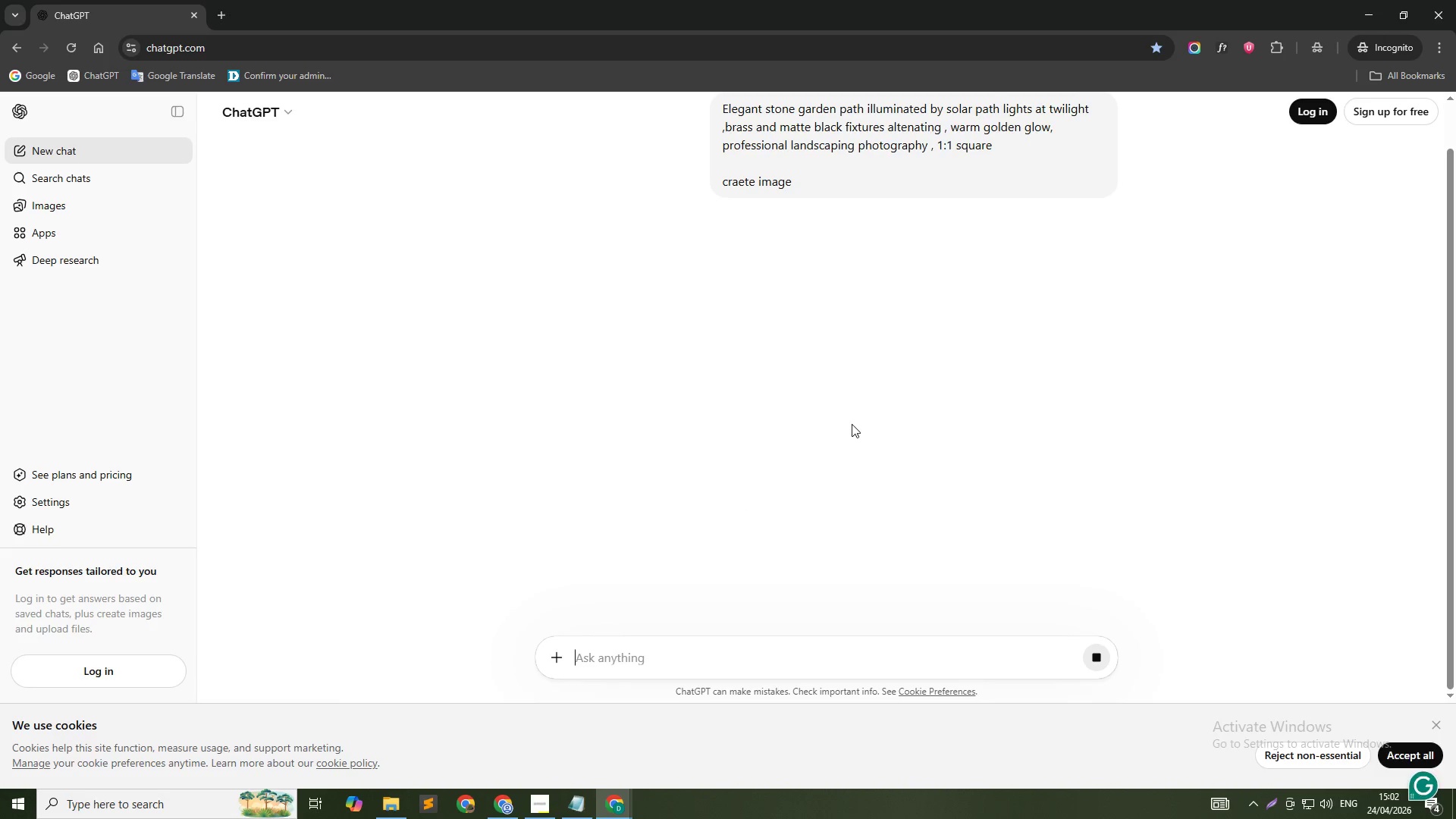 
wait(9.69)
 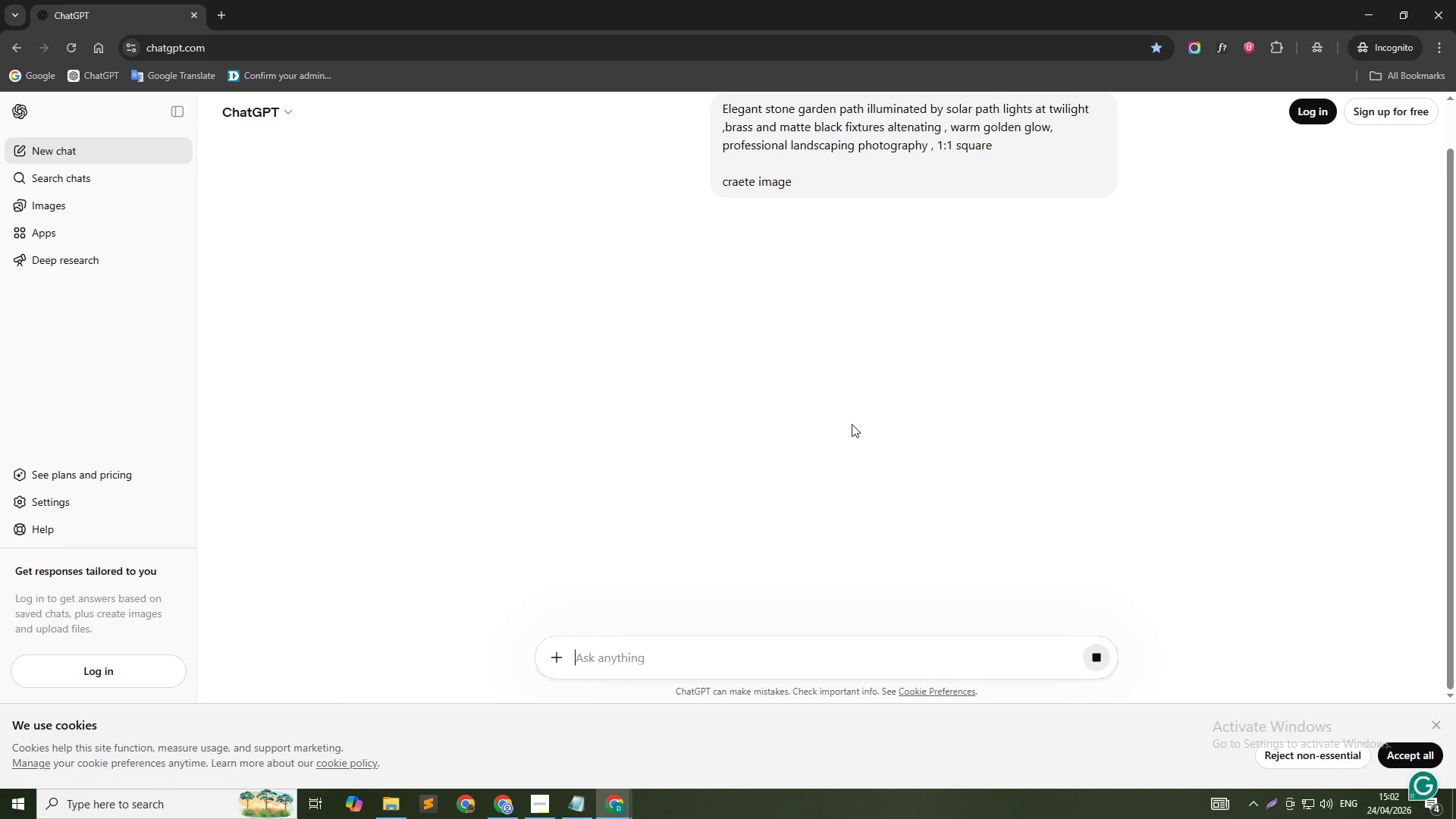 
key(Alt+AltLeft)
 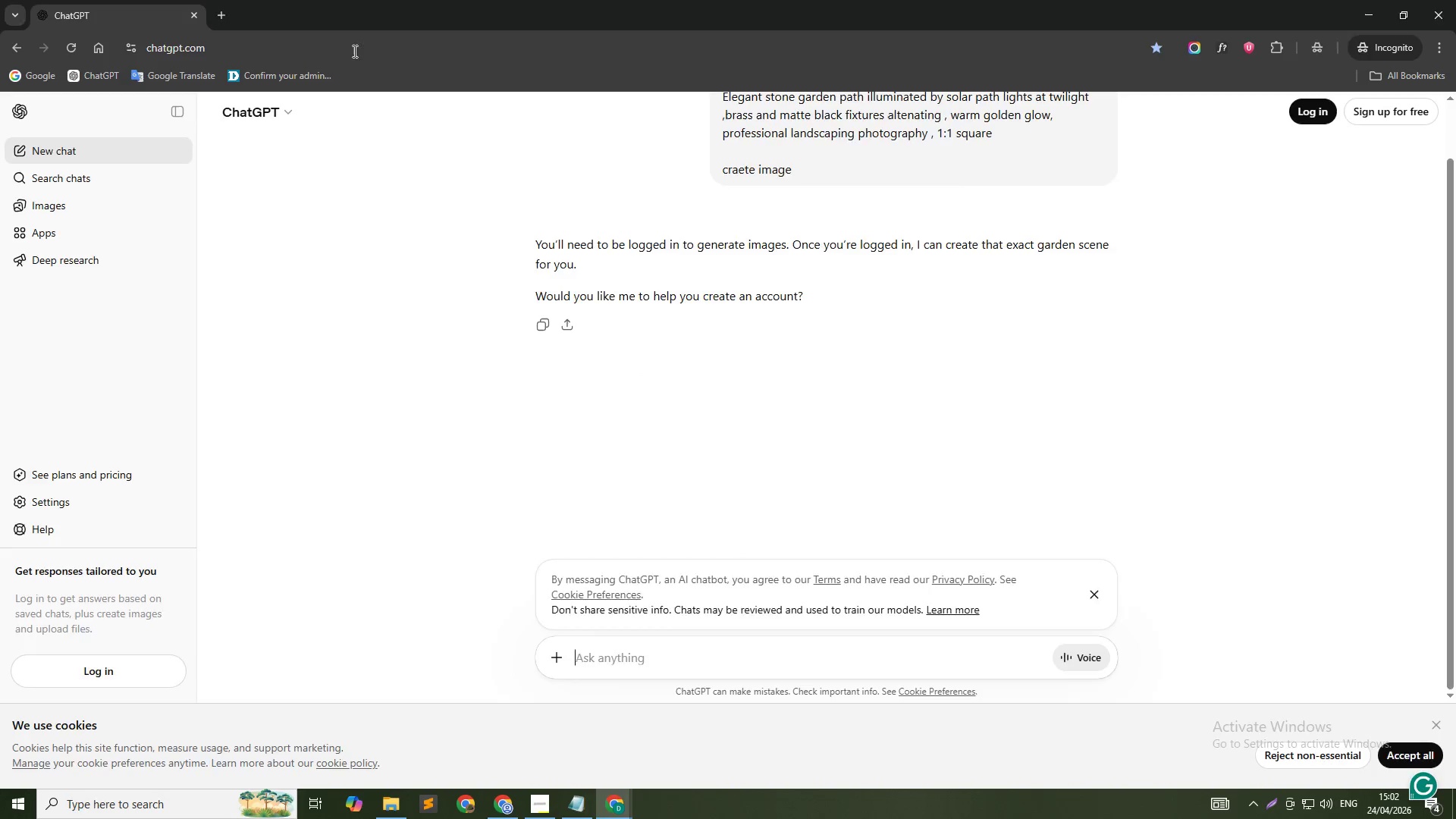 
key(Alt+Tab)
 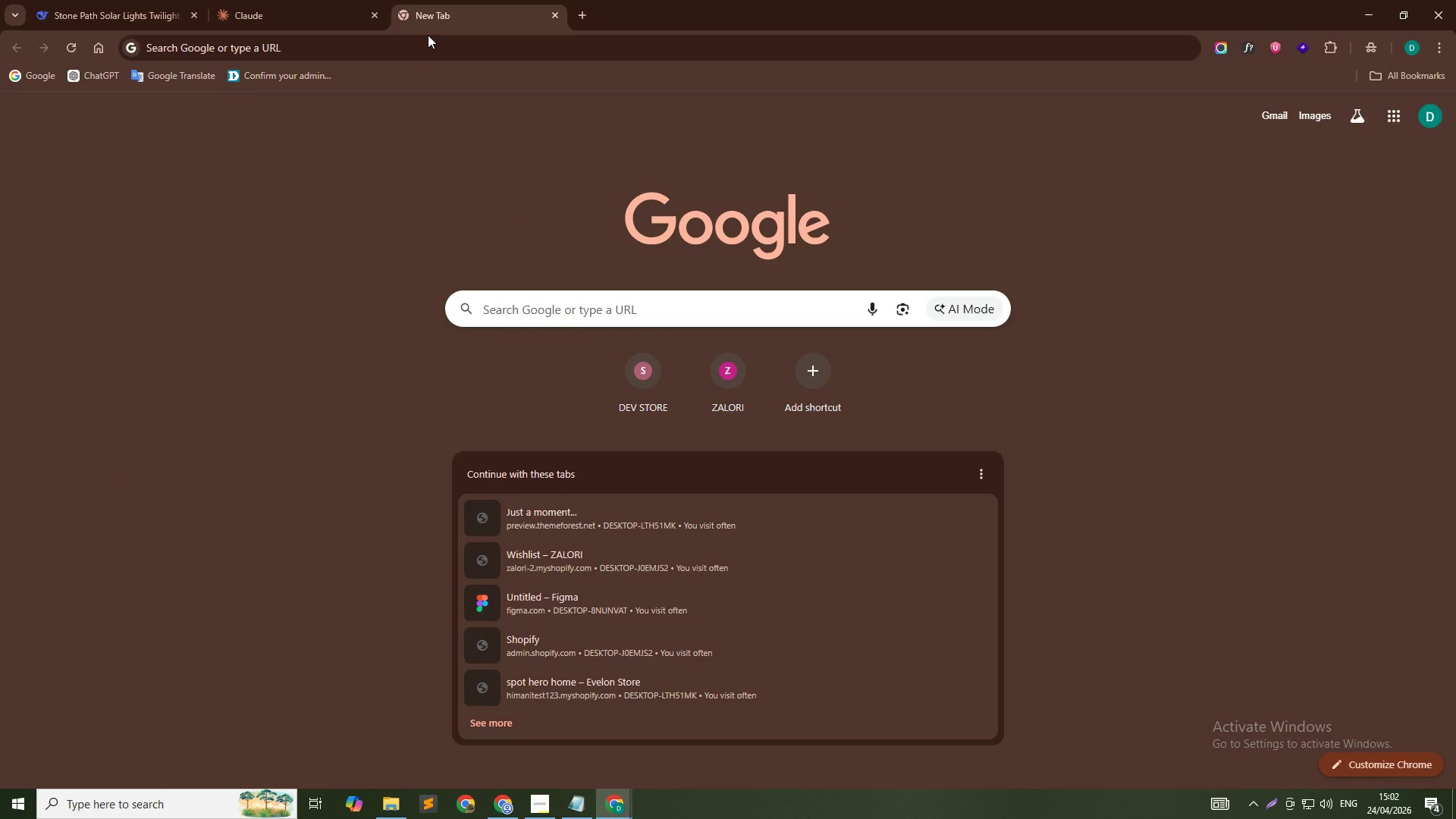 
wait(6.72)
 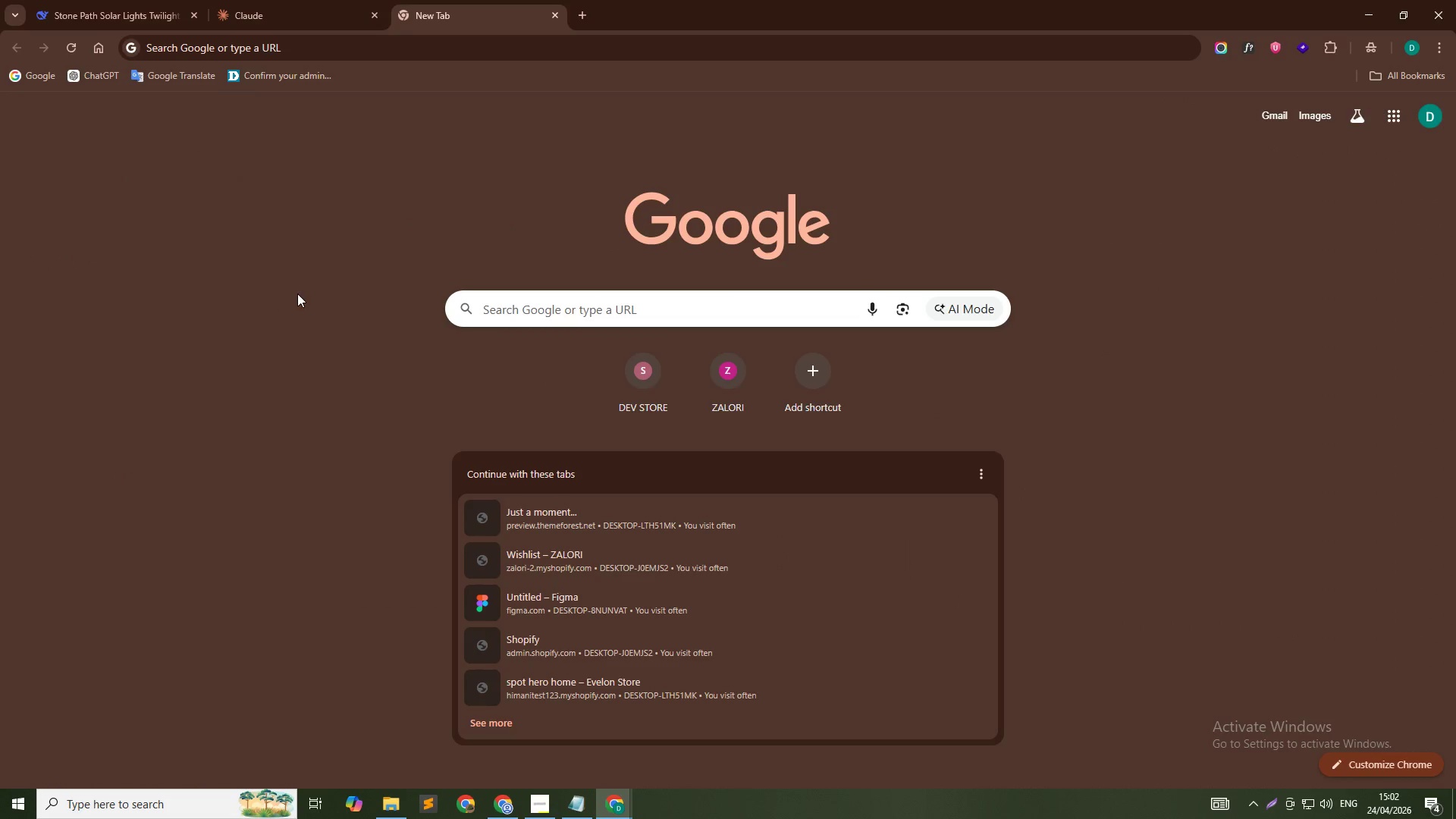 
double_click([428, 44])
 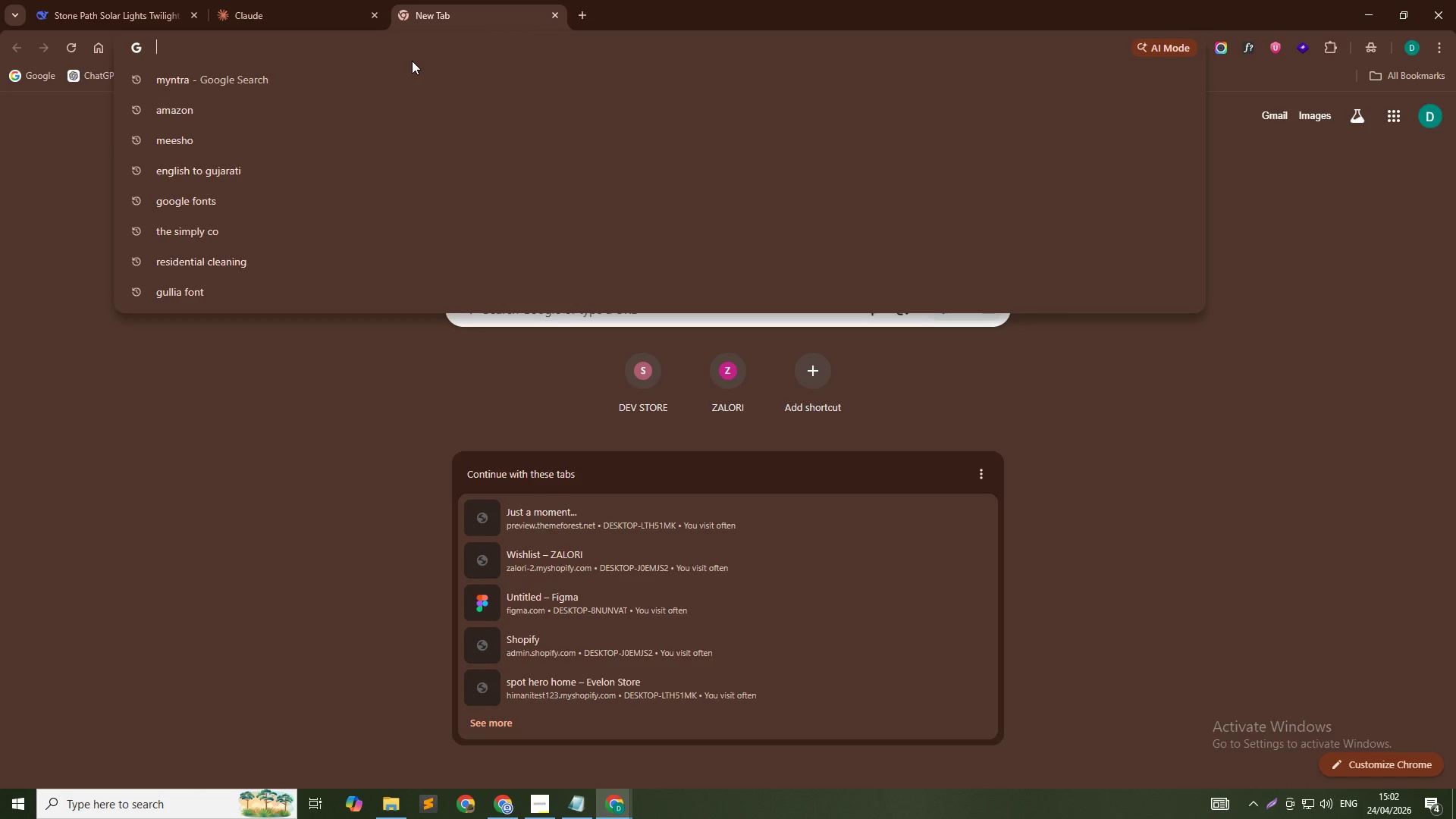 
left_click([410, 55])
 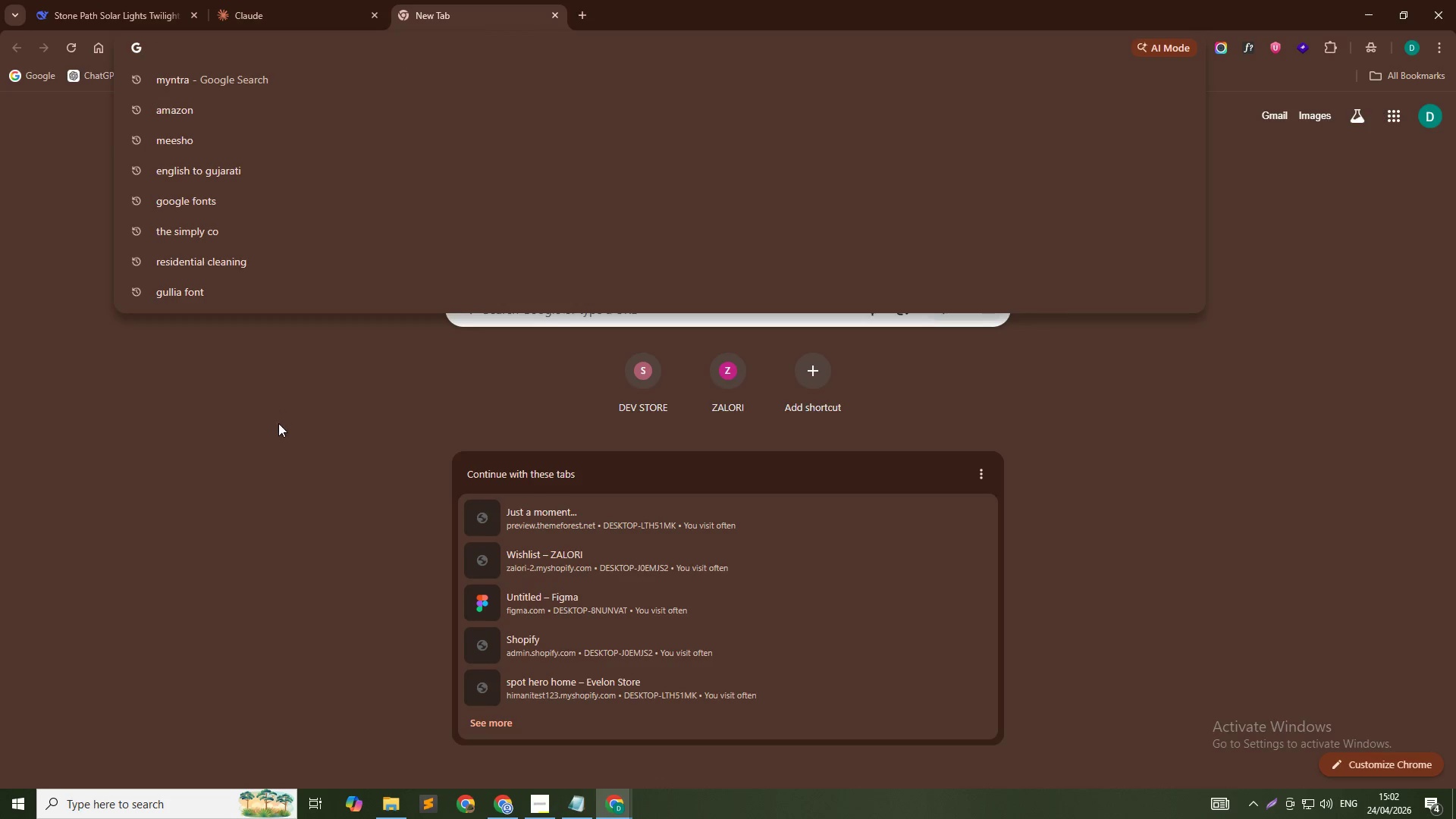 
left_click([278, 446])
 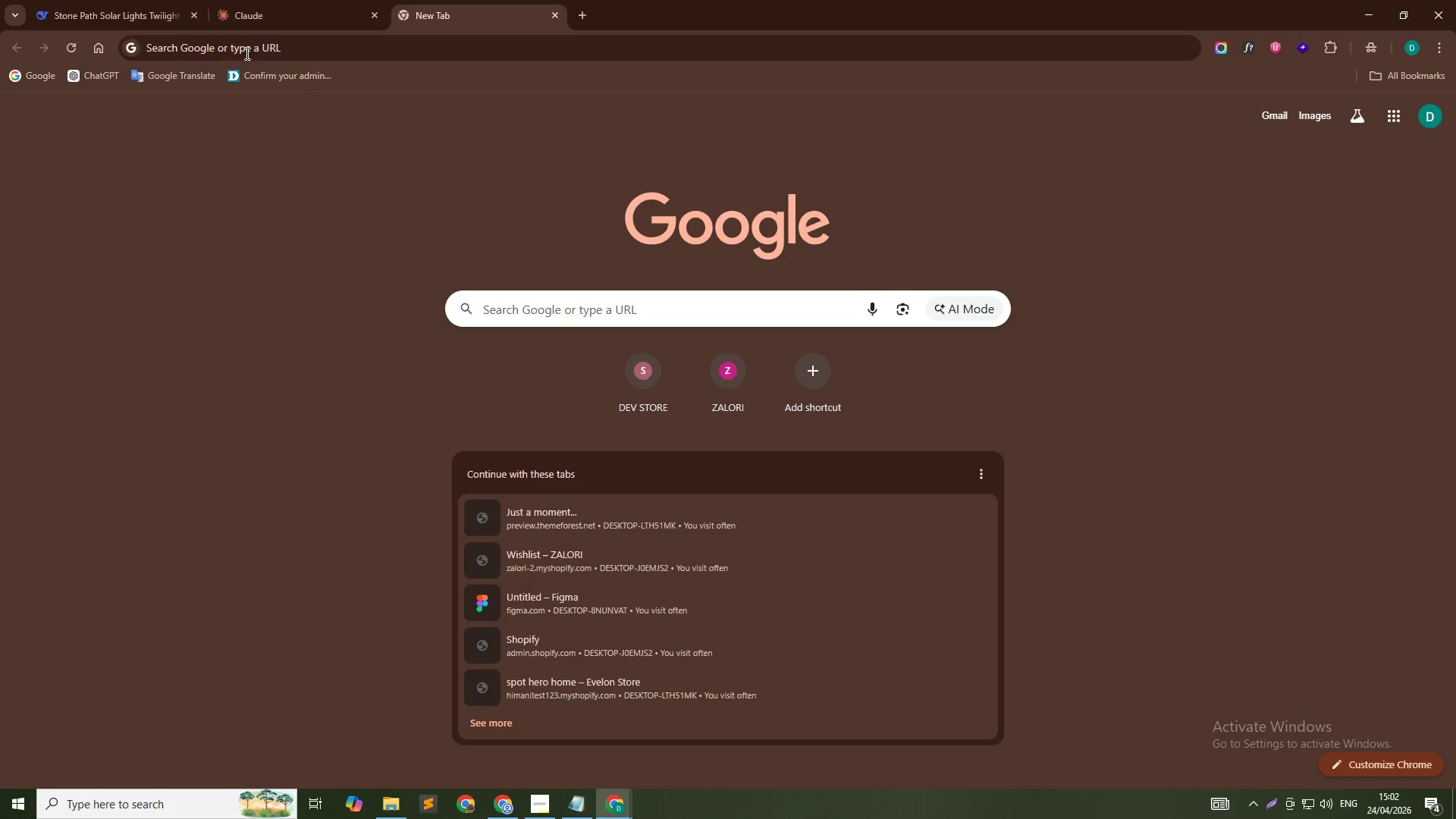 
left_click([245, 46])
 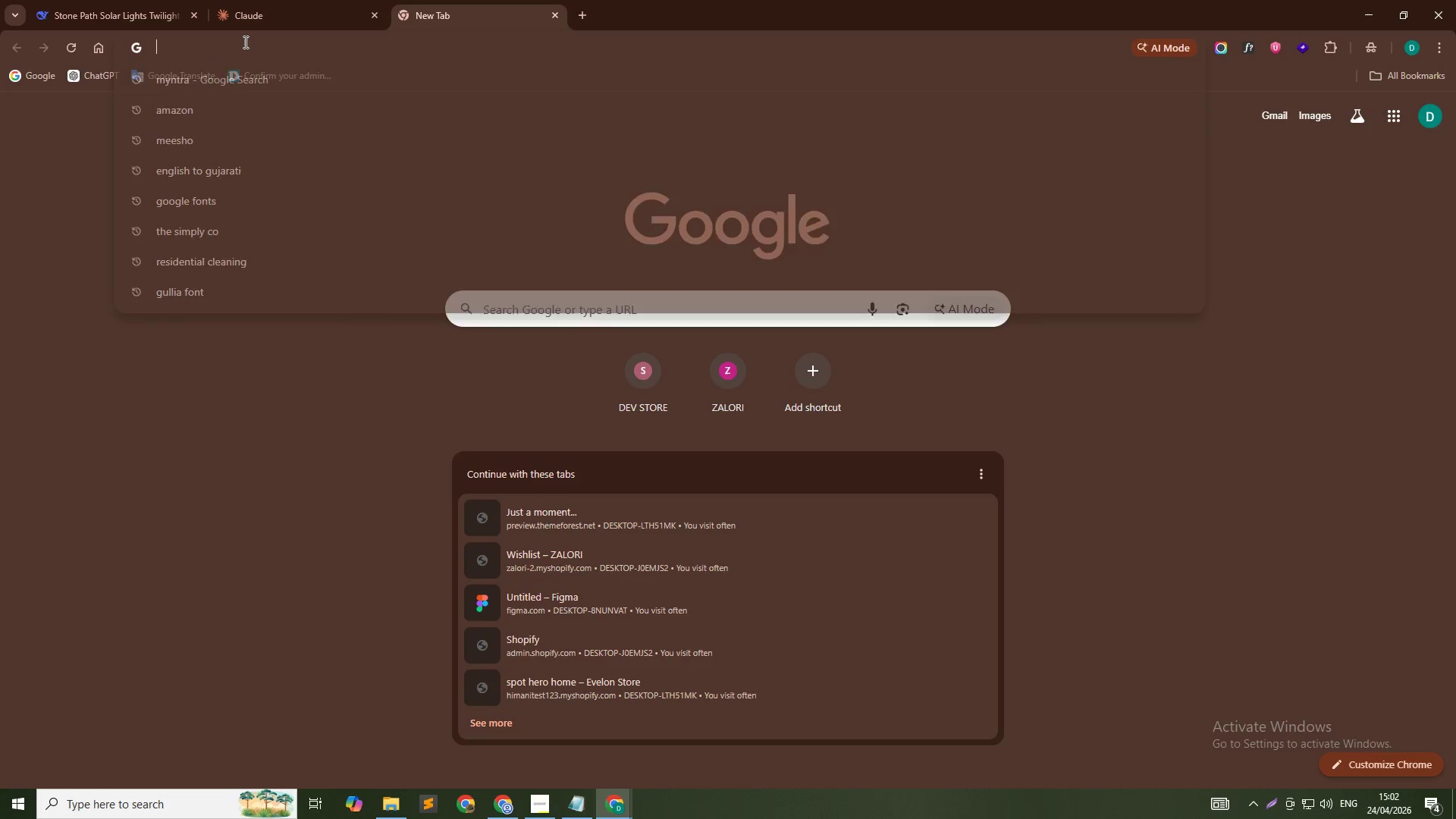 
type(caht)
 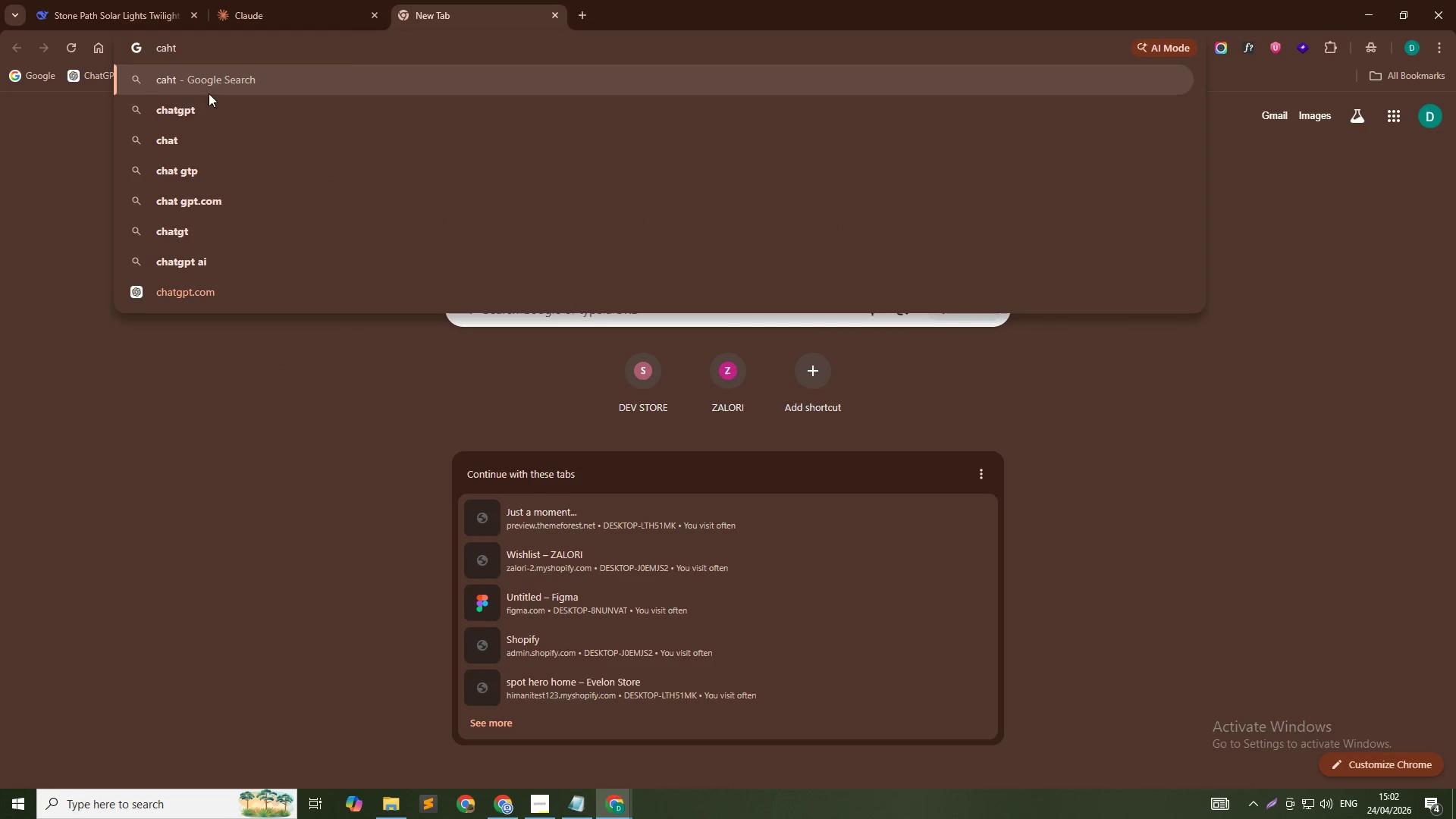 
left_click([192, 105])
 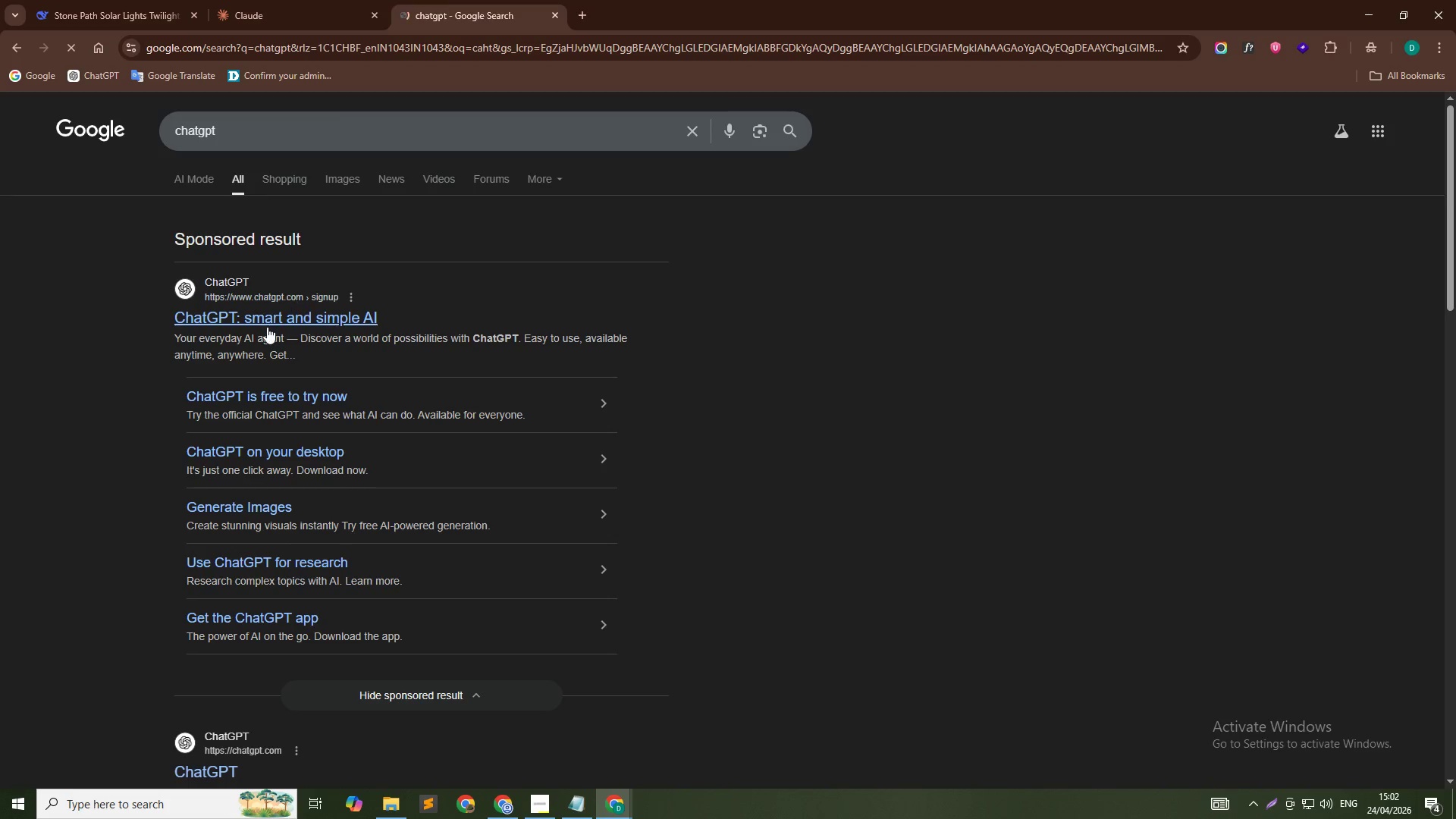 
left_click([268, 312])
 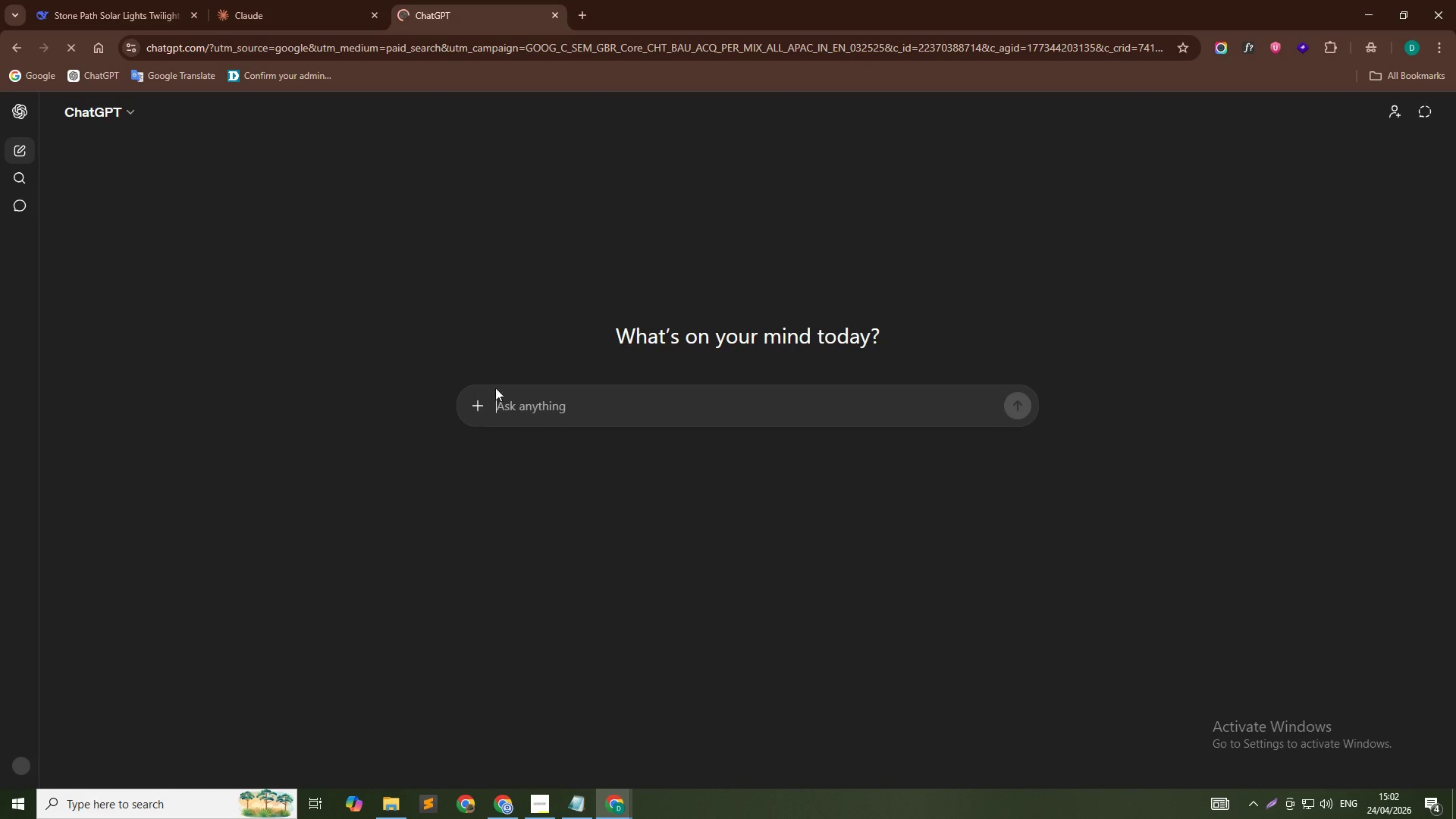 
left_click([595, 408])
 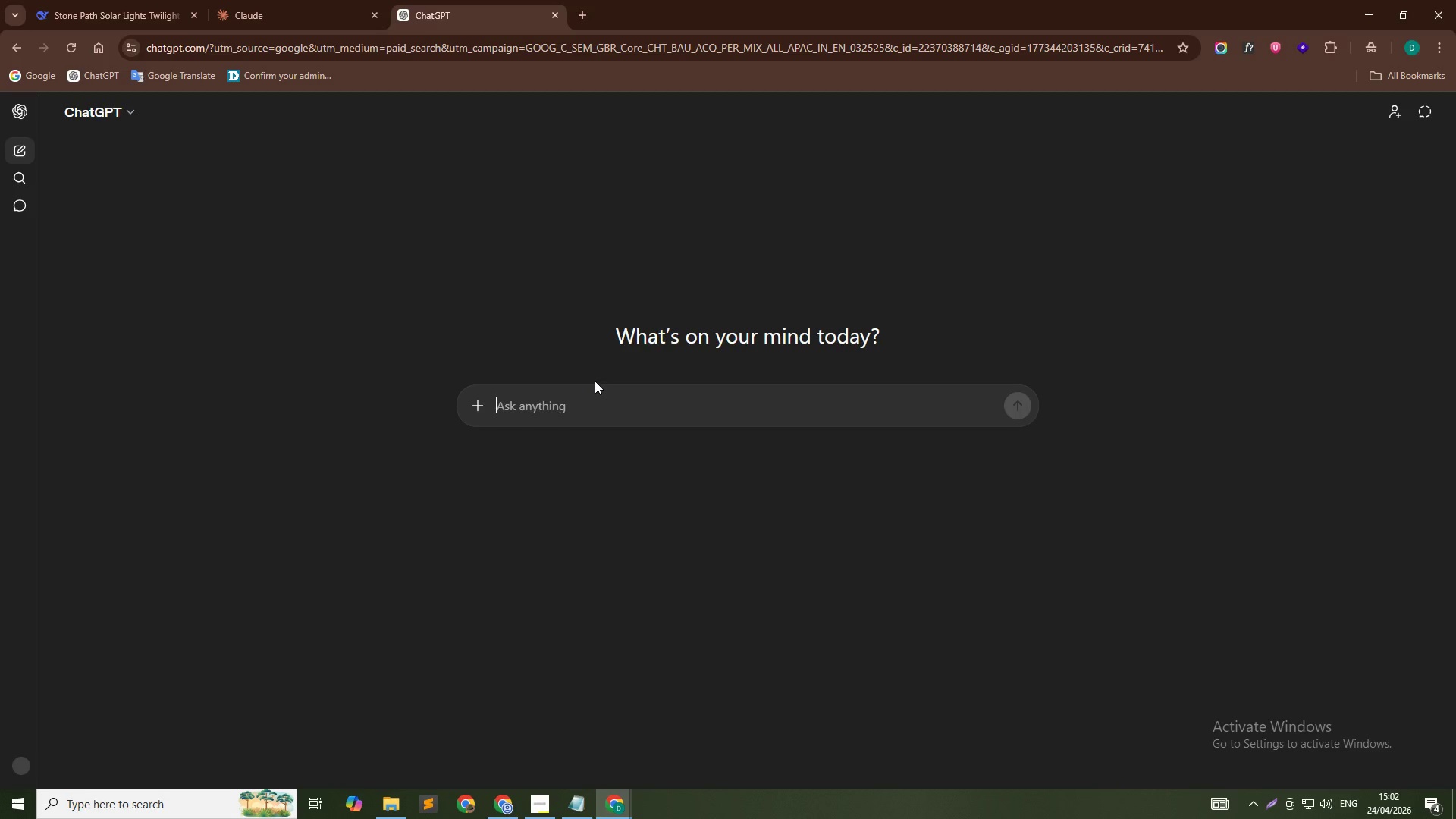 
key(Control+V)
 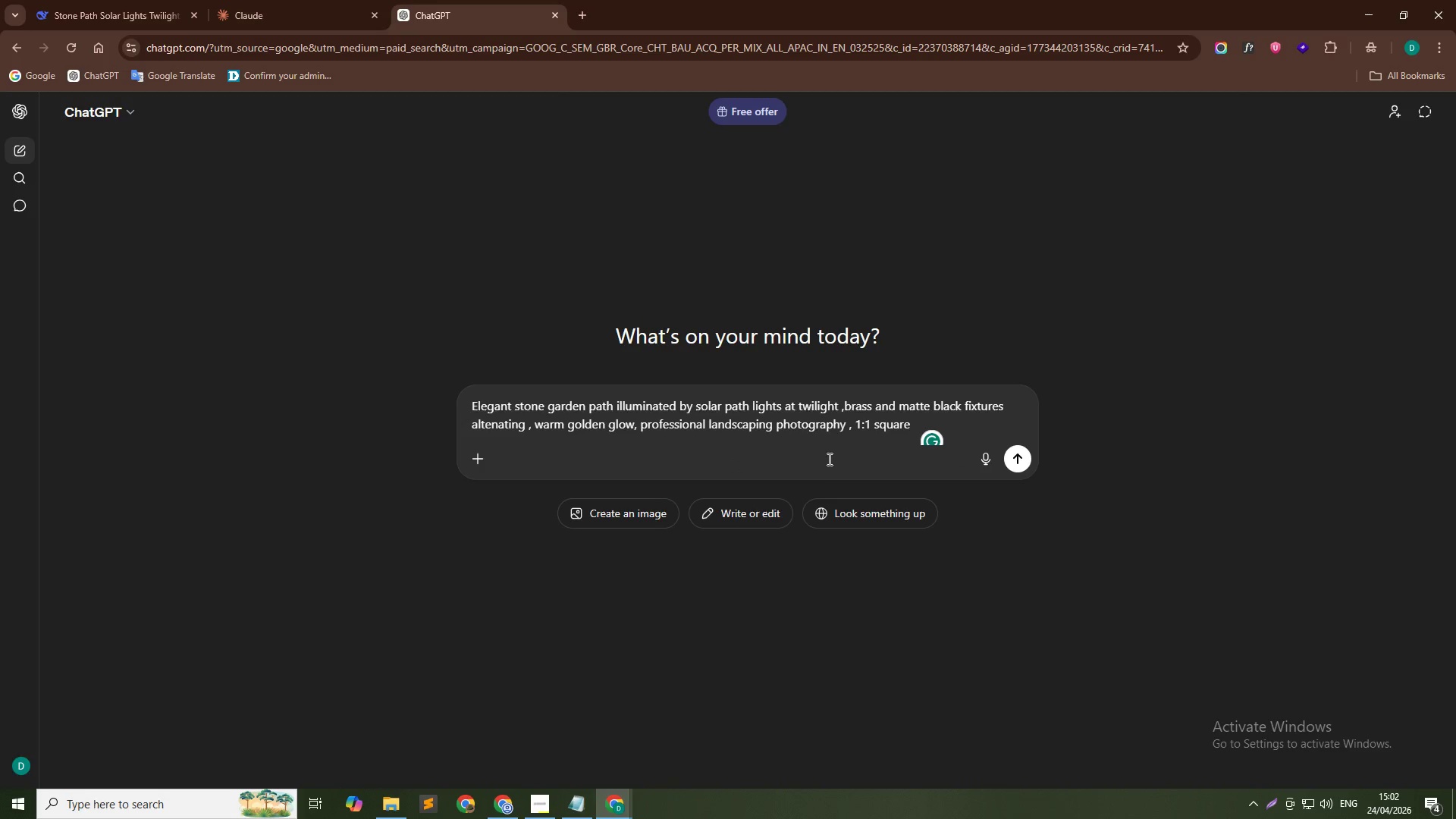 
key(Shift+Enter)
 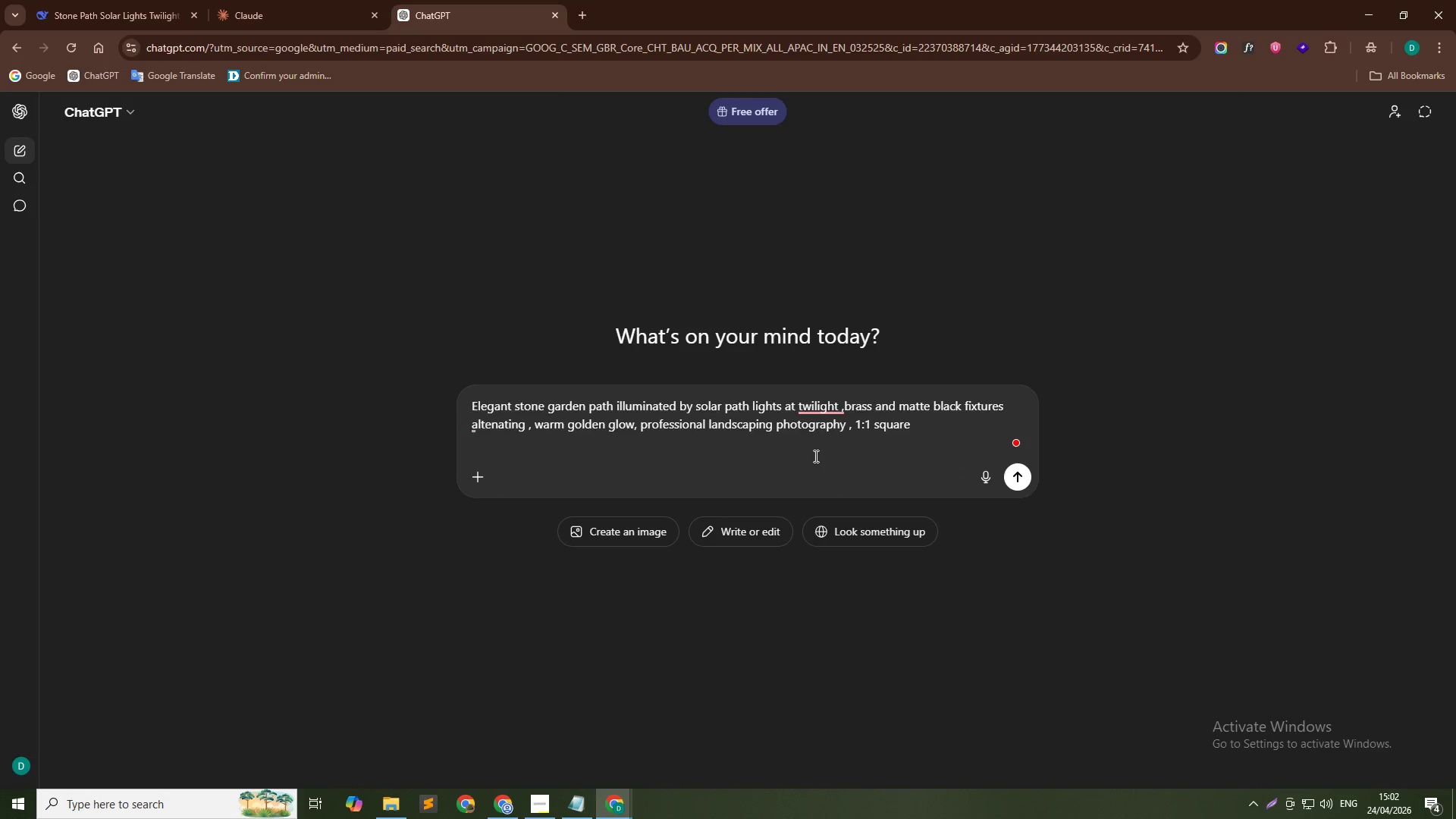 
key(Shift+ShiftRight)
 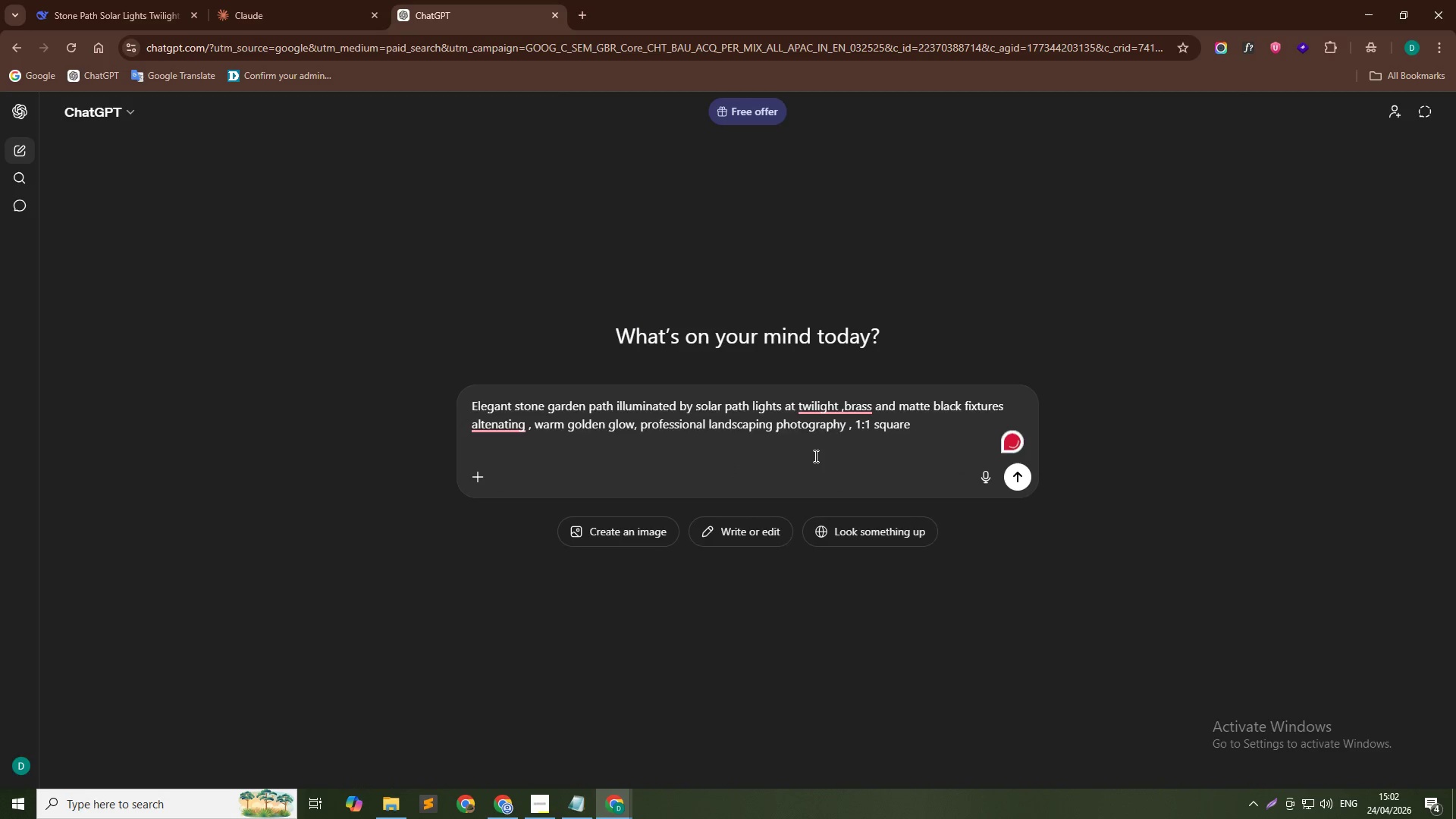 
key(Shift+Enter)
 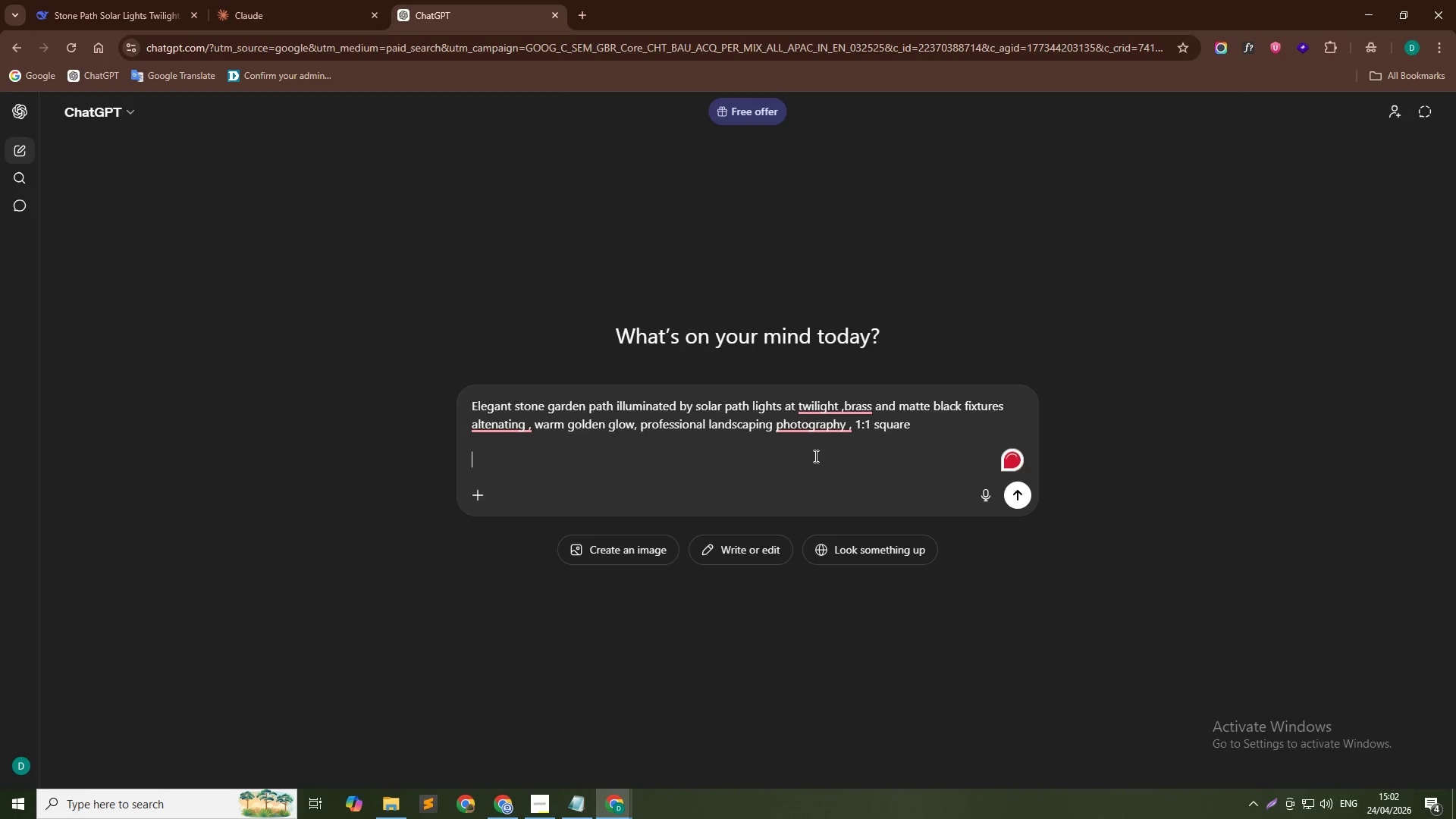 
type(crete image)
 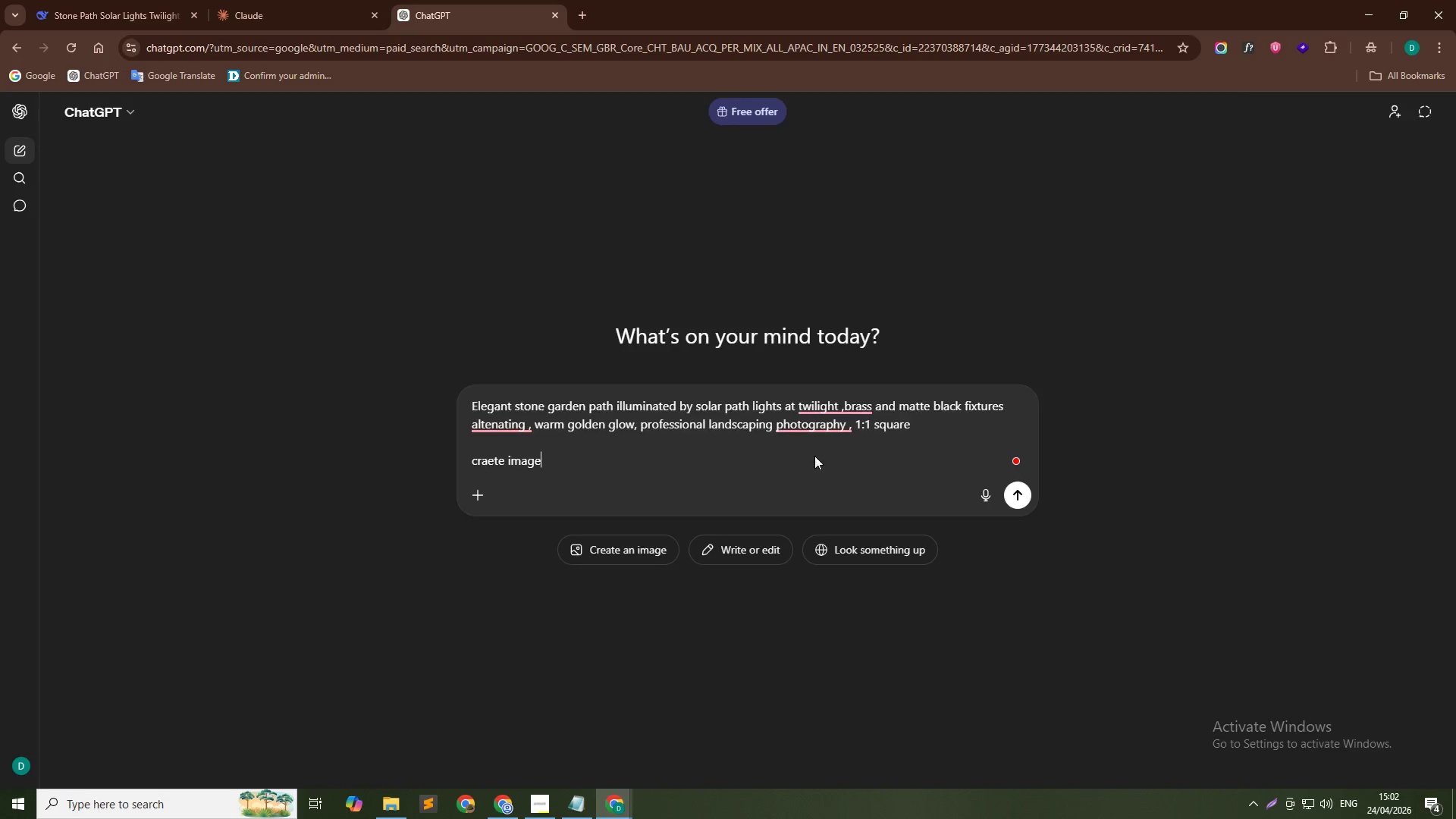 
key(Enter)
 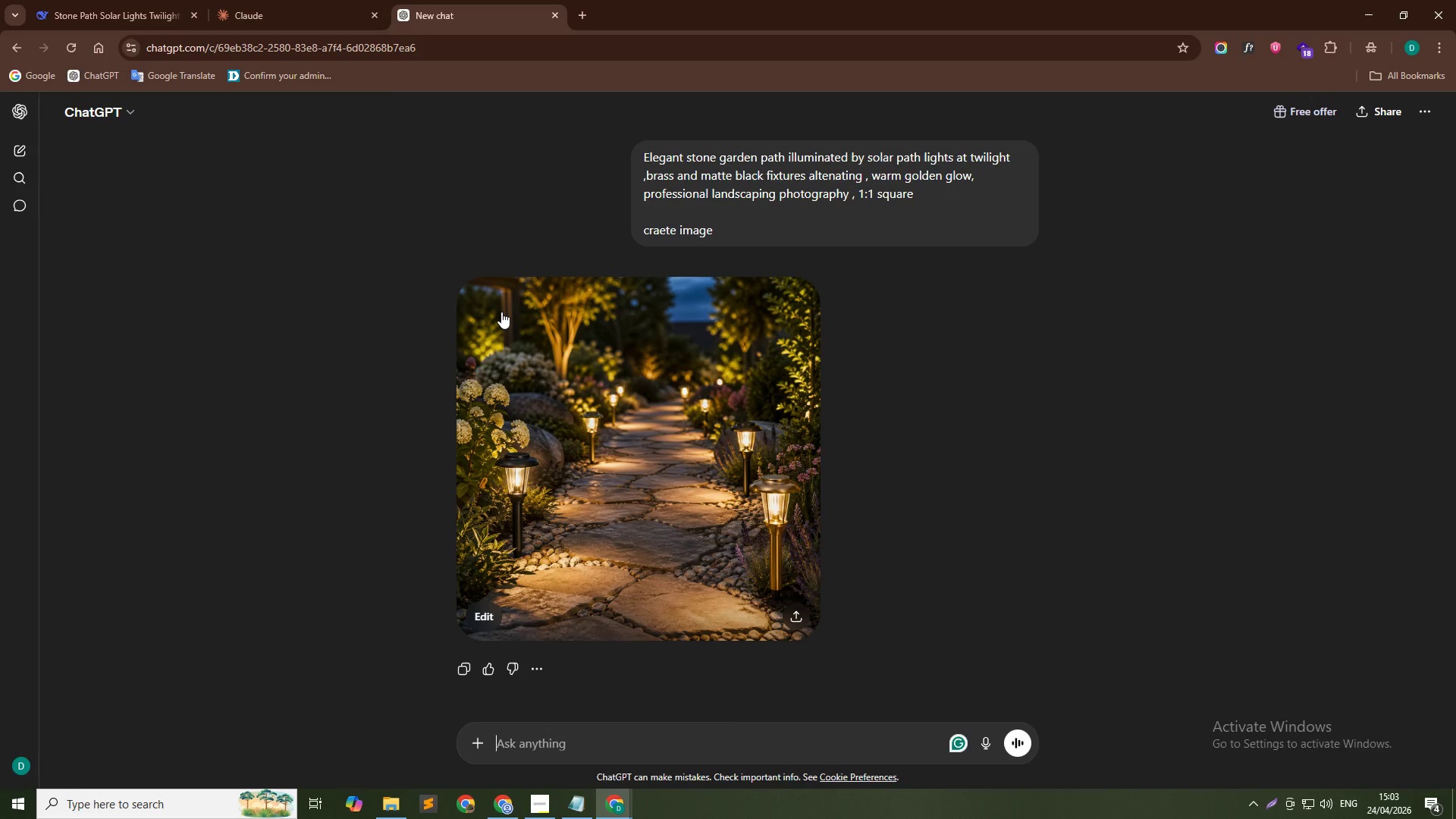 
wait(55.94)
 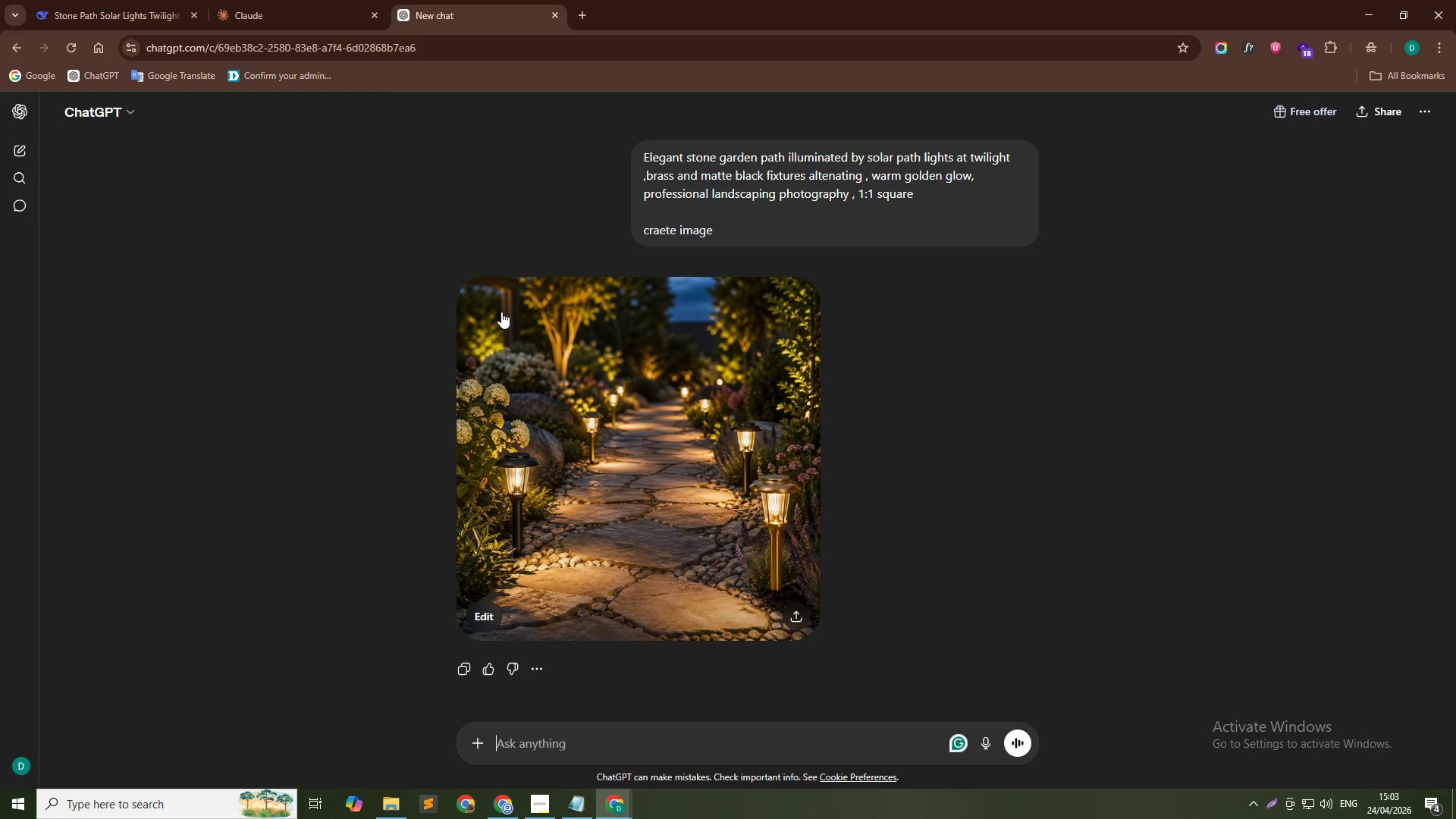 
left_click([794, 627])
 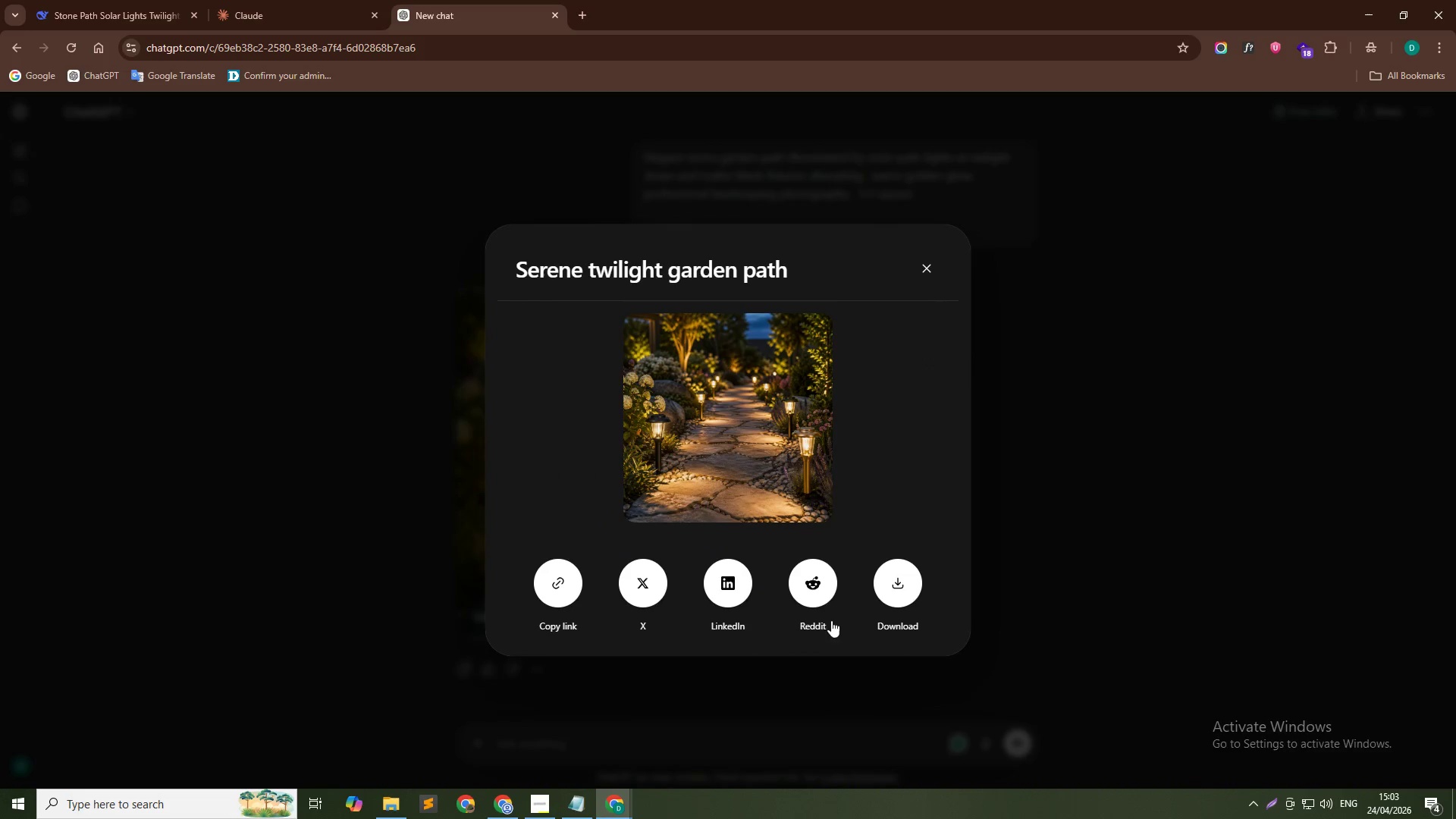 
left_click([909, 592])
 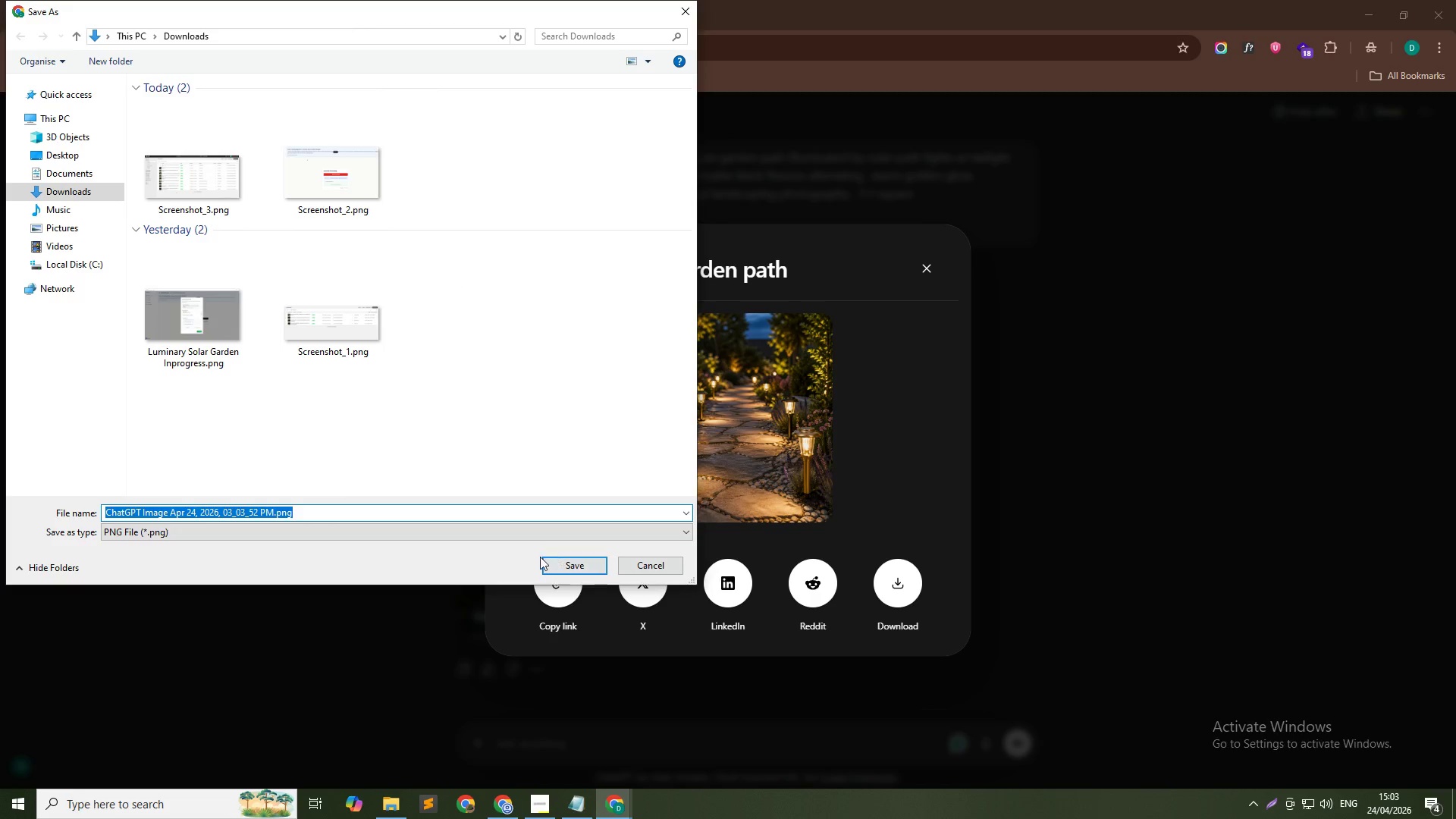 
left_click([556, 567])
 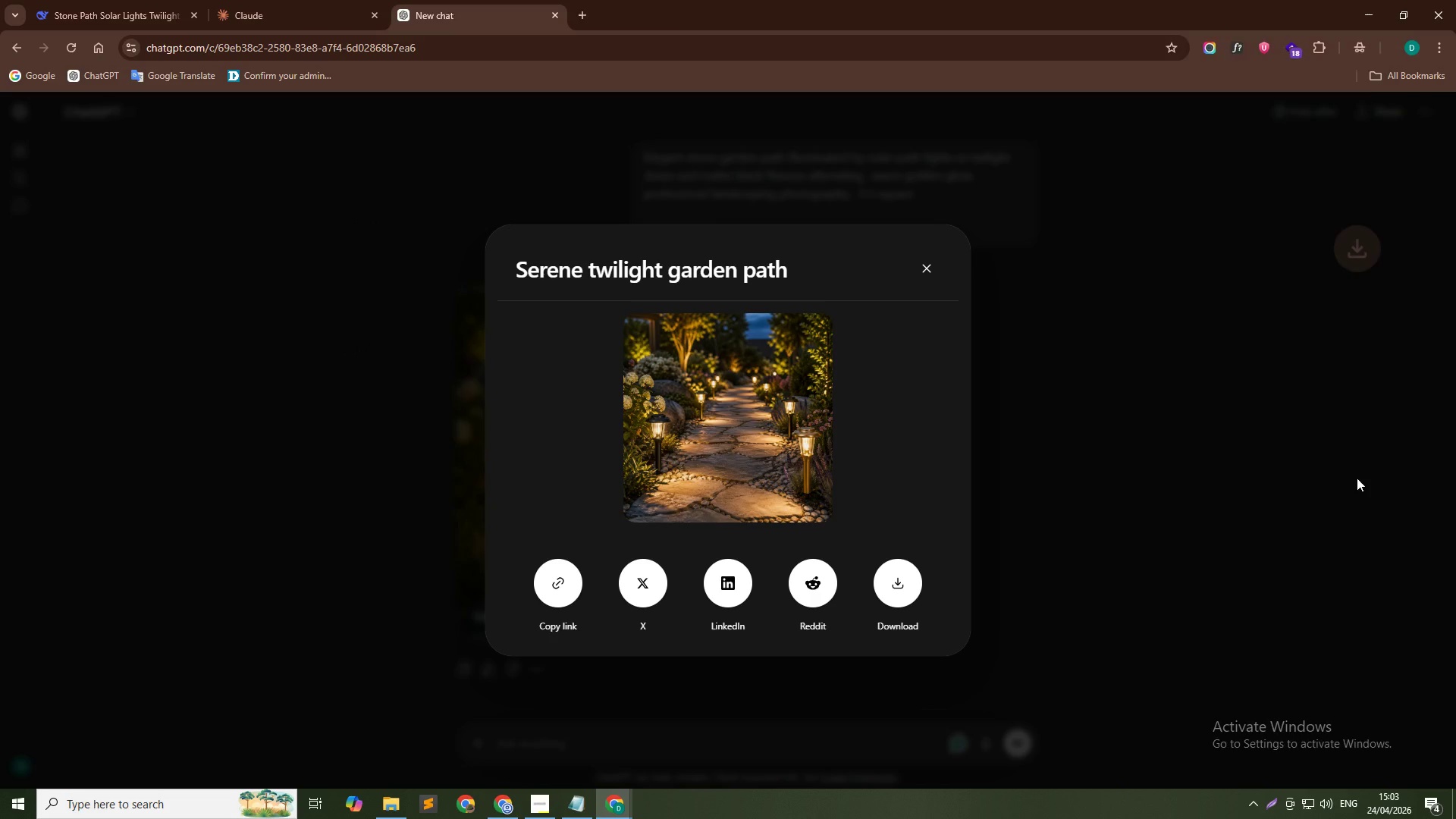 
left_click([1348, 478])
 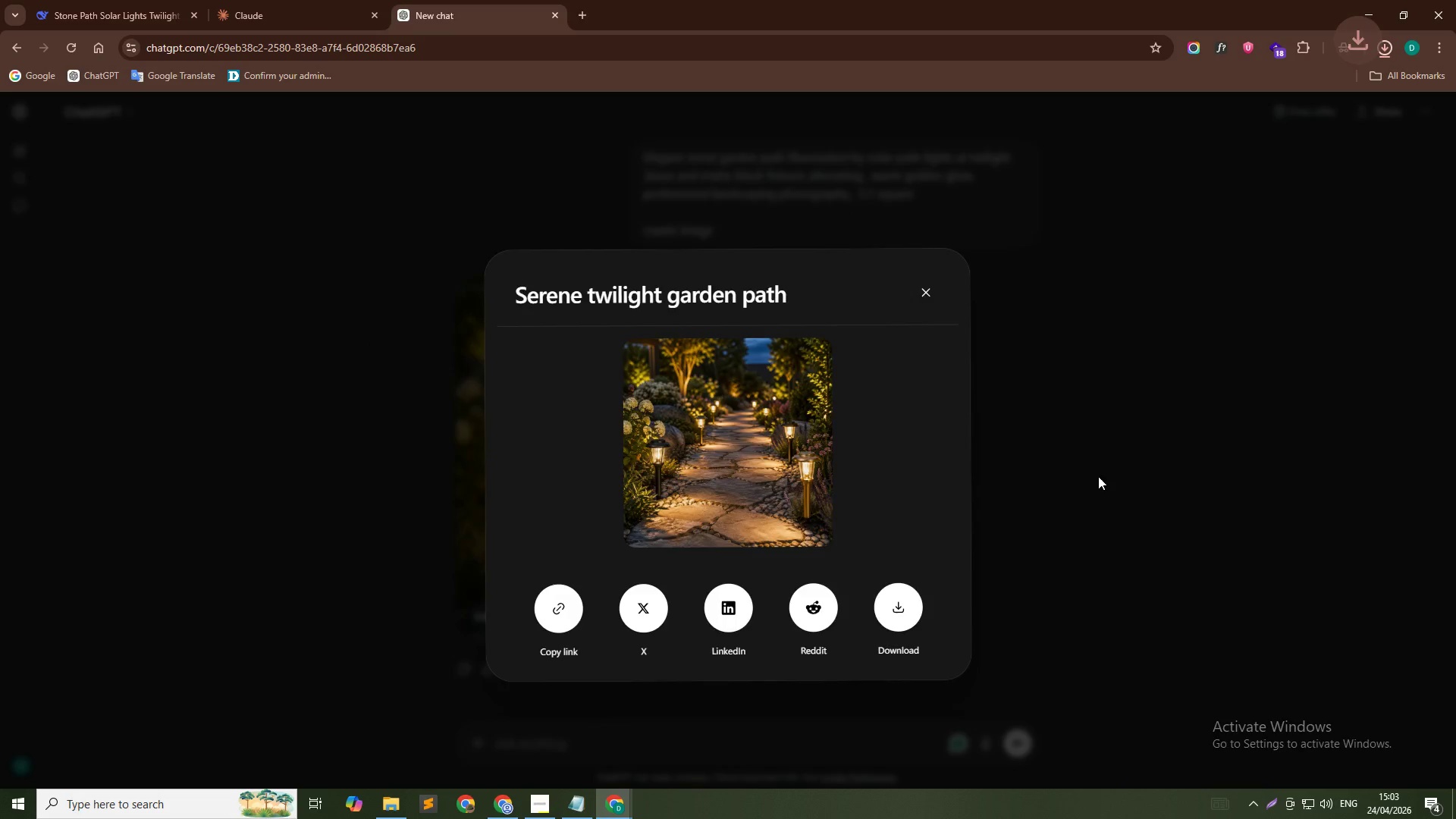 
hold_key(key=AltLeft, duration=0.39)
 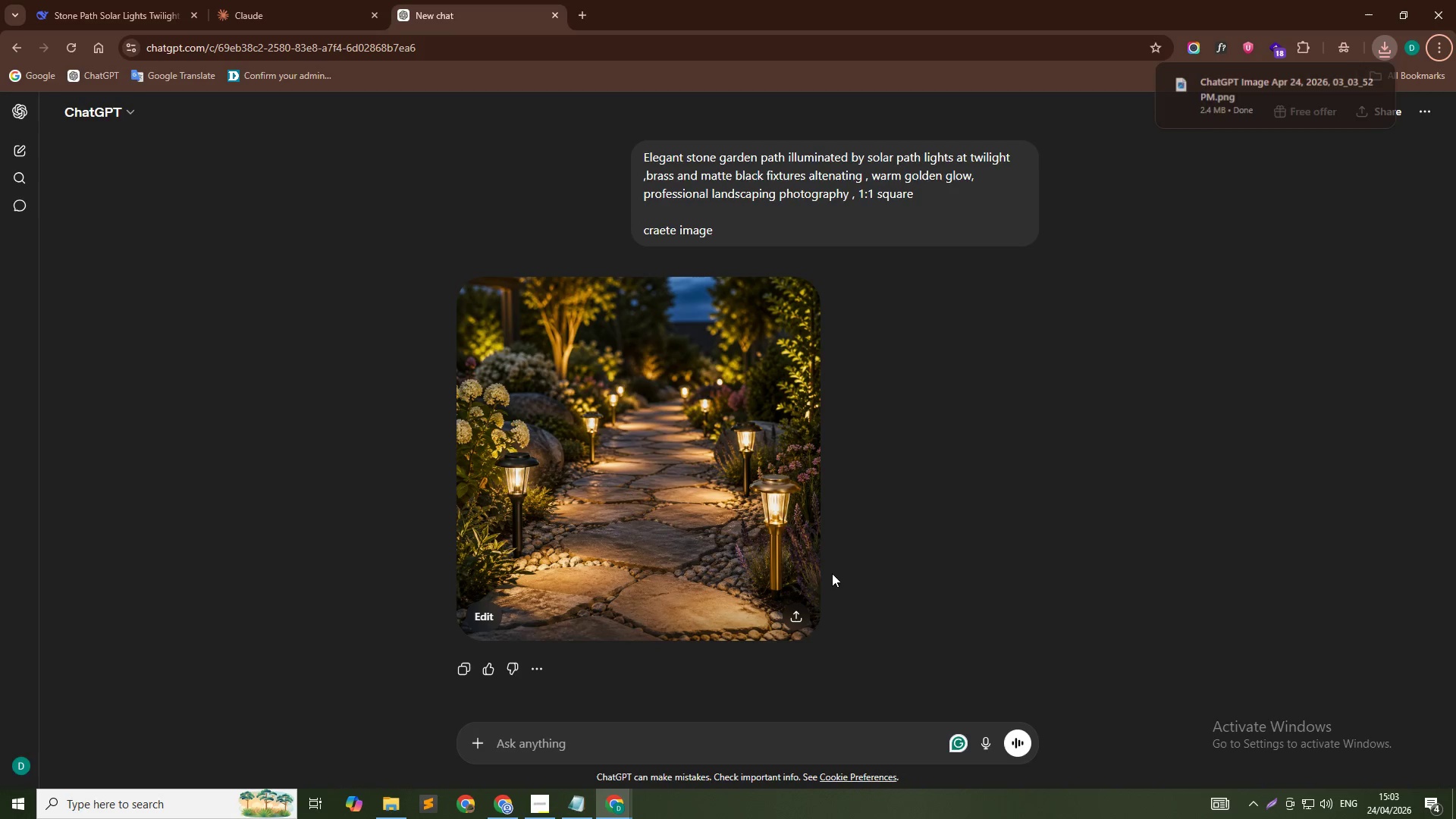 
key(Alt+Tab)
 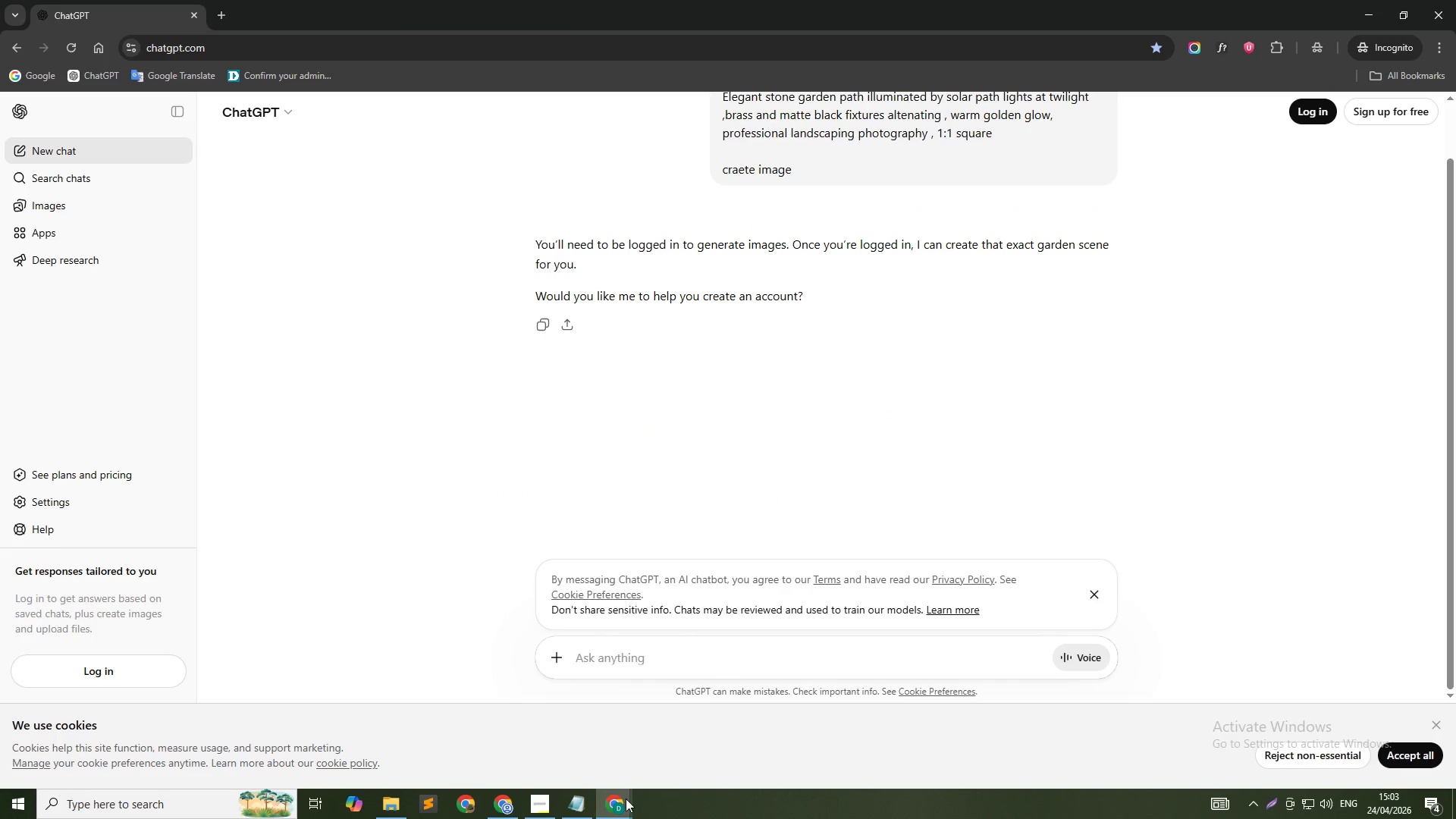 
left_click([621, 805])
 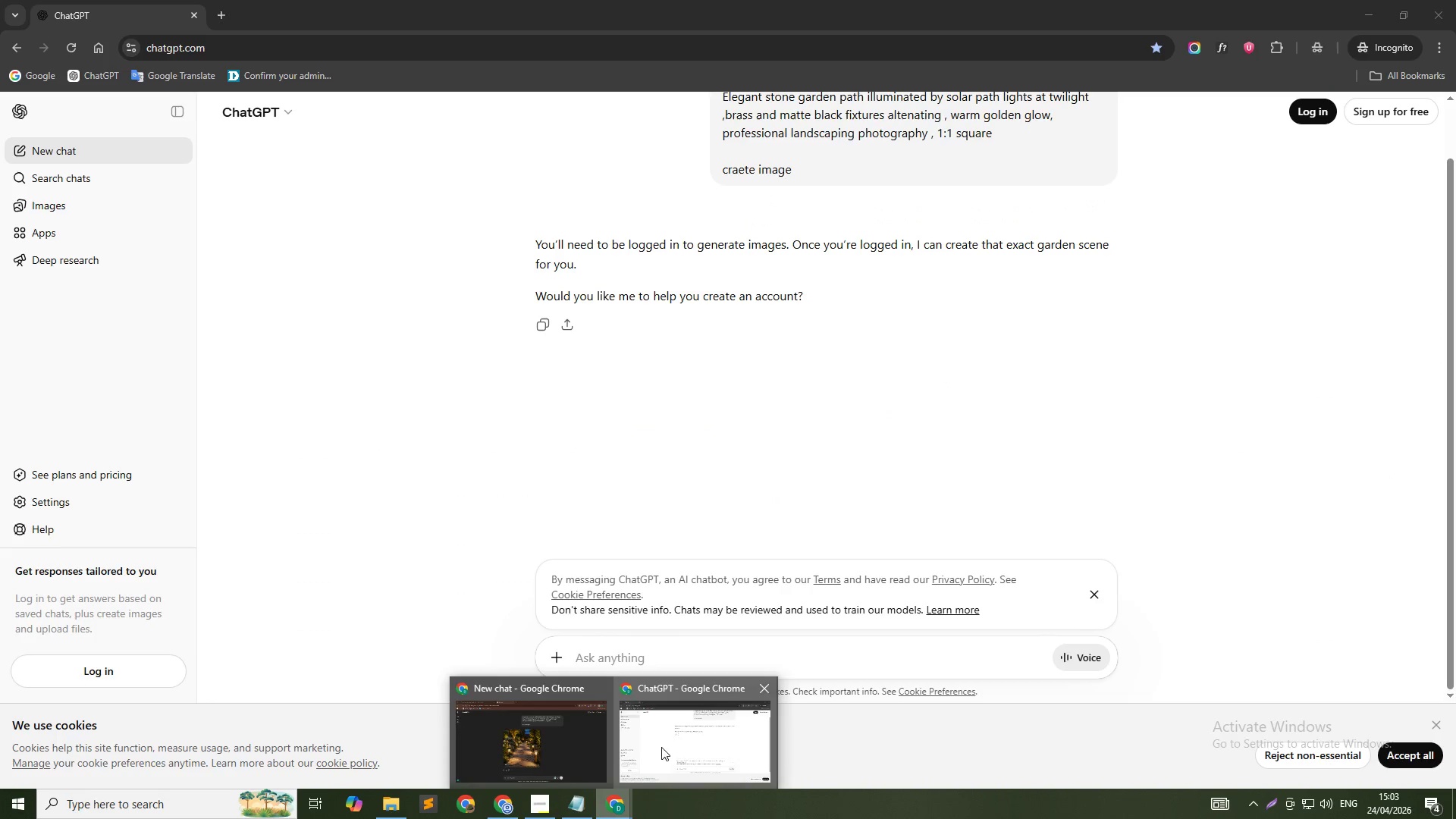 
left_click([580, 728])
 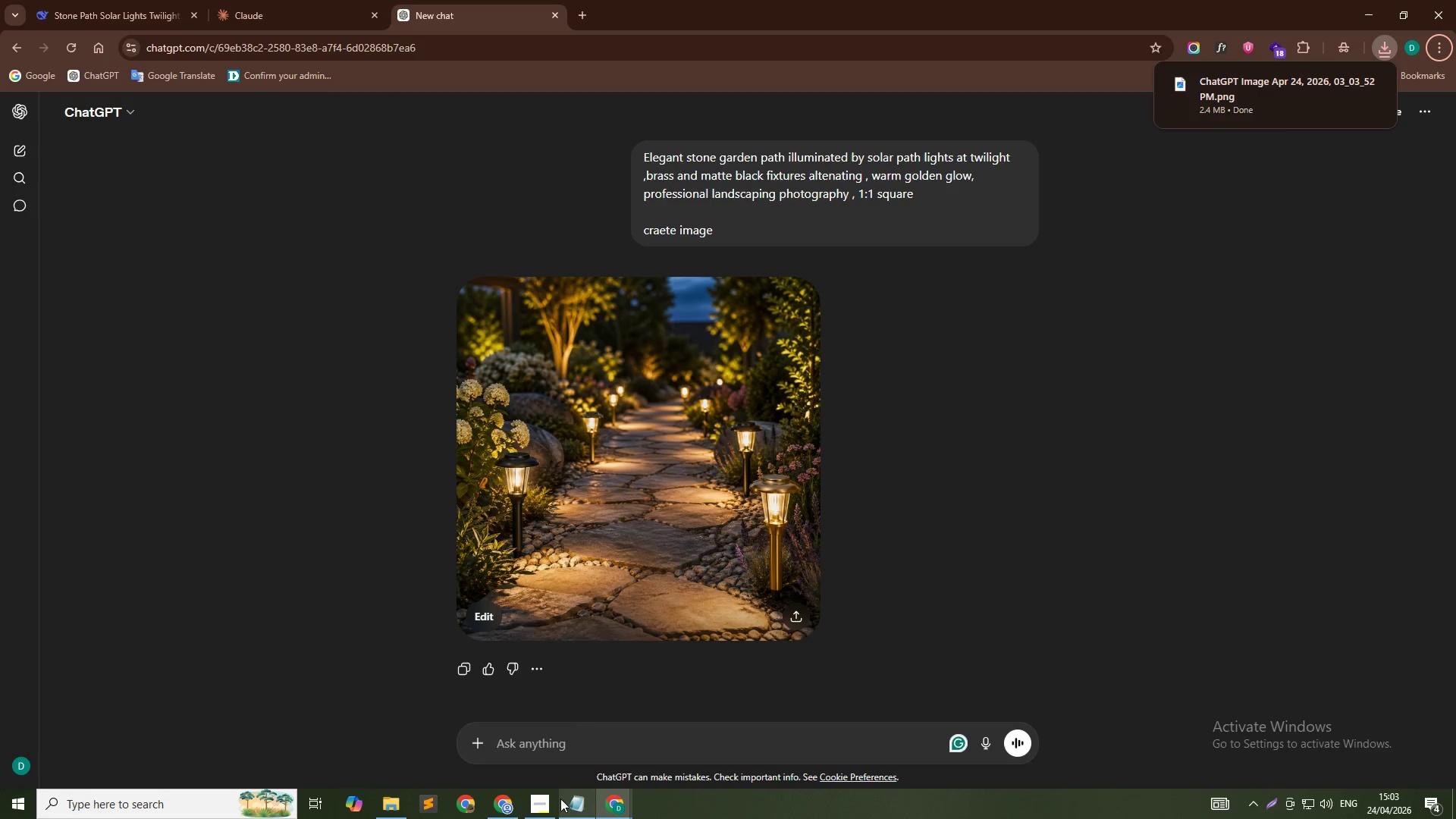 
left_click([497, 812])
 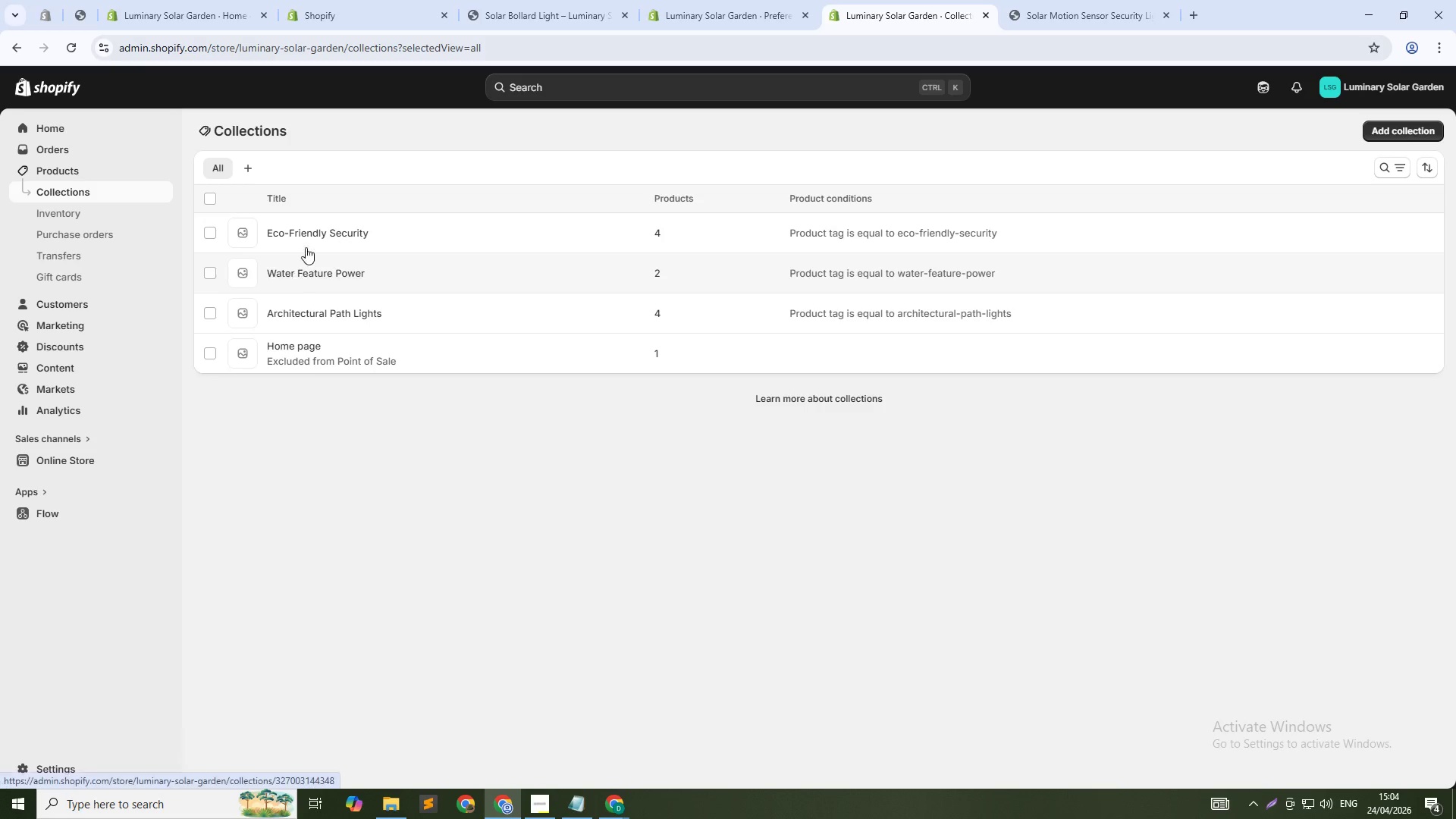 
left_click([307, 240])
 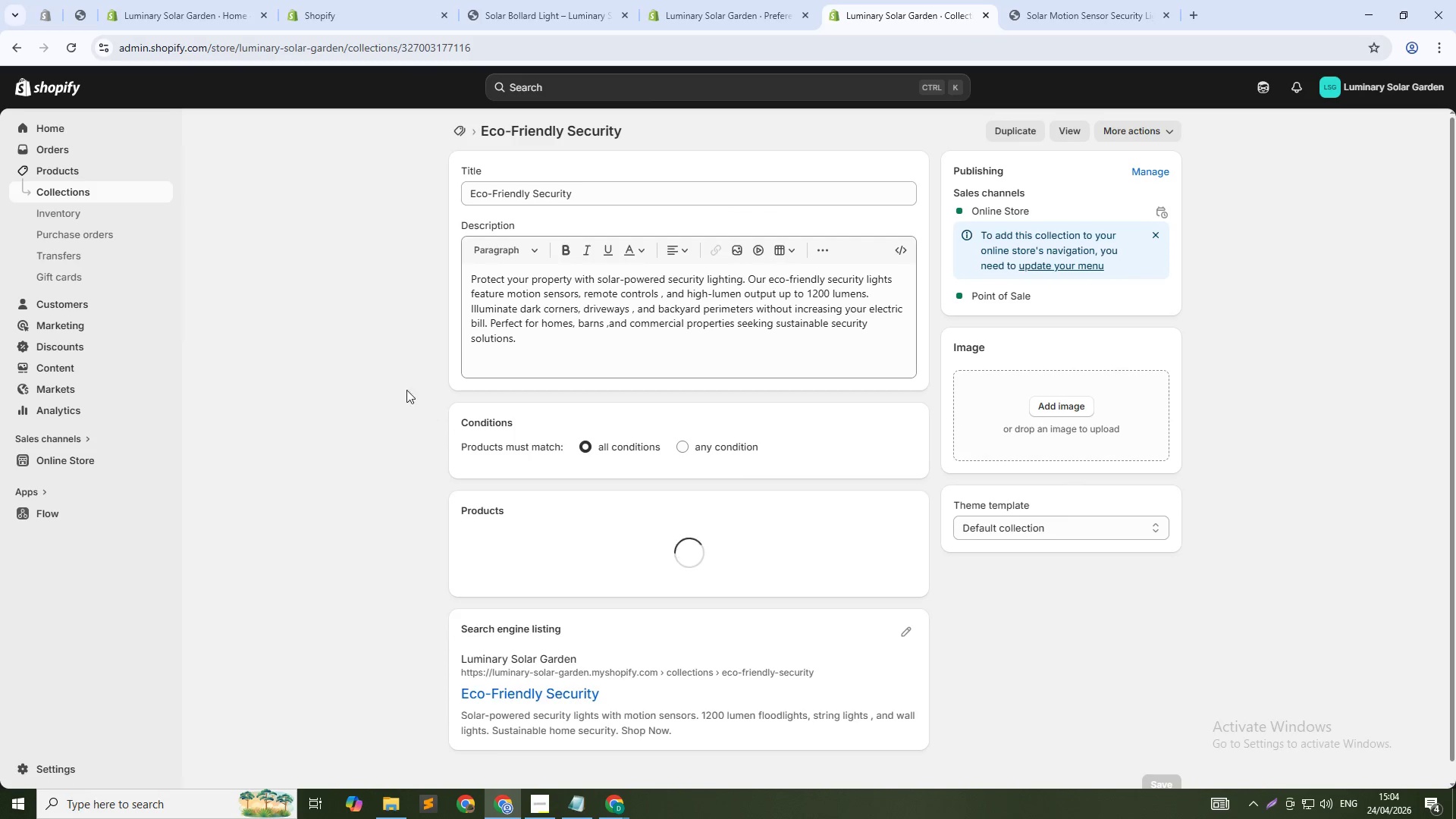 
left_click([468, 132])
 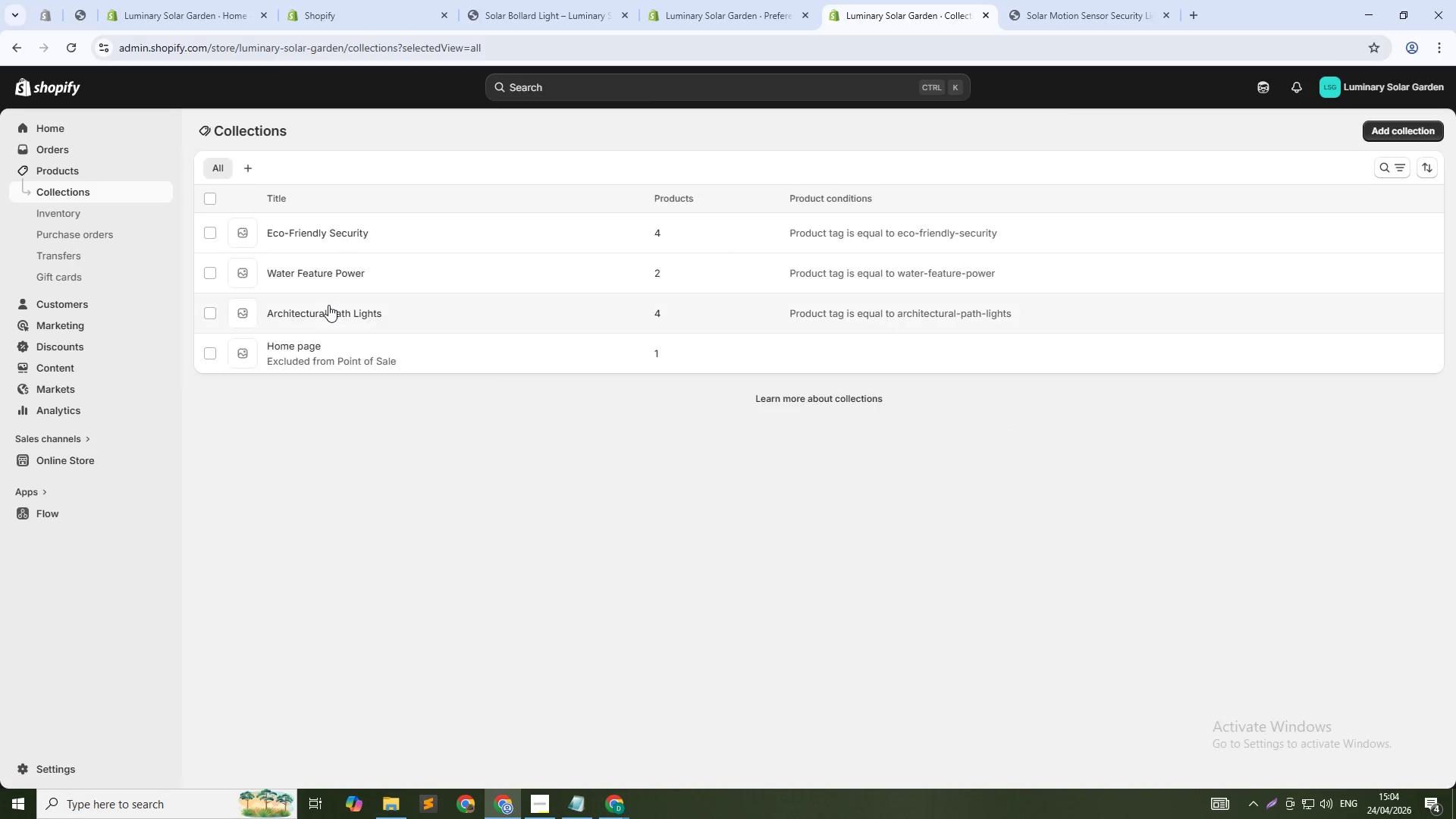 
left_click([342, 312])
 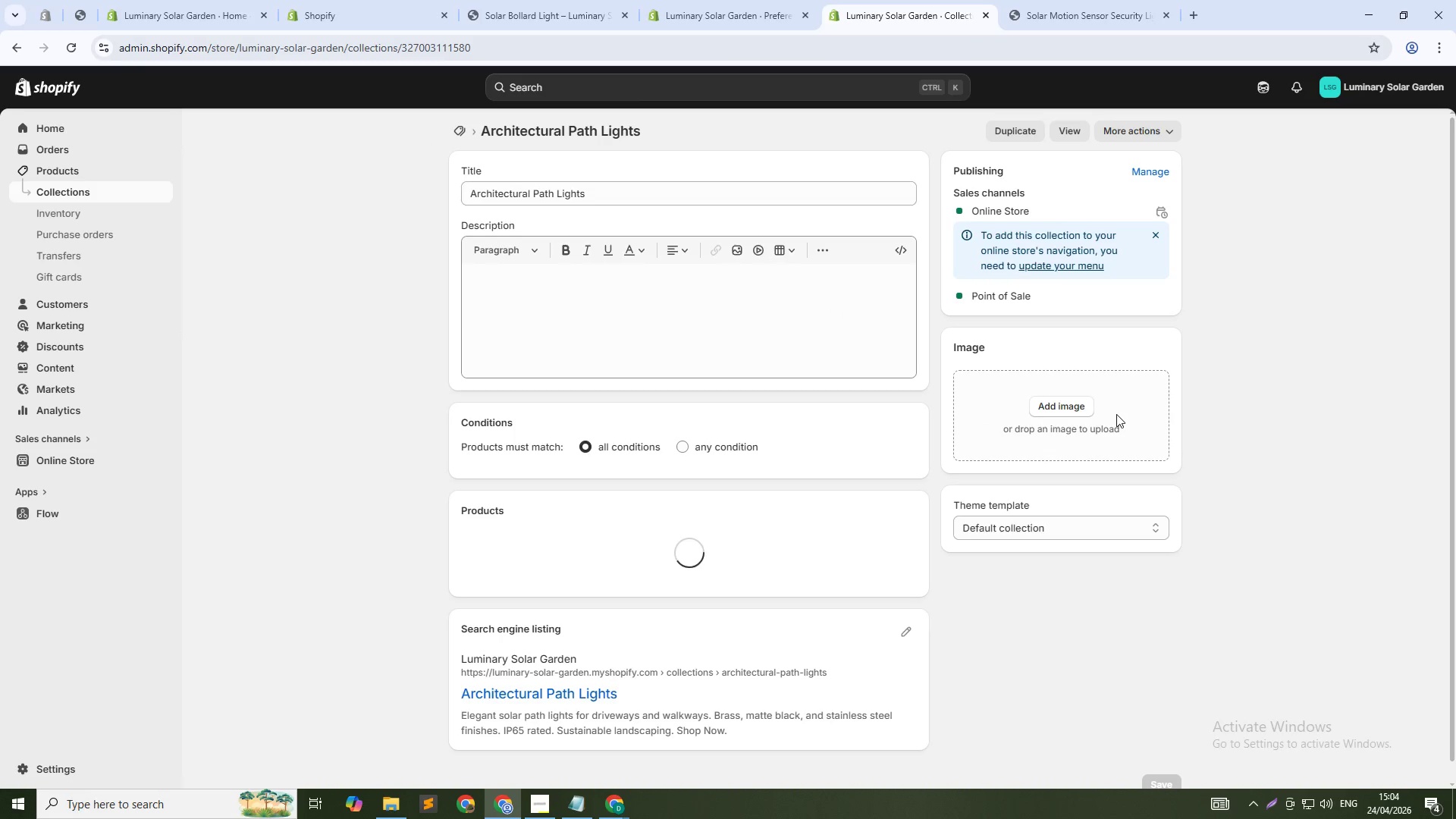 
left_click([1062, 411])
 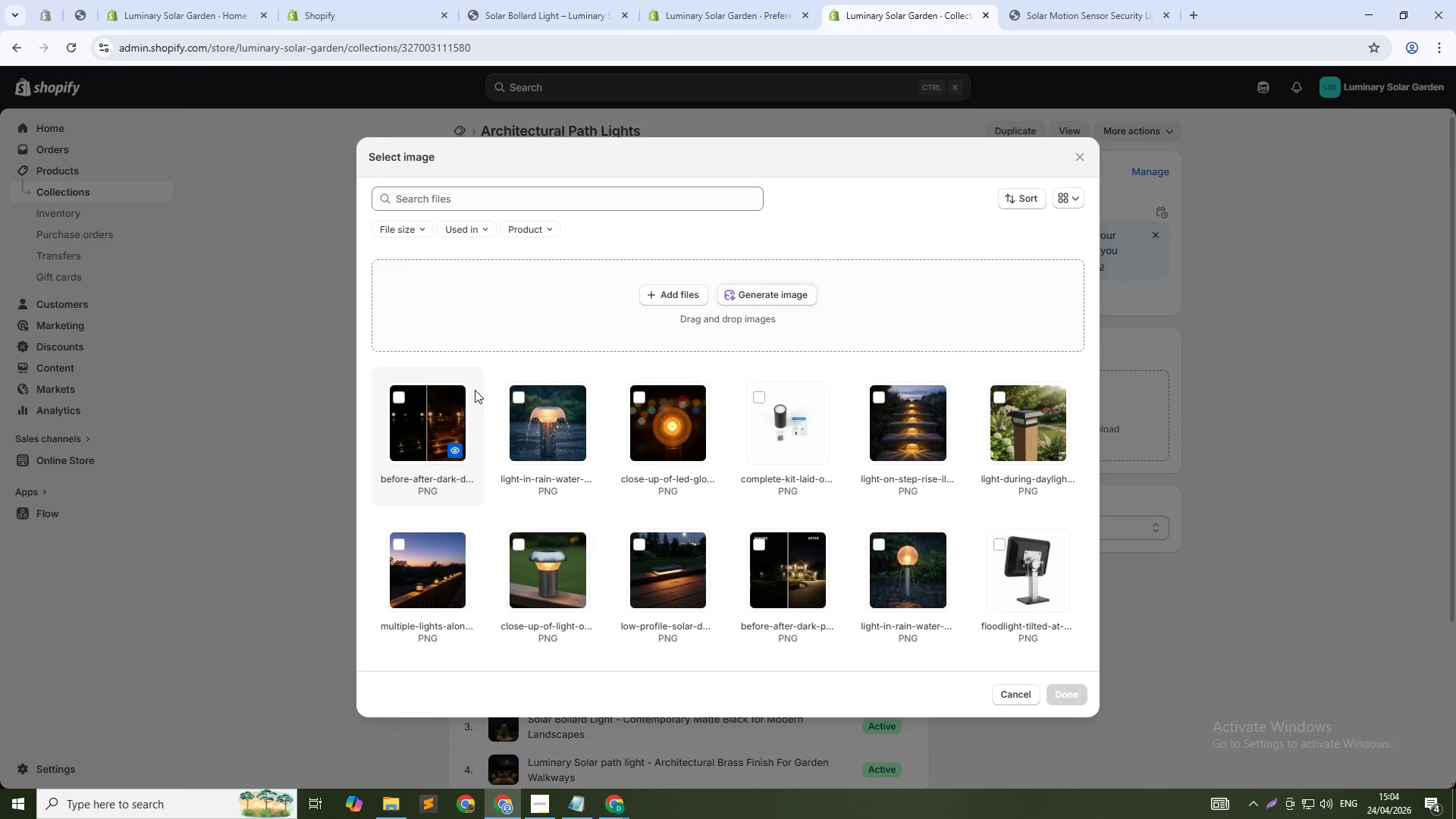 
left_click([638, 293])
 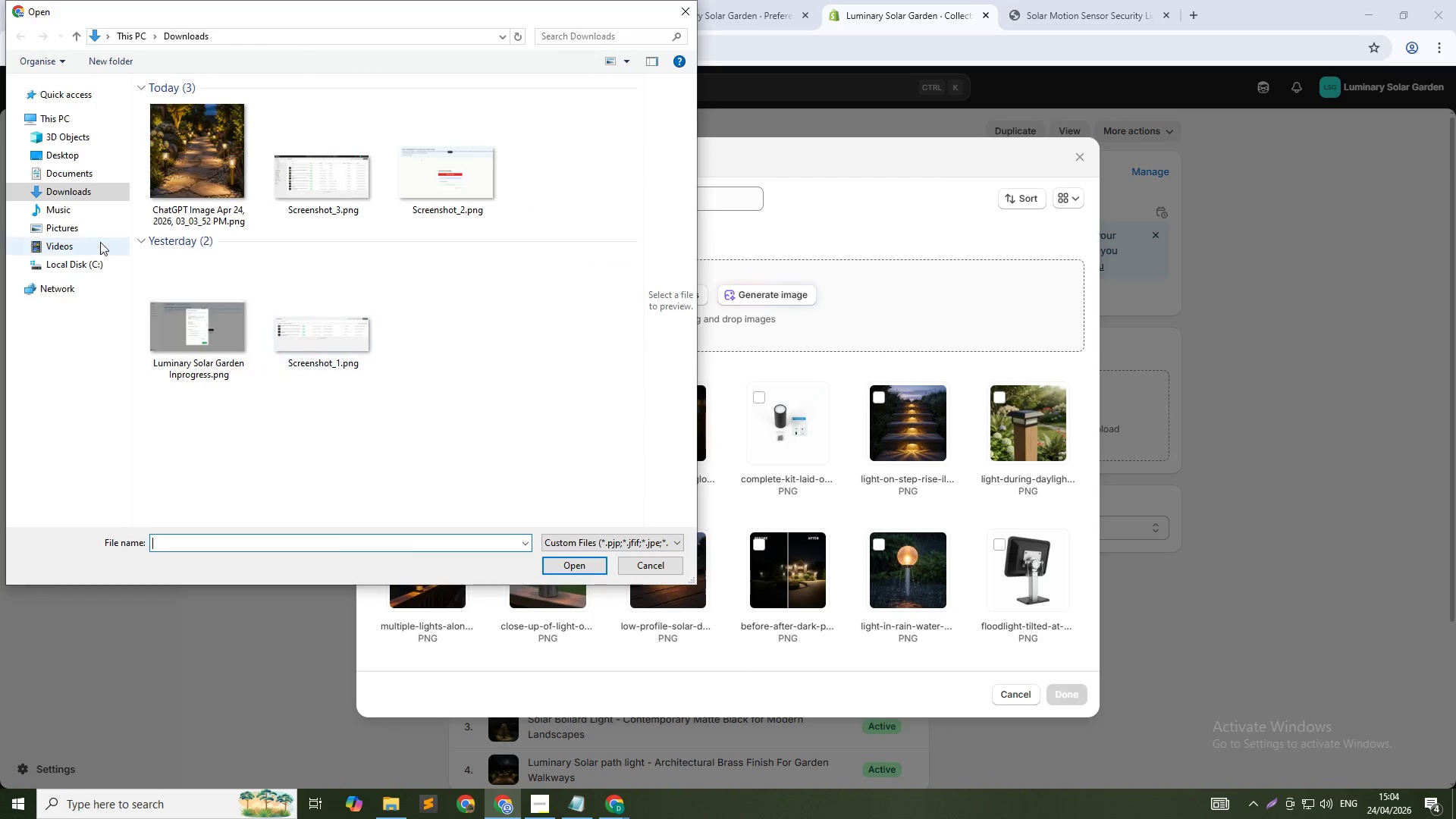 
left_click([175, 186])
 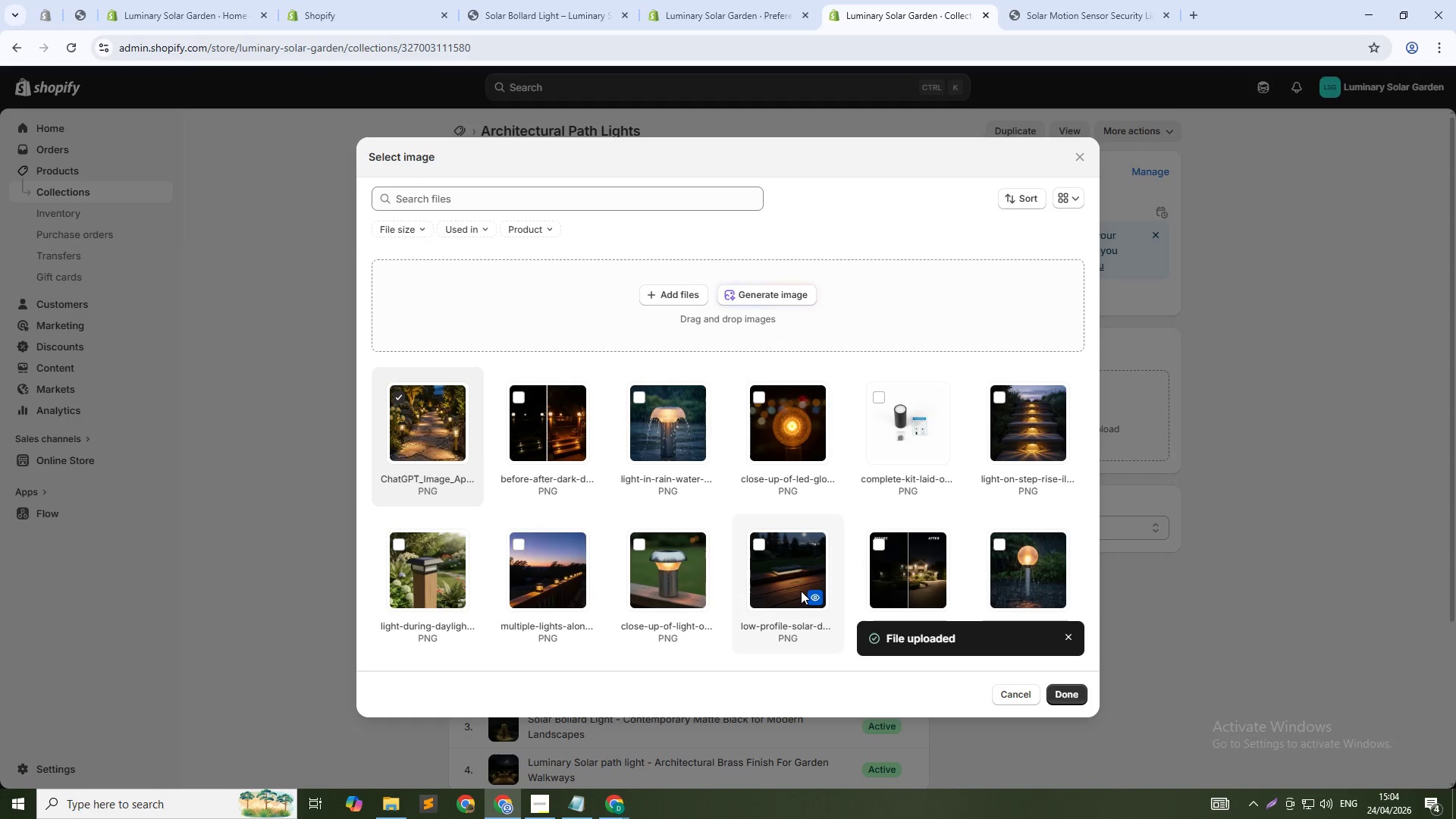 
wait(25.86)
 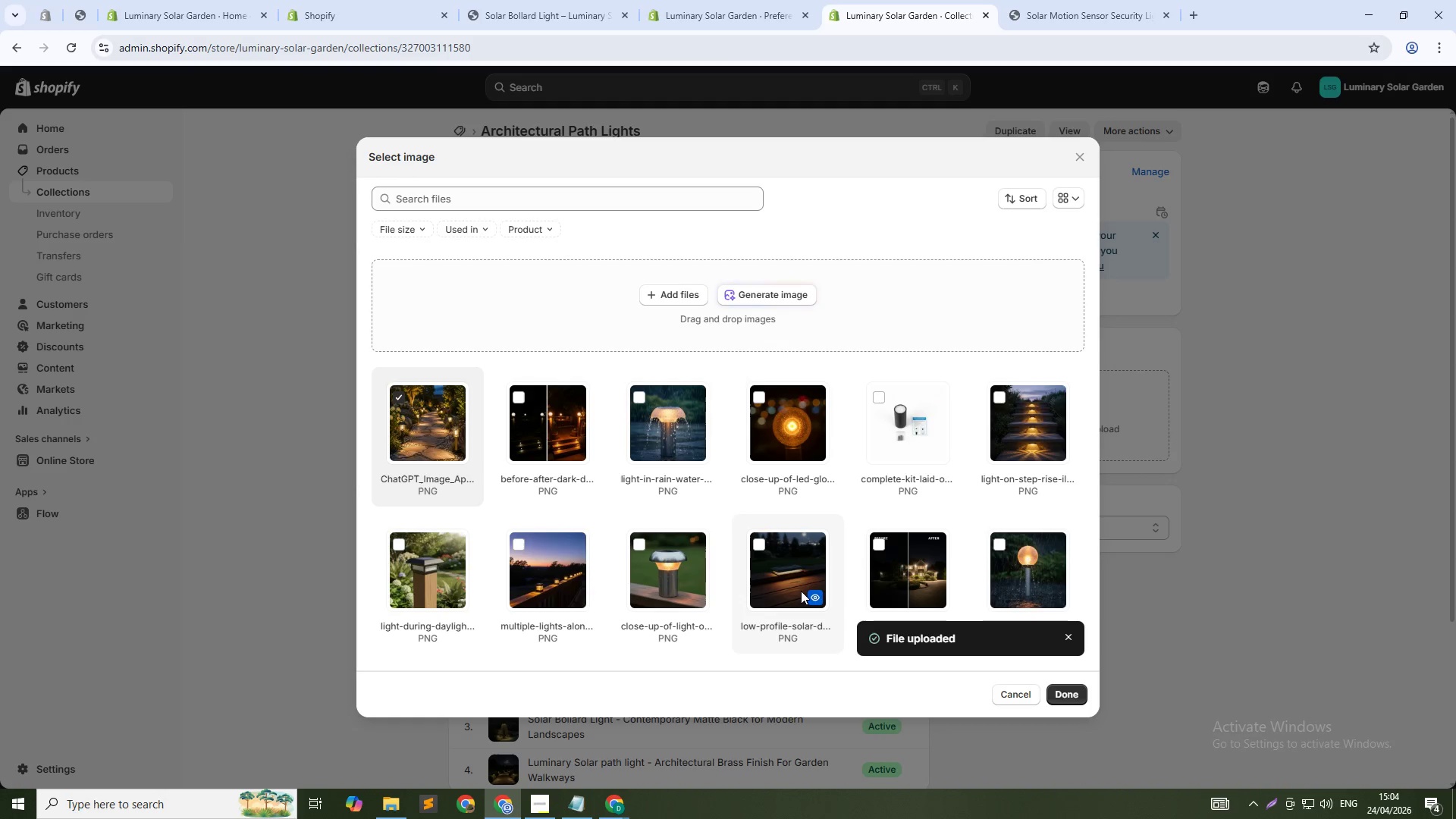 
left_click_drag(start_coordinate=[1072, 689], to_coordinate=[1071, 692])
 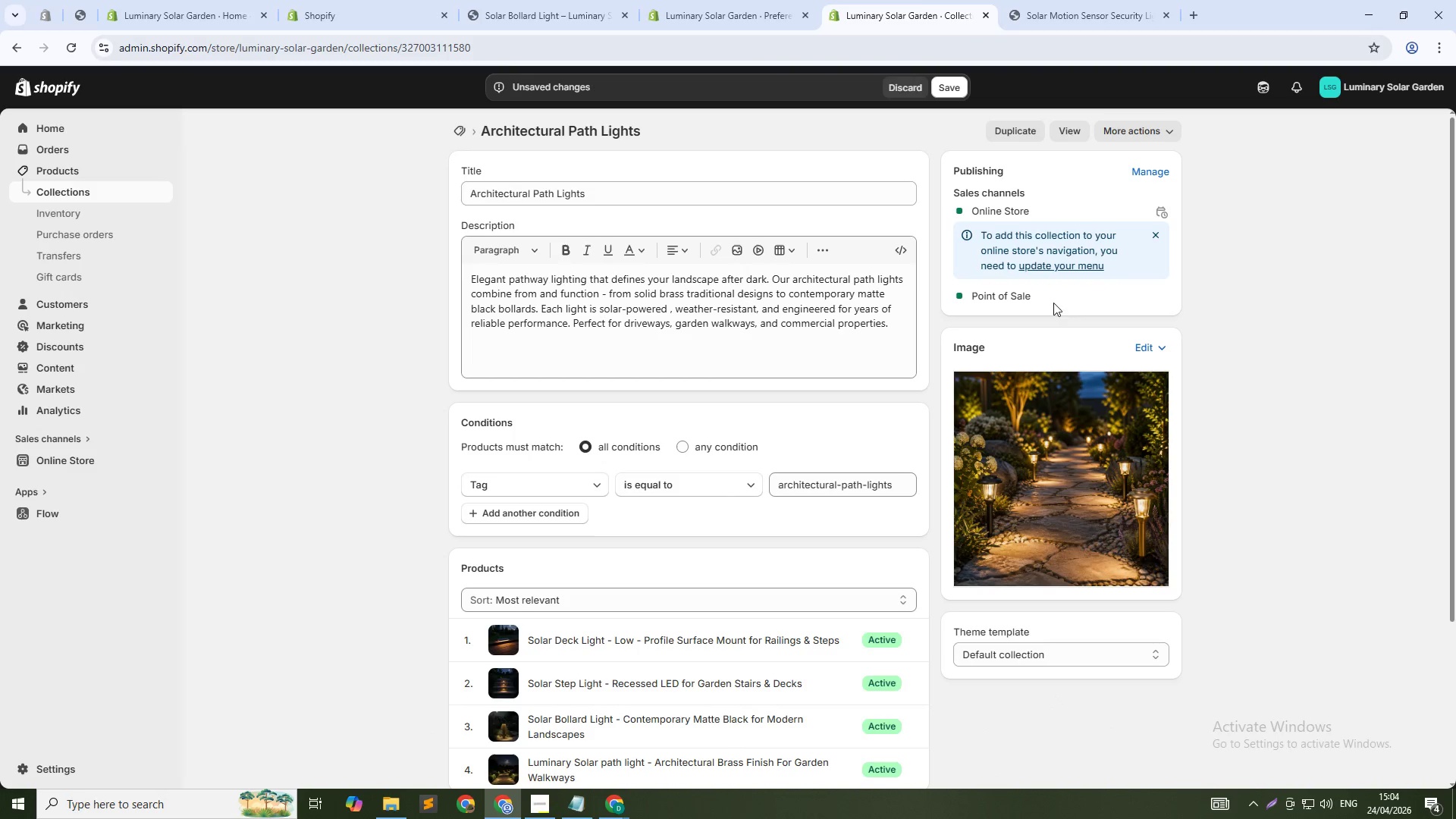 
left_click([939, 85])
 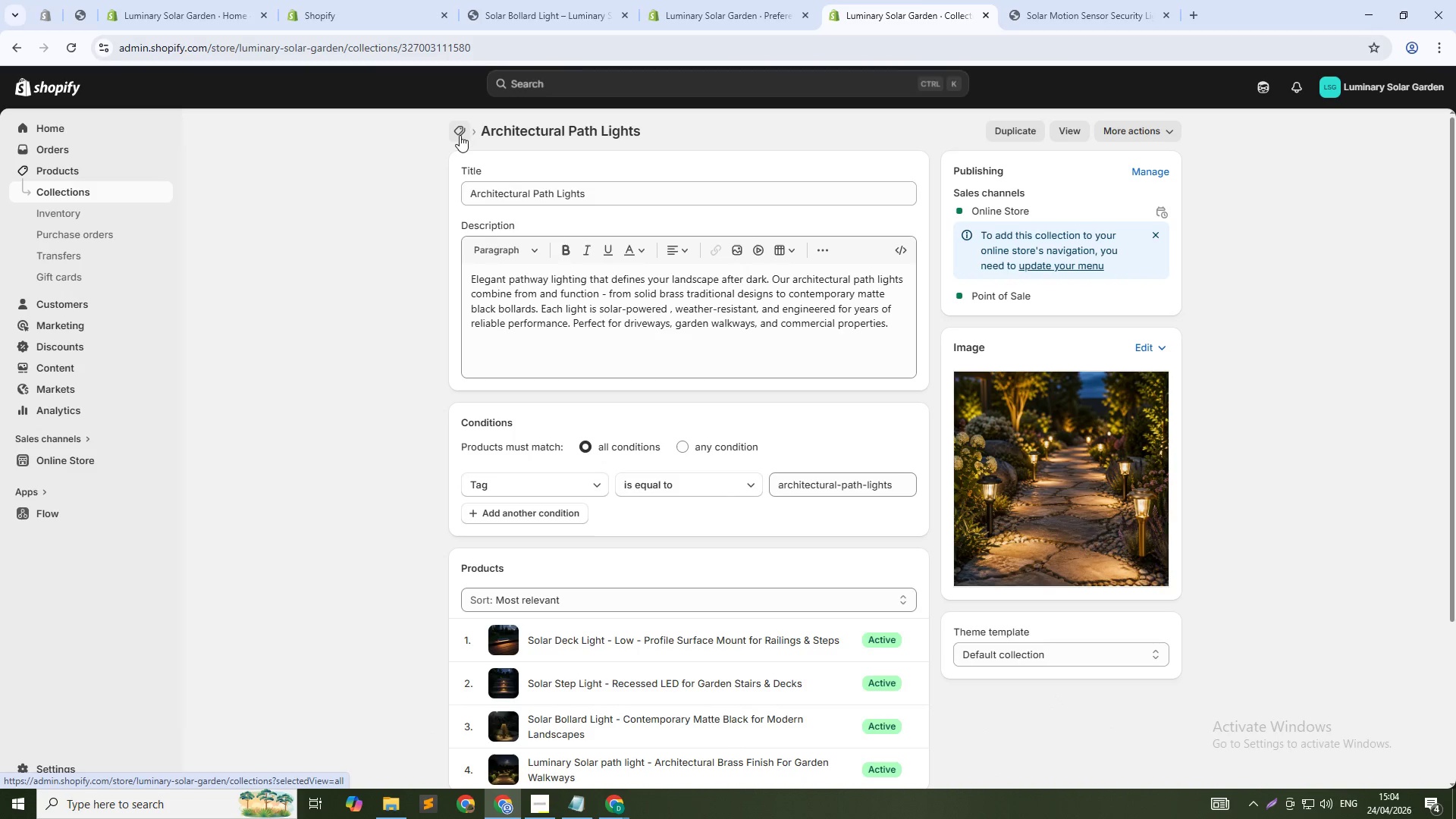 
left_click([460, 135])
 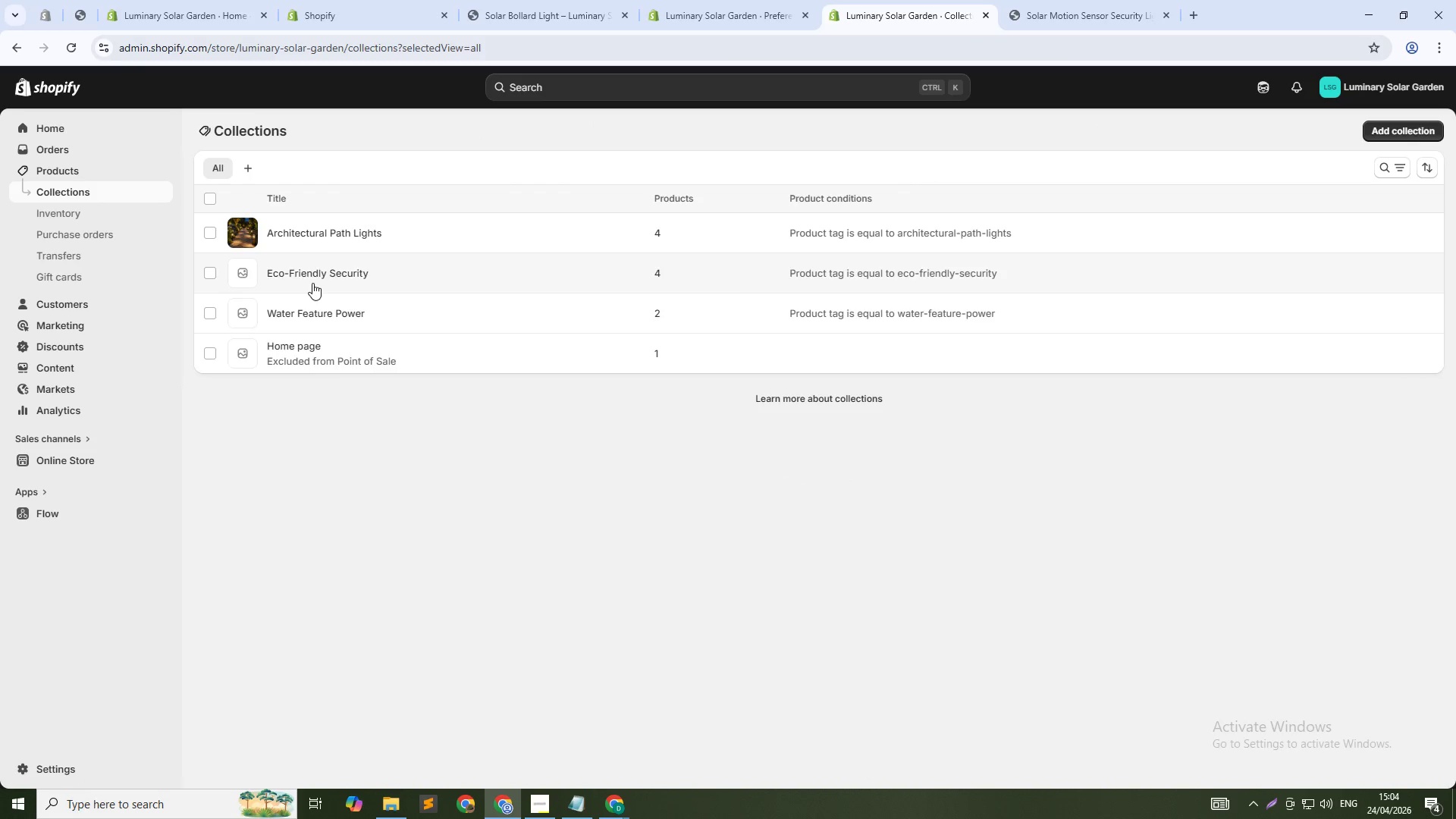 
wait(7.51)
 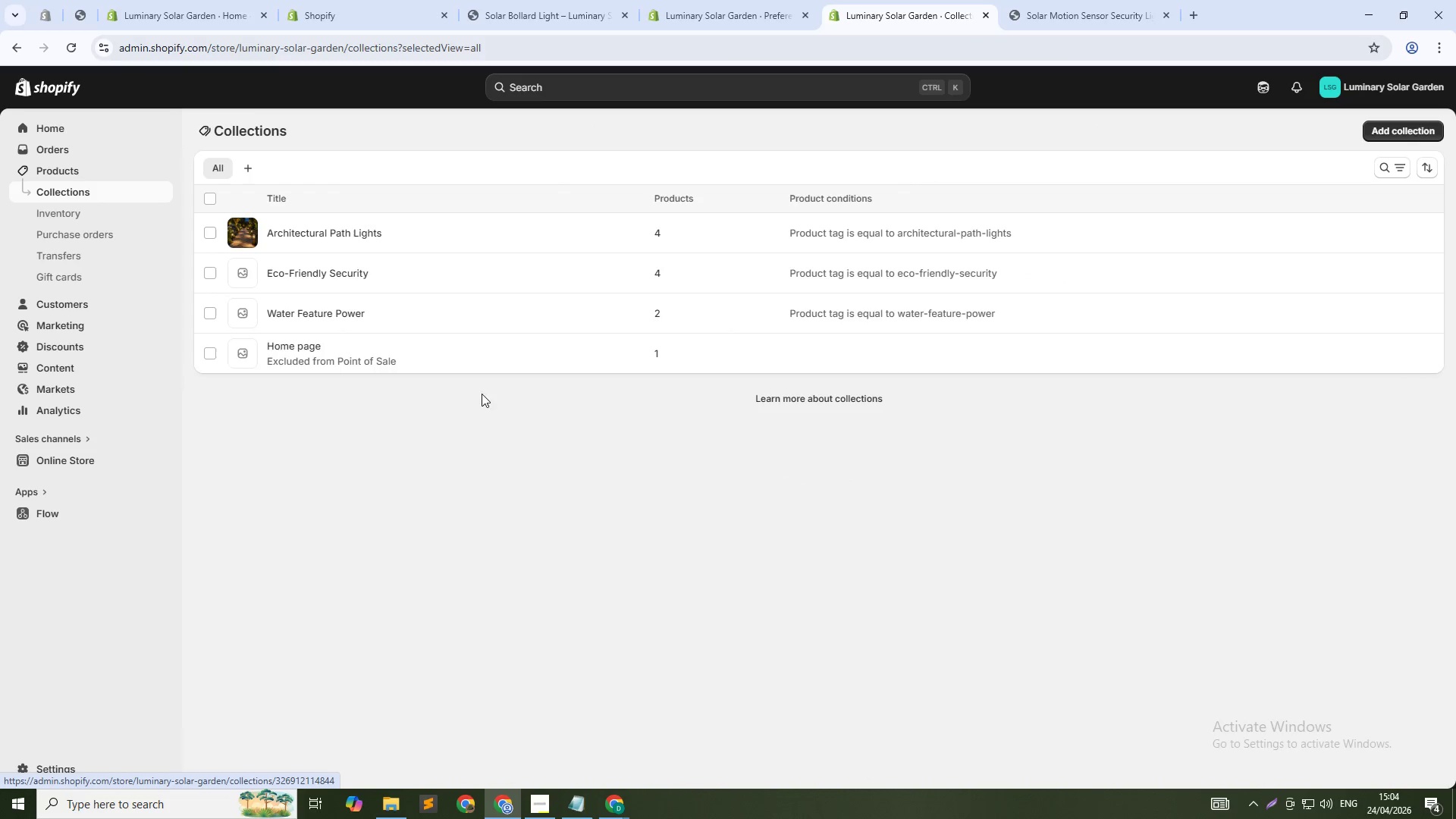 
left_click([329, 315])
 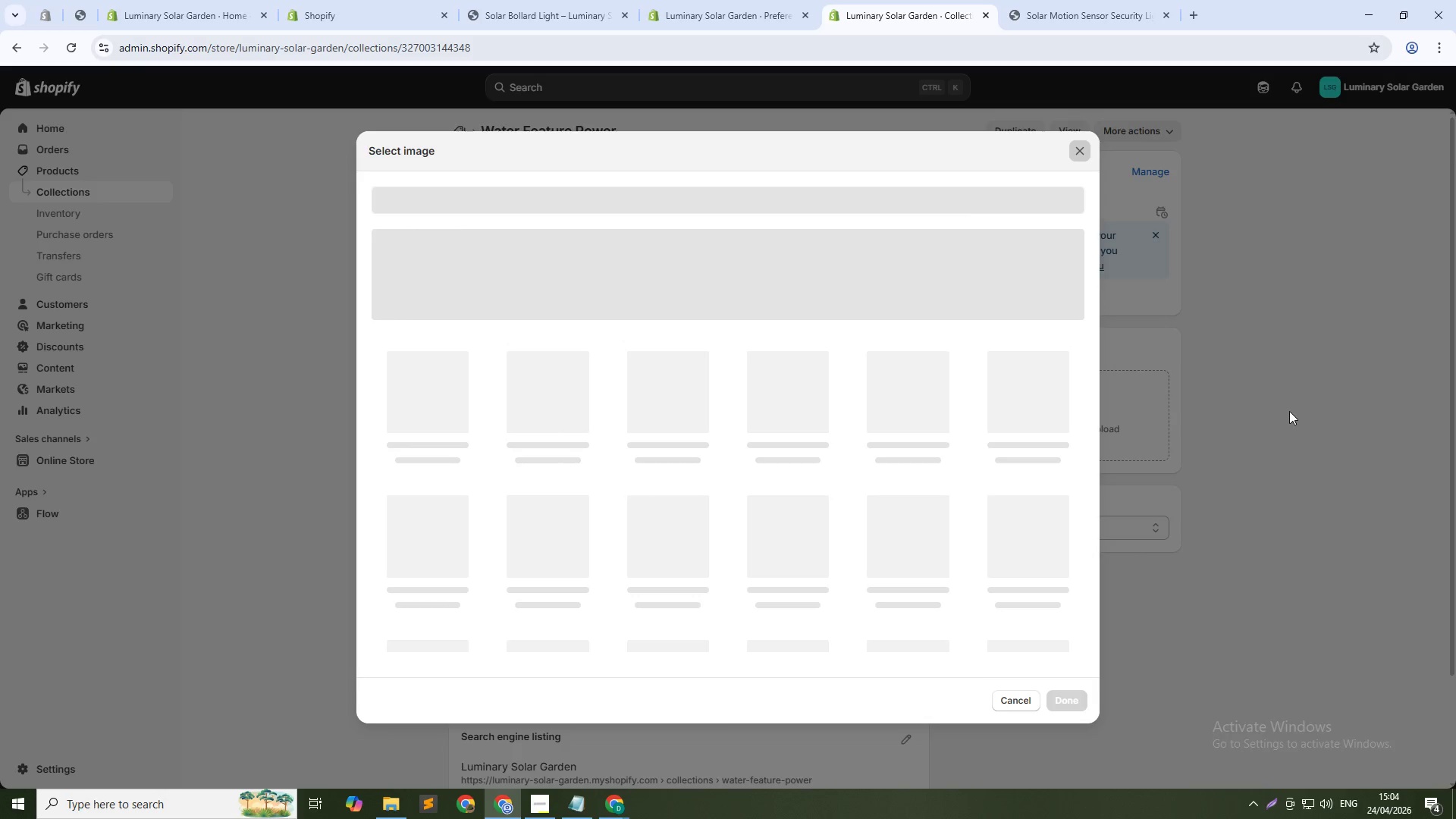 
hold_key(key=AltLeft, duration=0.47)
 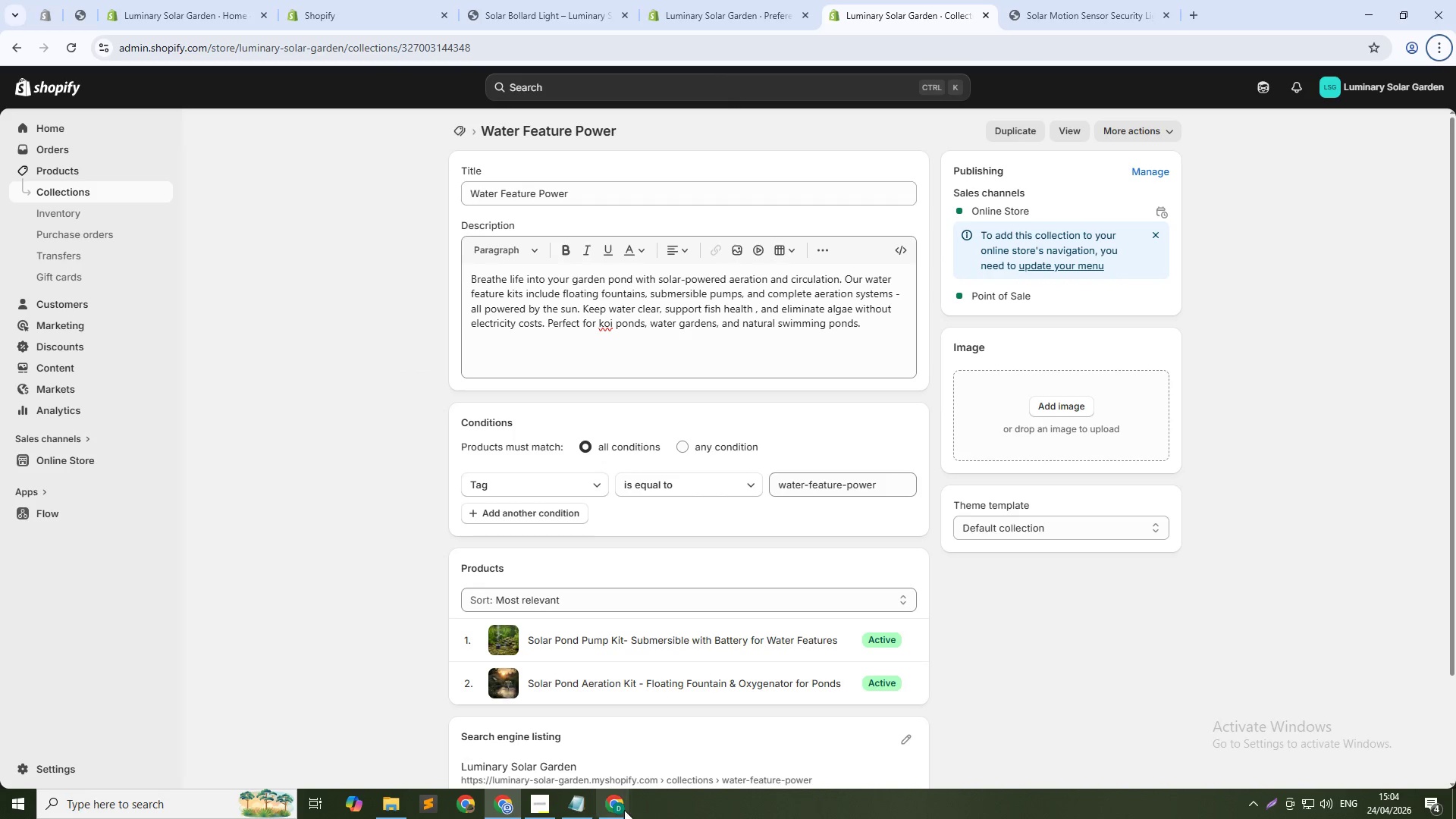 
left_click([621, 812])
 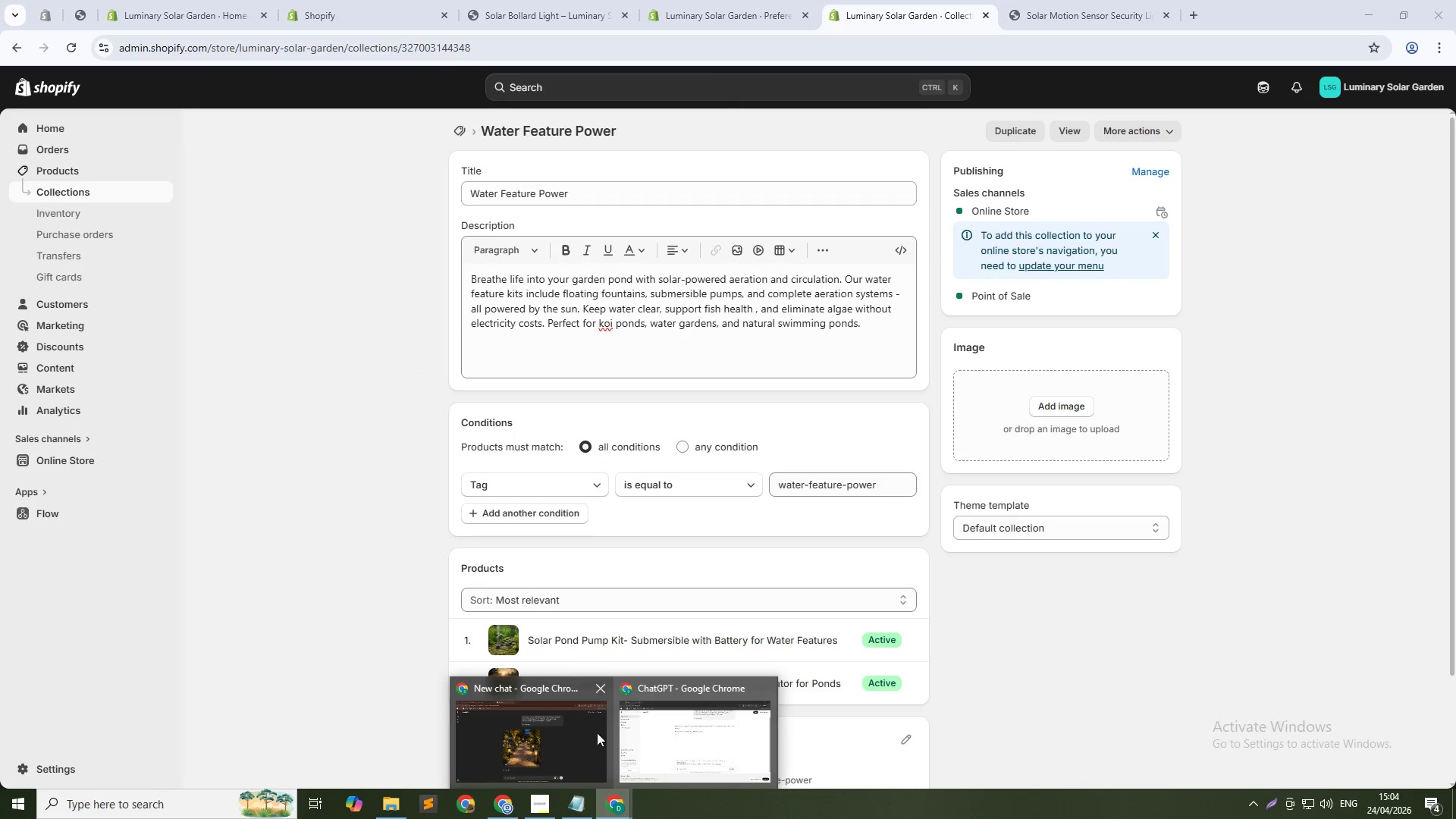 
left_click([562, 735])
 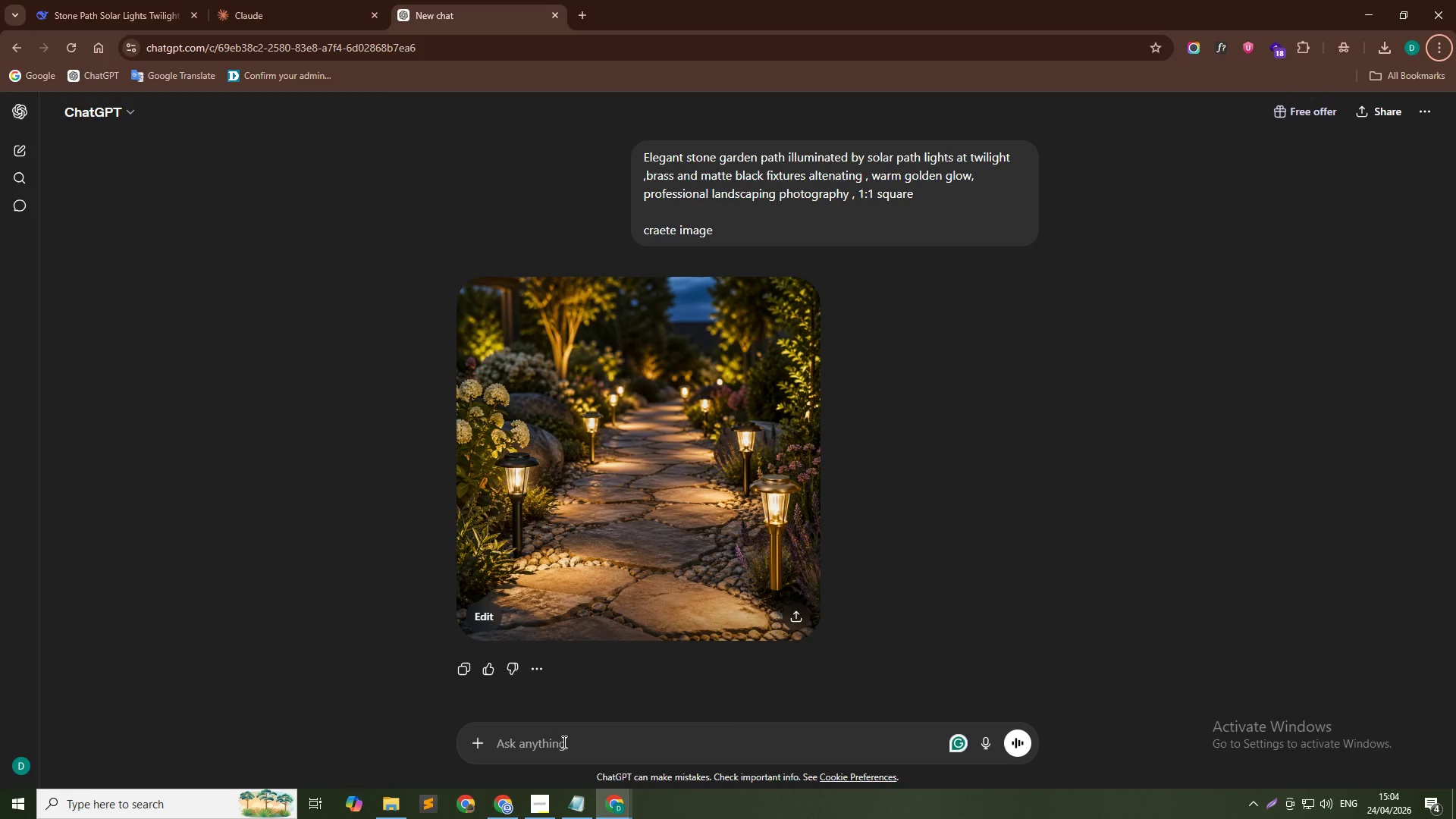 
left_click([563, 742])
 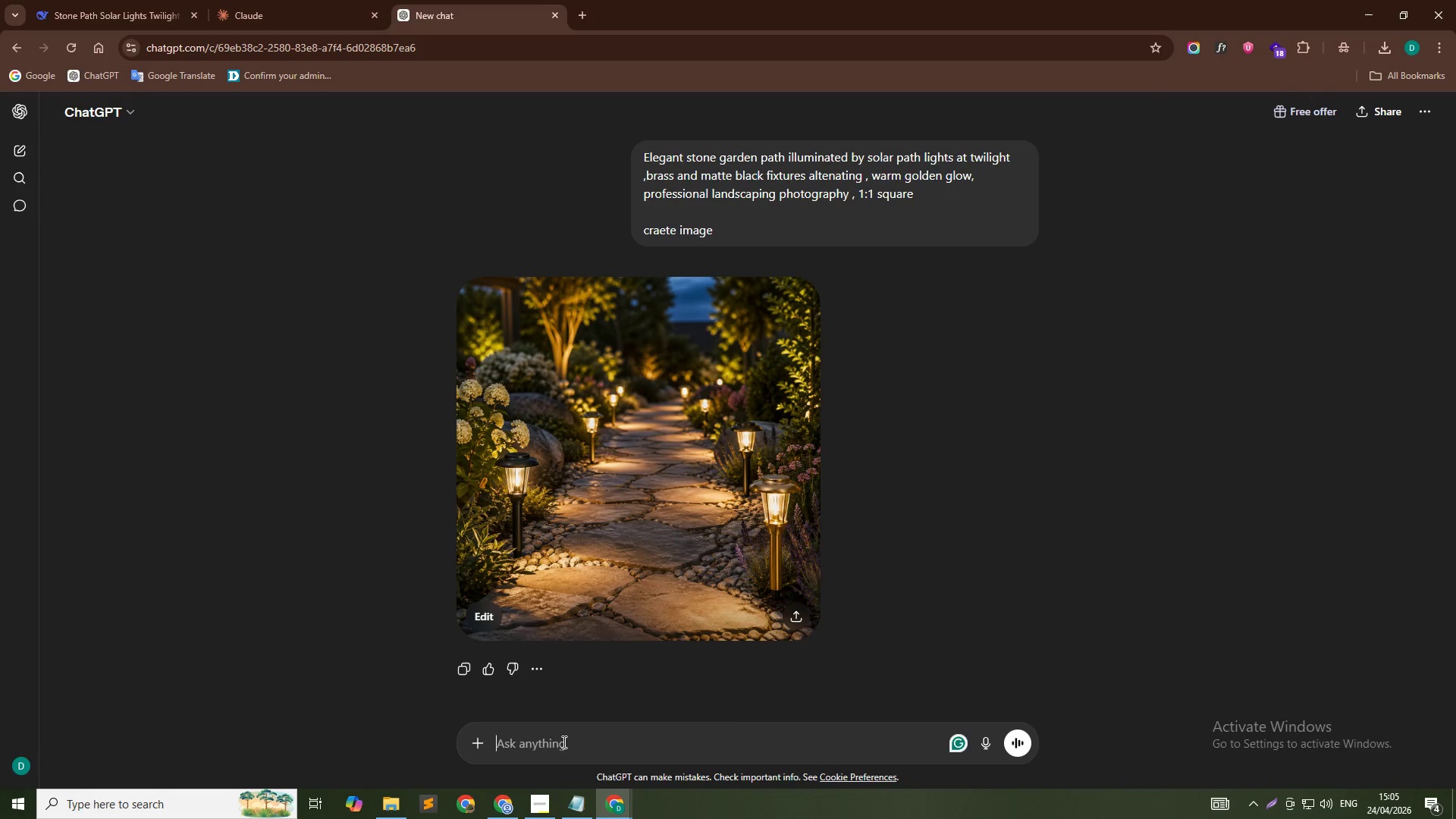 
type(Bea)
 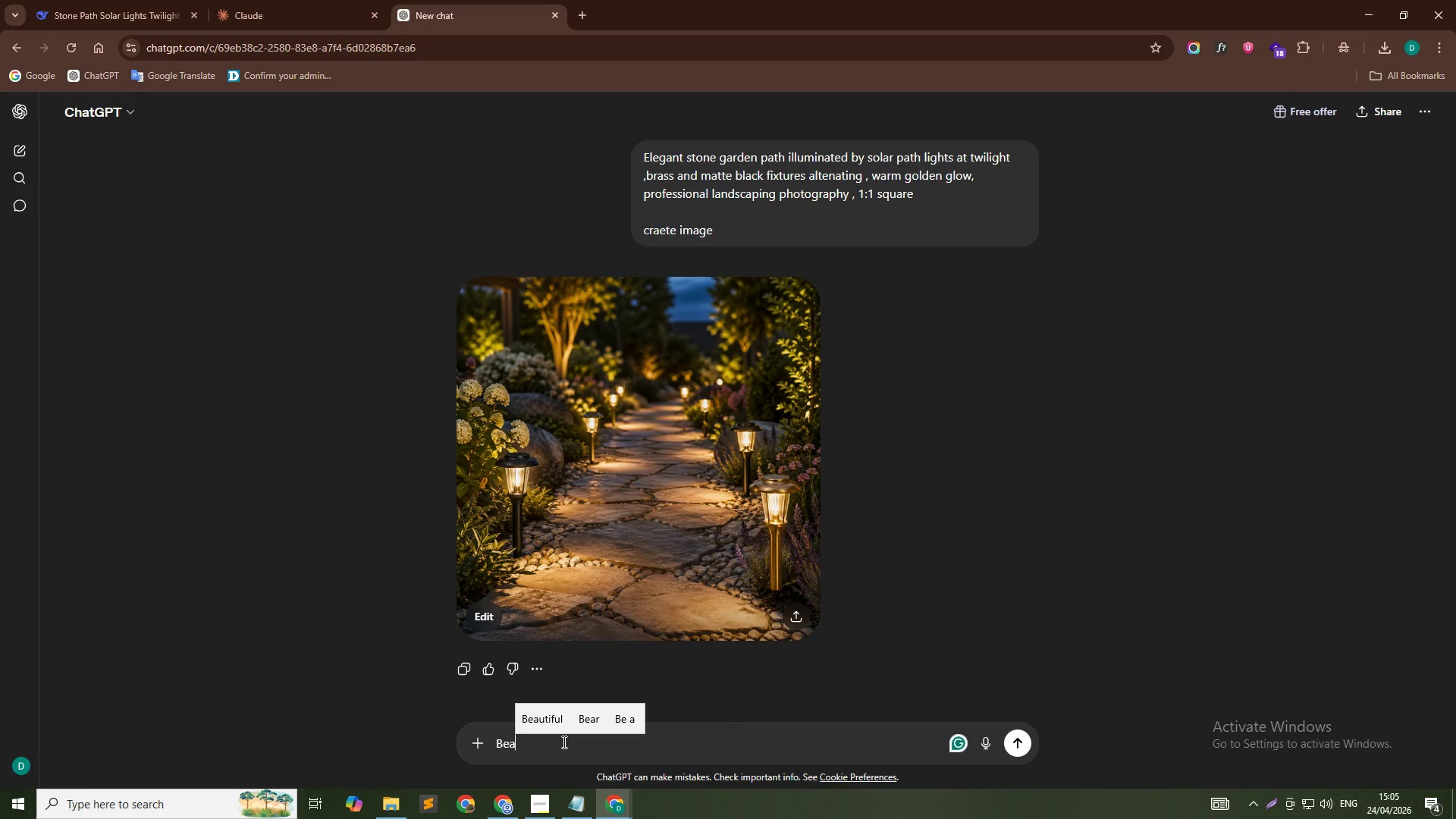 
left_click([551, 718])
 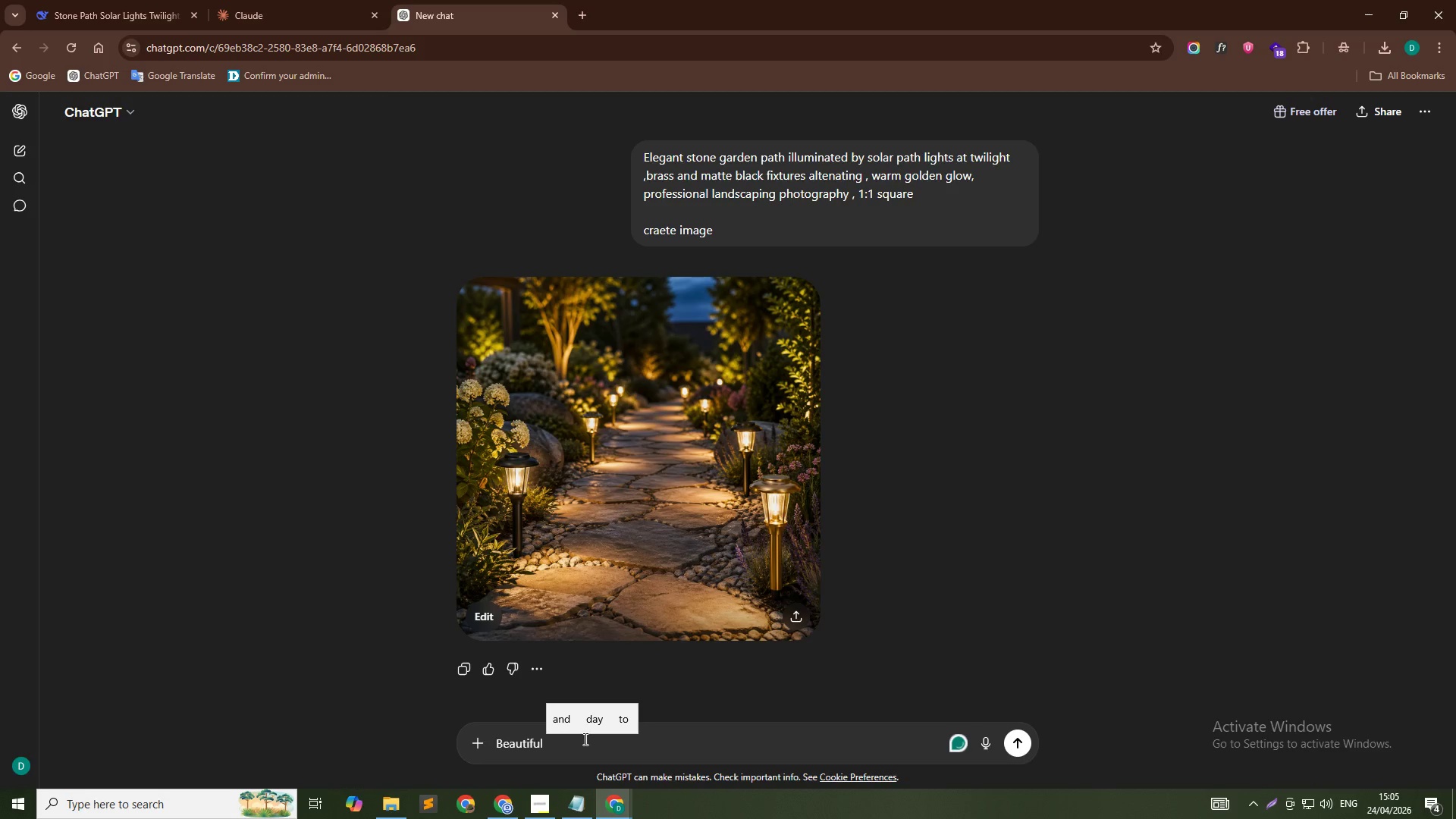 
type(garden pond with solar-poered floating fountain sp)
 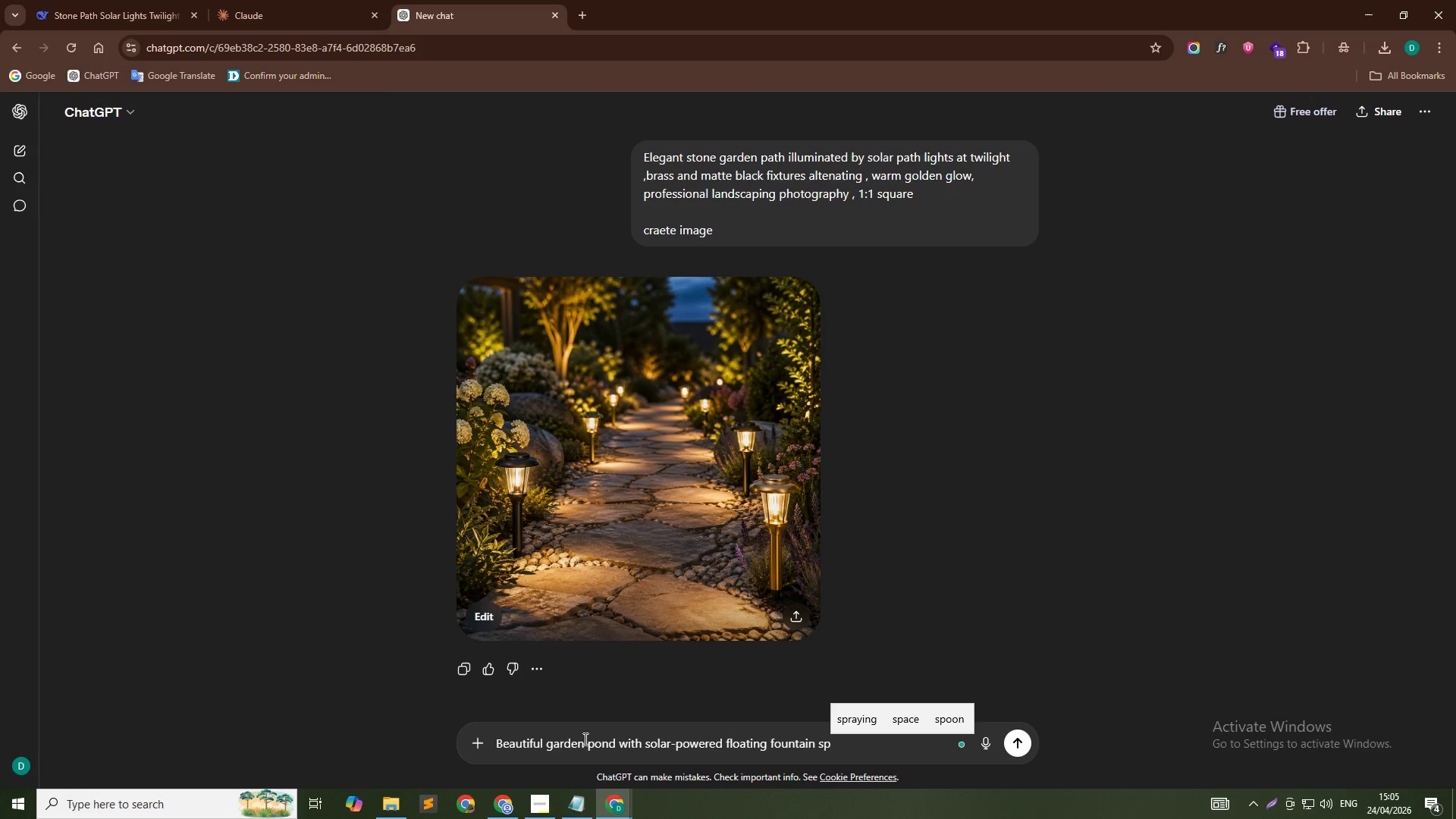 
left_click([851, 720])
 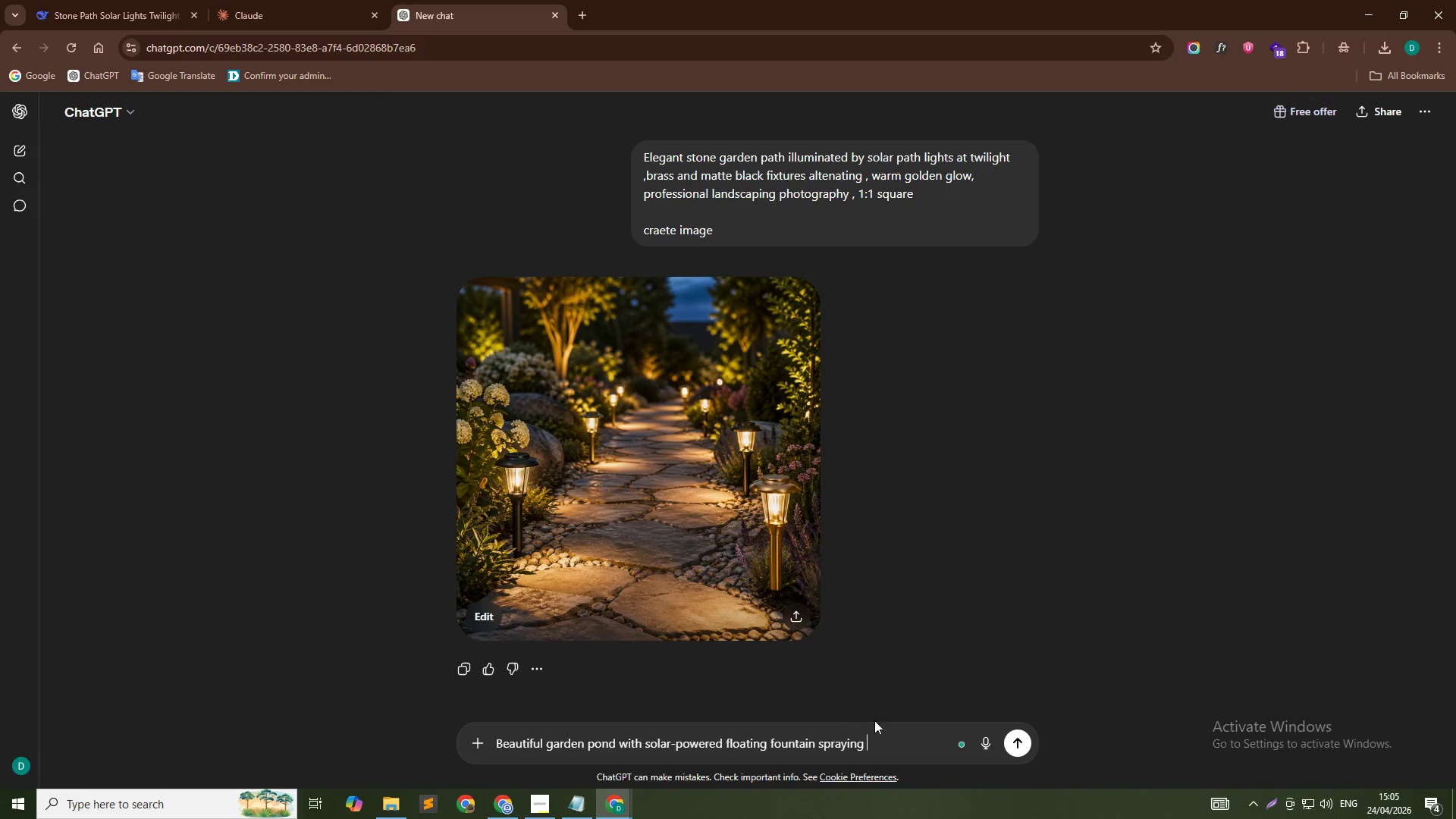 
type( water, liy pads and fish visibe)
key(Backspace)
type(le.)
key(Backspace)
type(, sunet lighting.)
key(Backspace)
type(, peaceful land)
 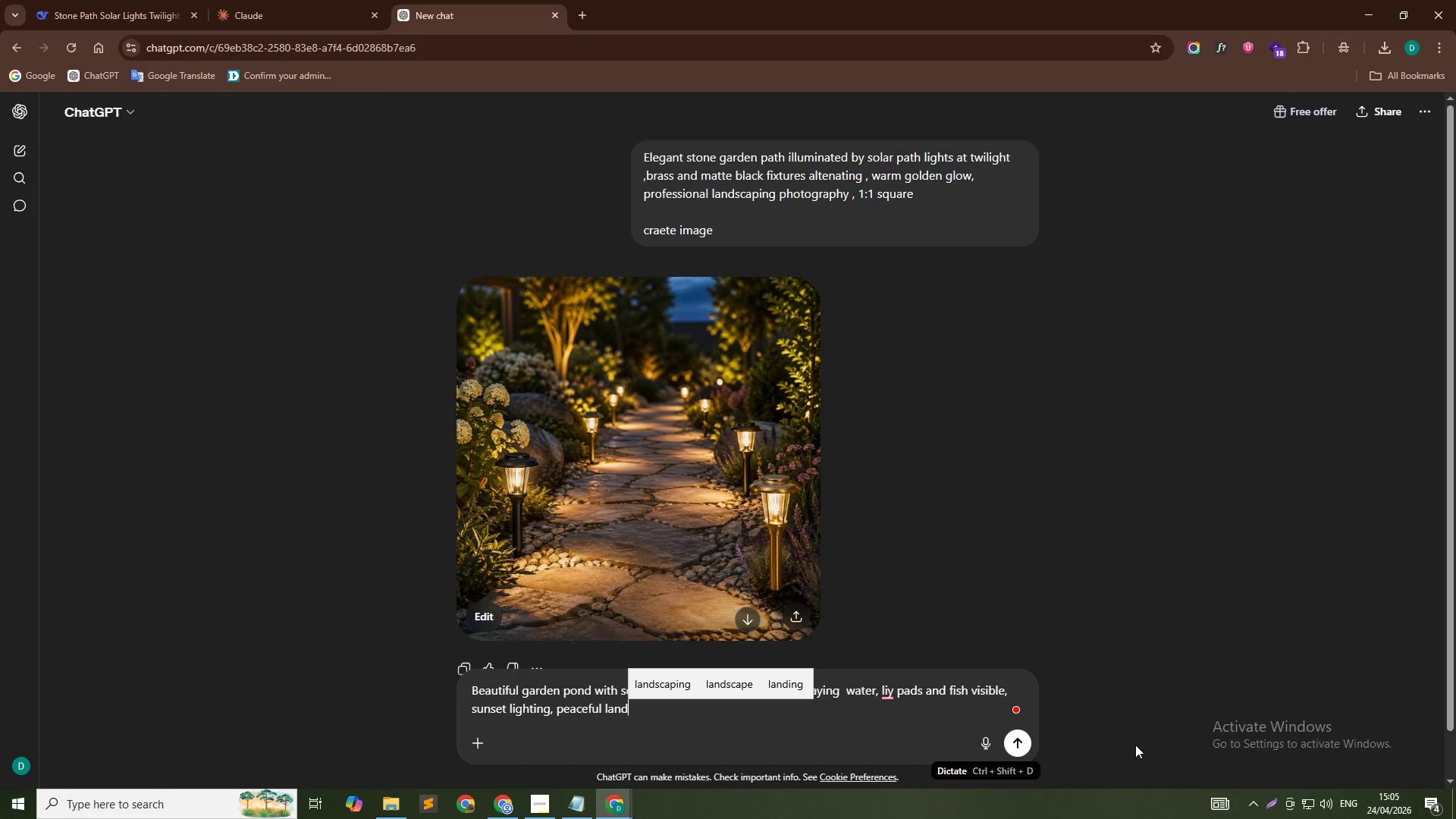 
left_click([644, 681])
 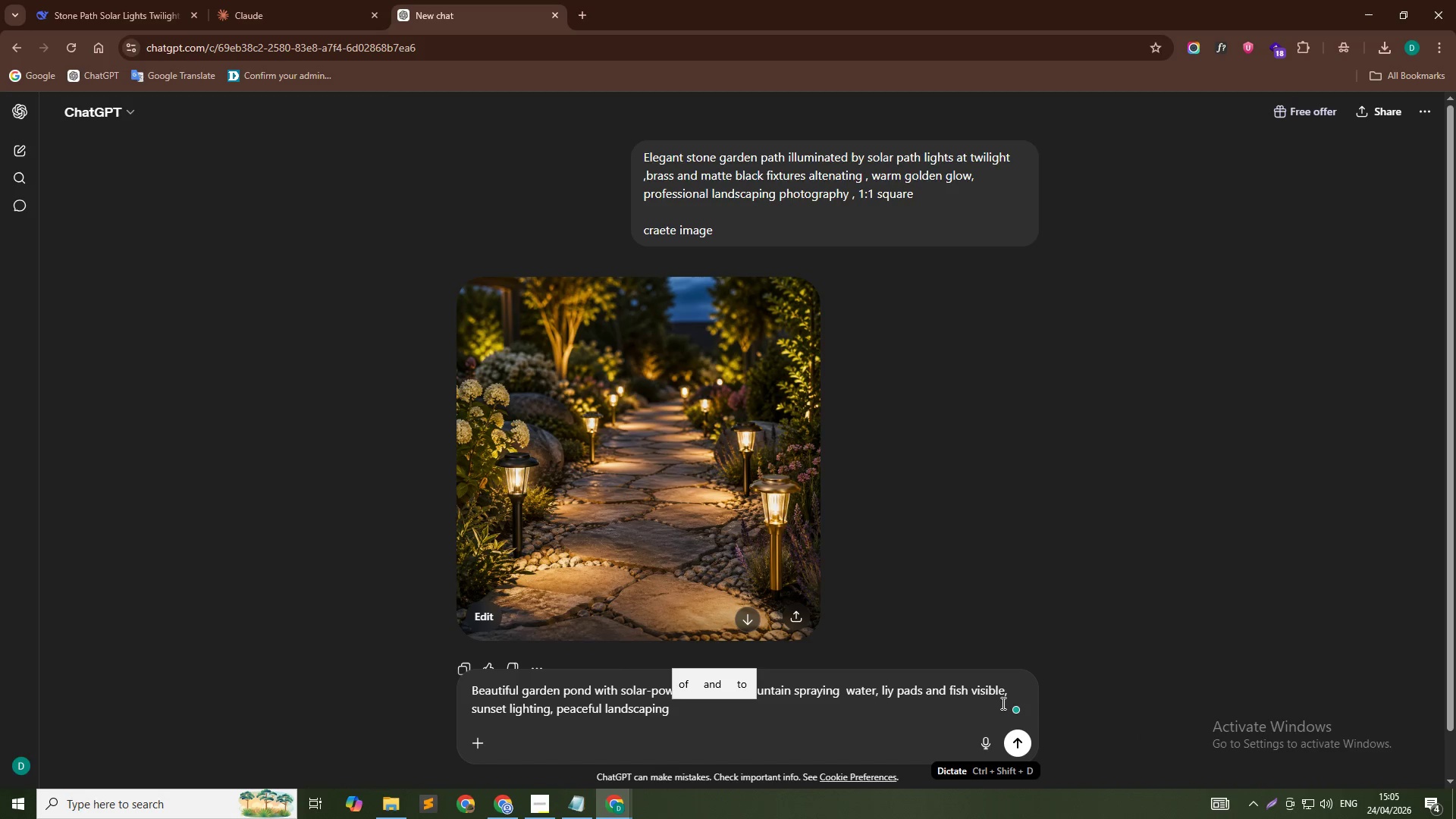 
type(pg)
key(Backspace)
type(hoto)
 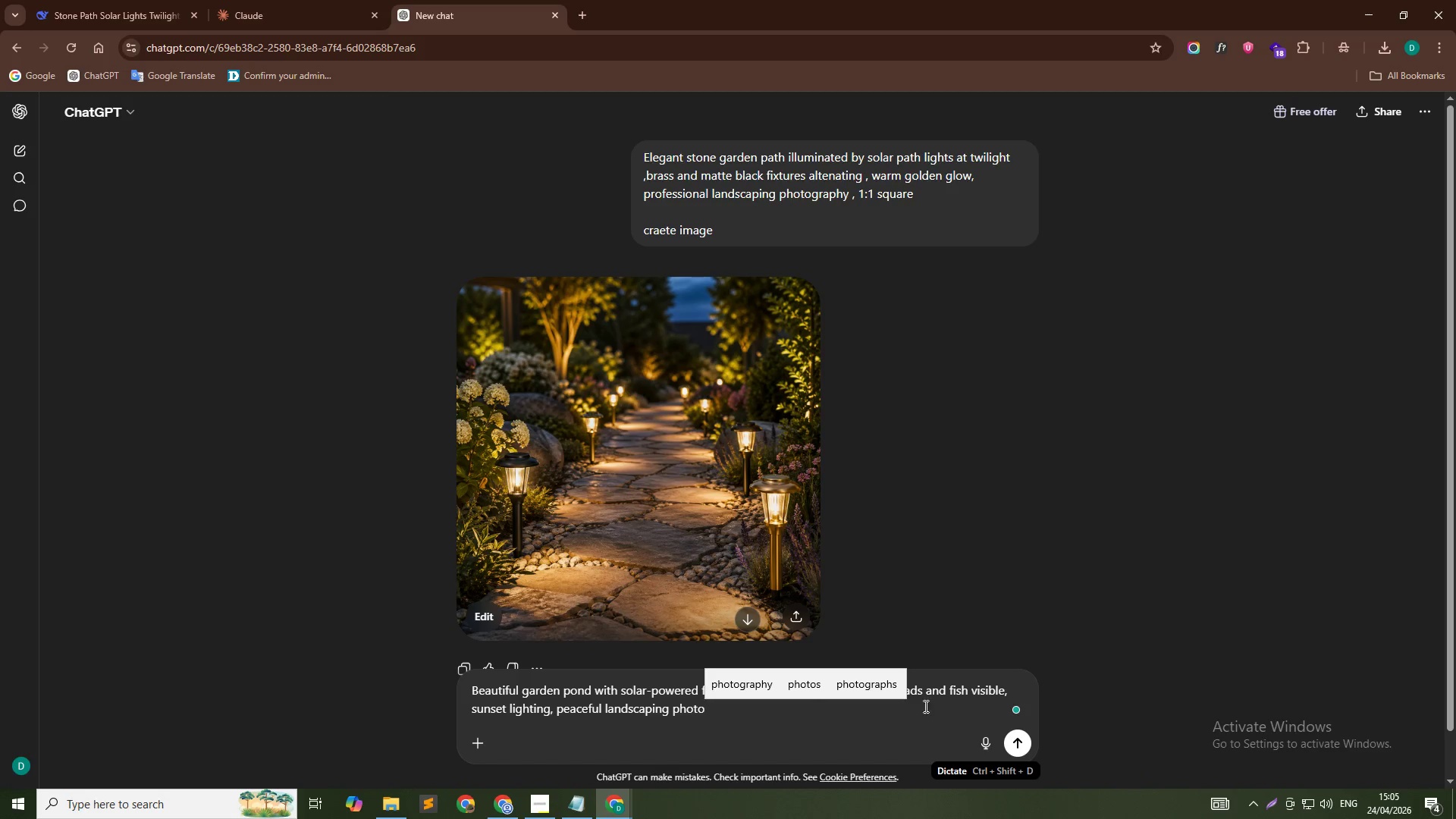 
left_click([768, 686])
 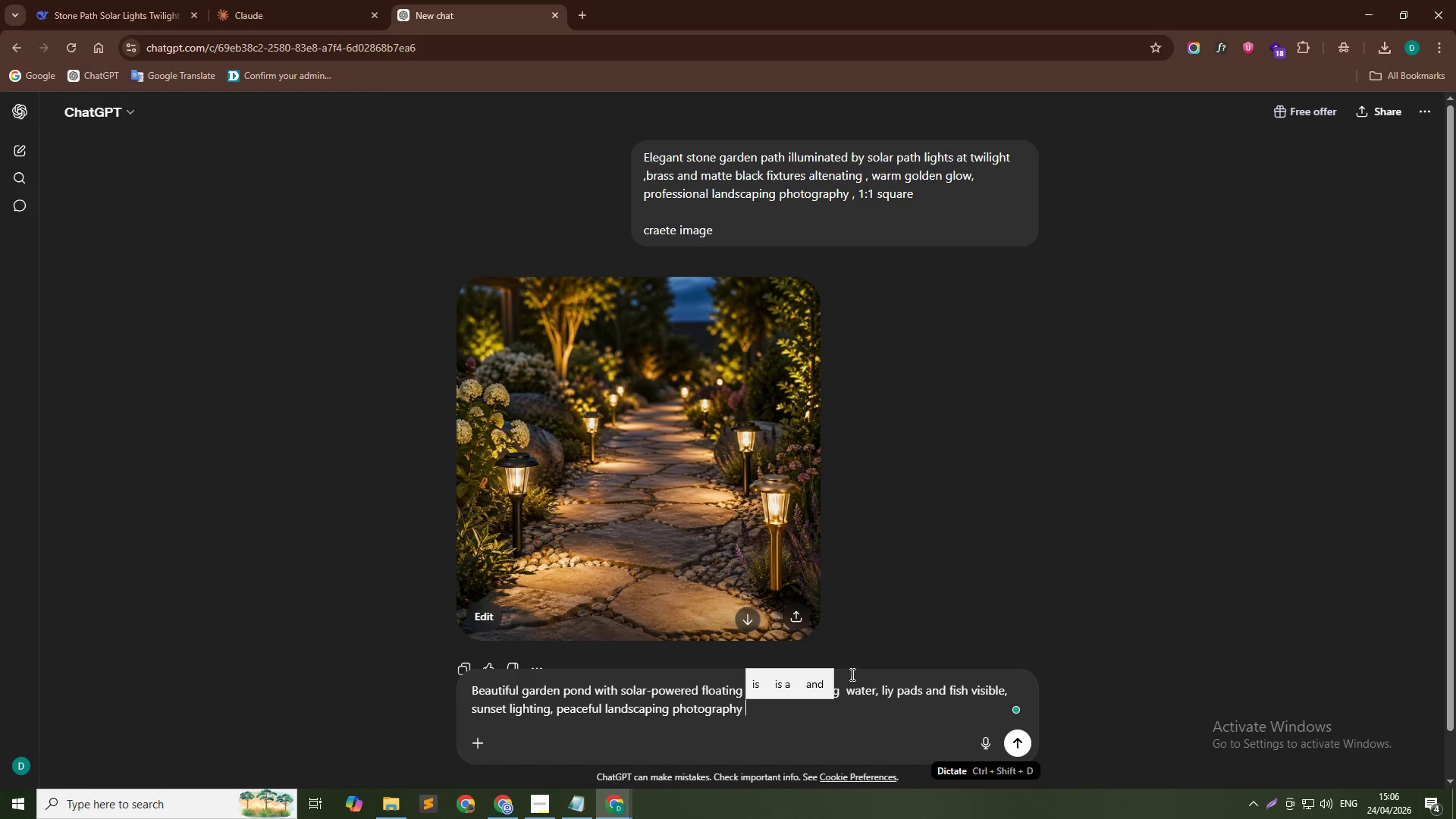 
type(, 1:1 Square)
 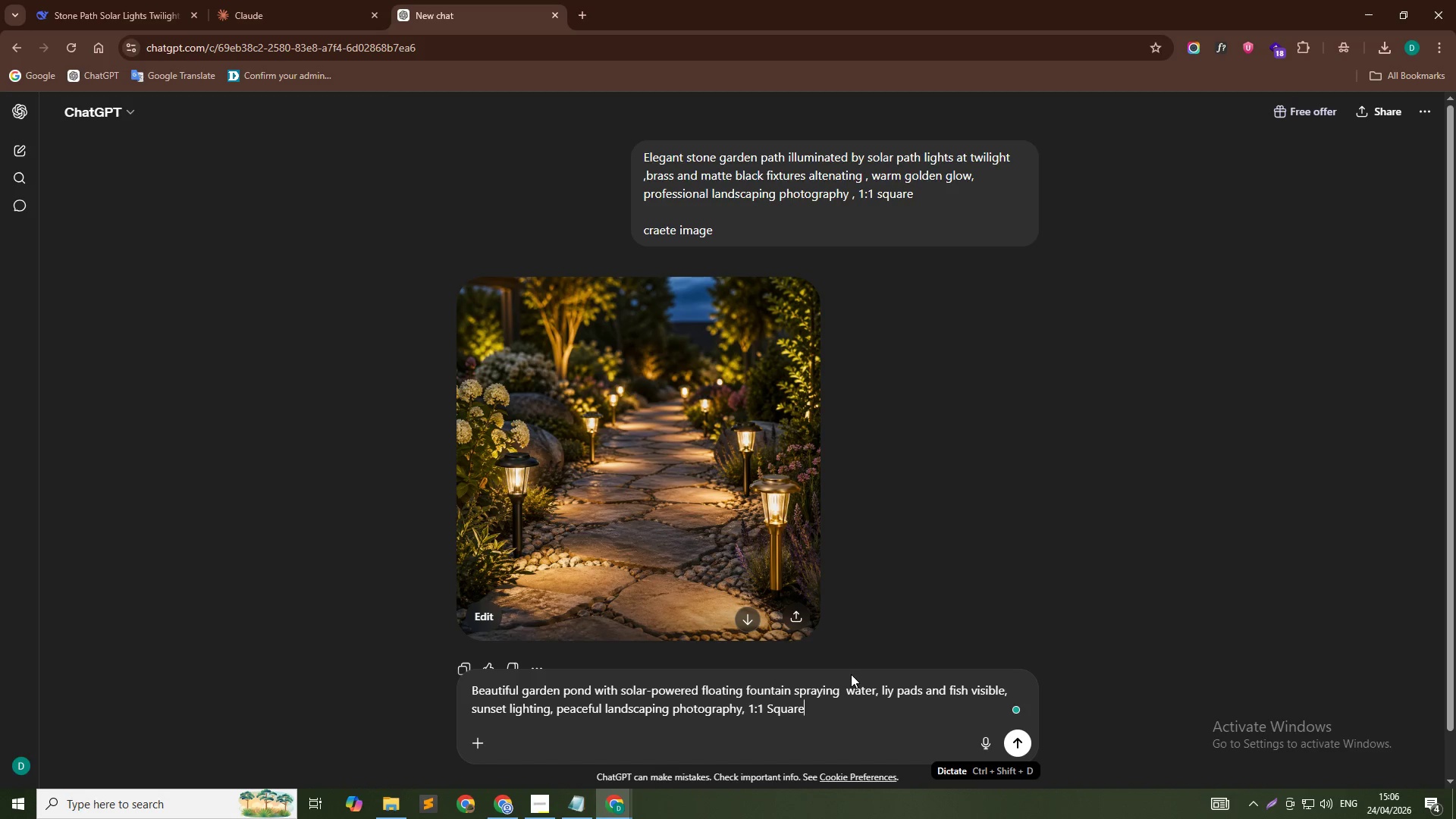 
 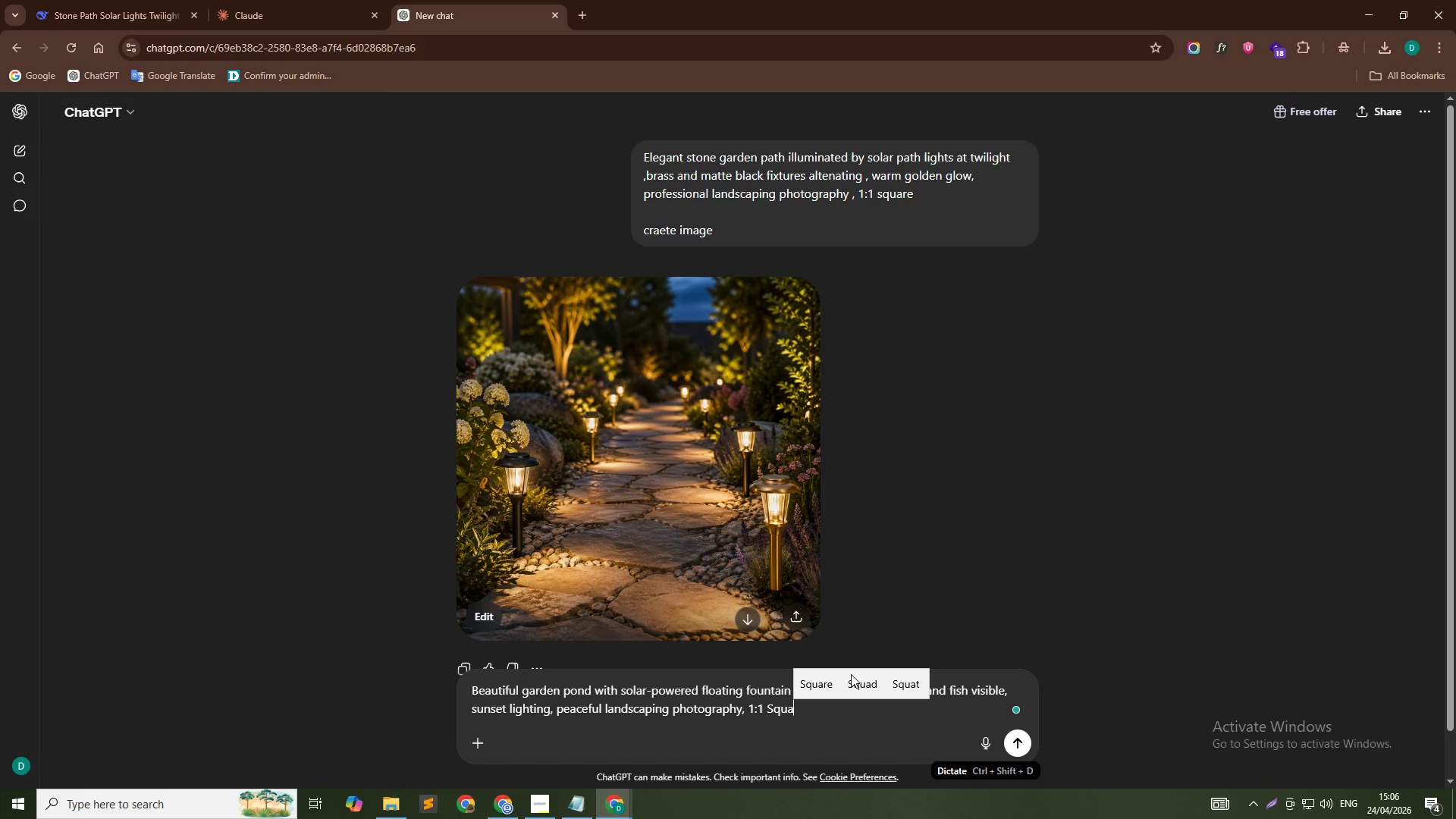 
key(Enter)
 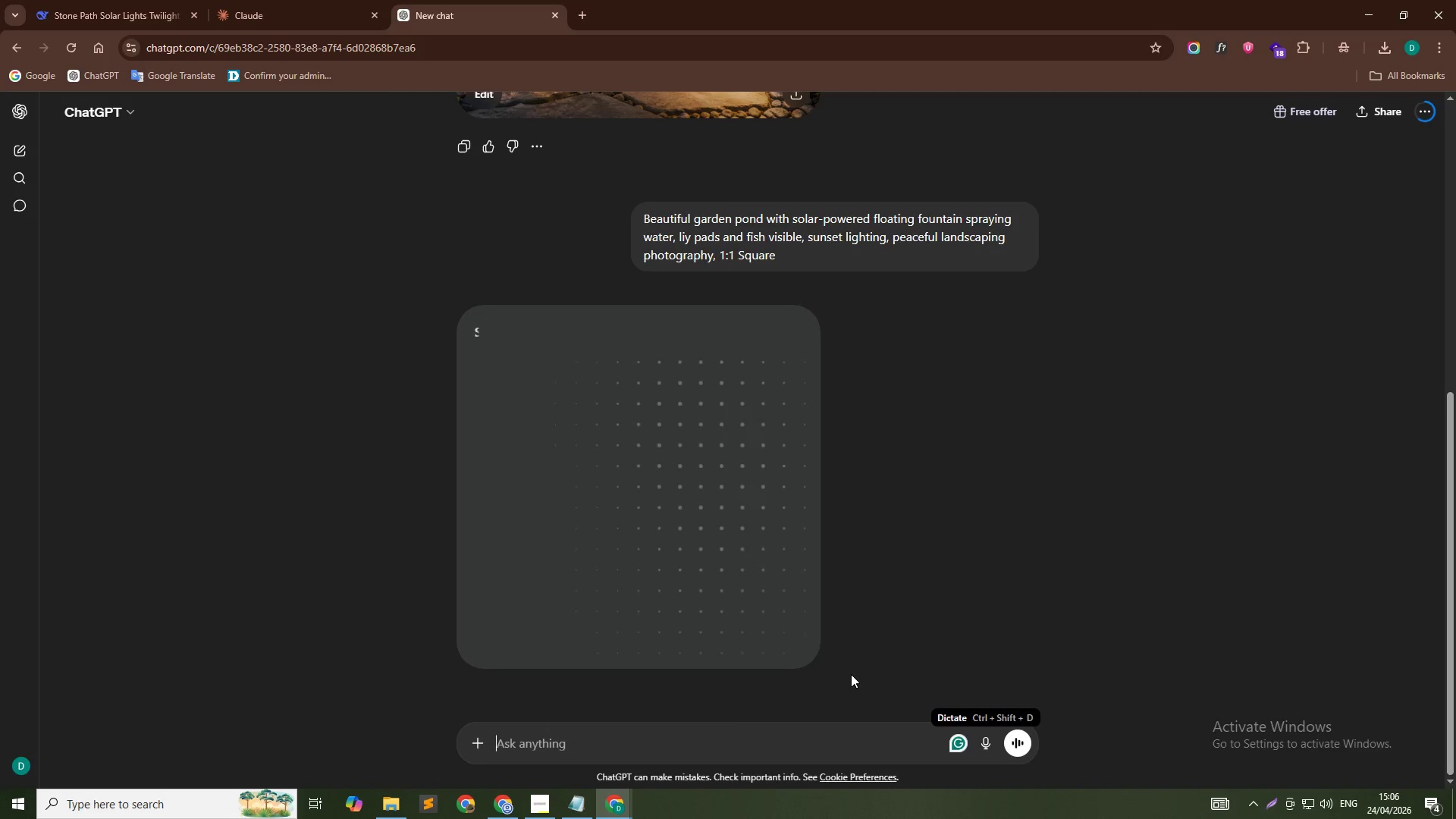 
wait(27.05)
 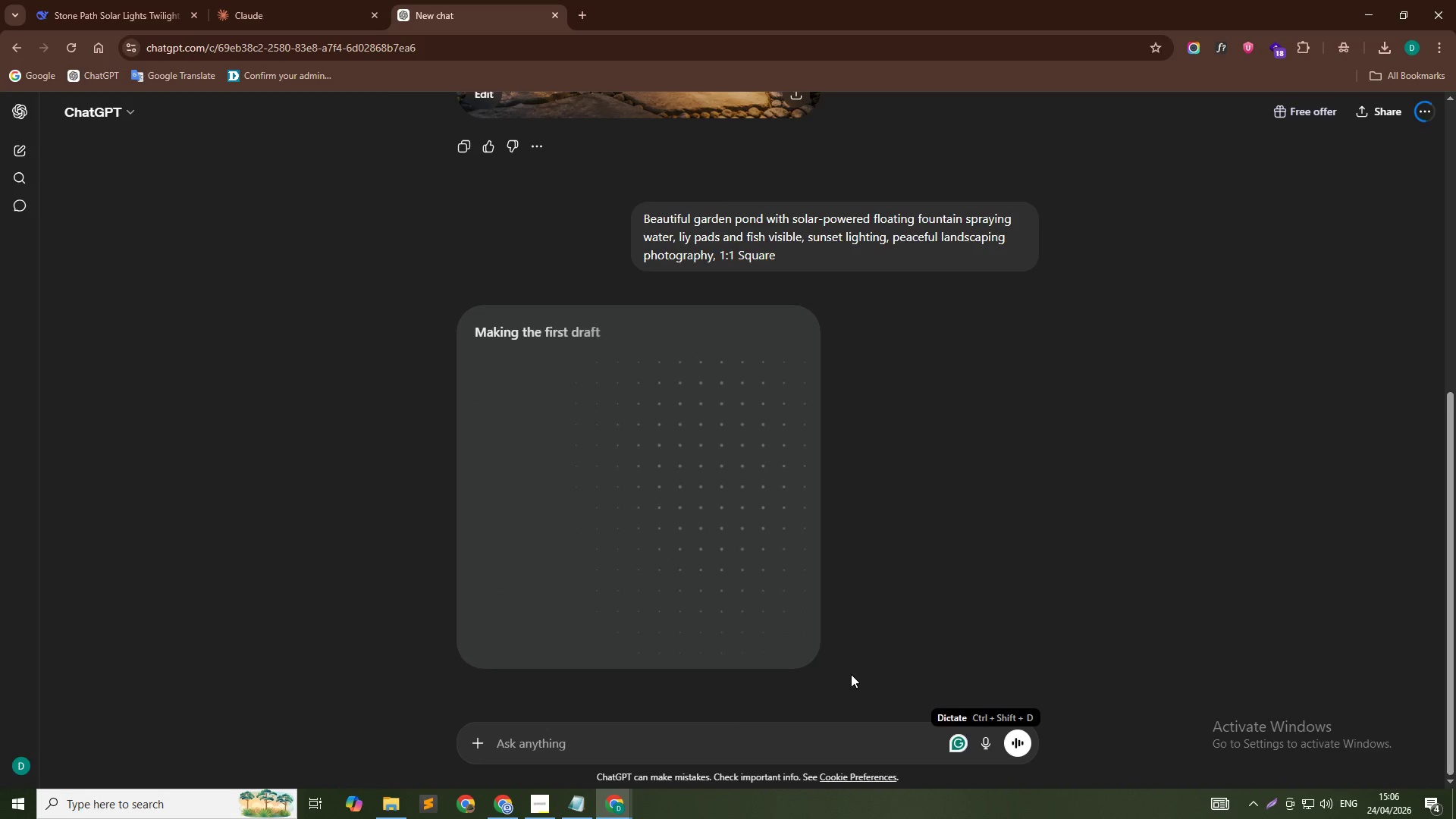 
key(Alt+Tab)
 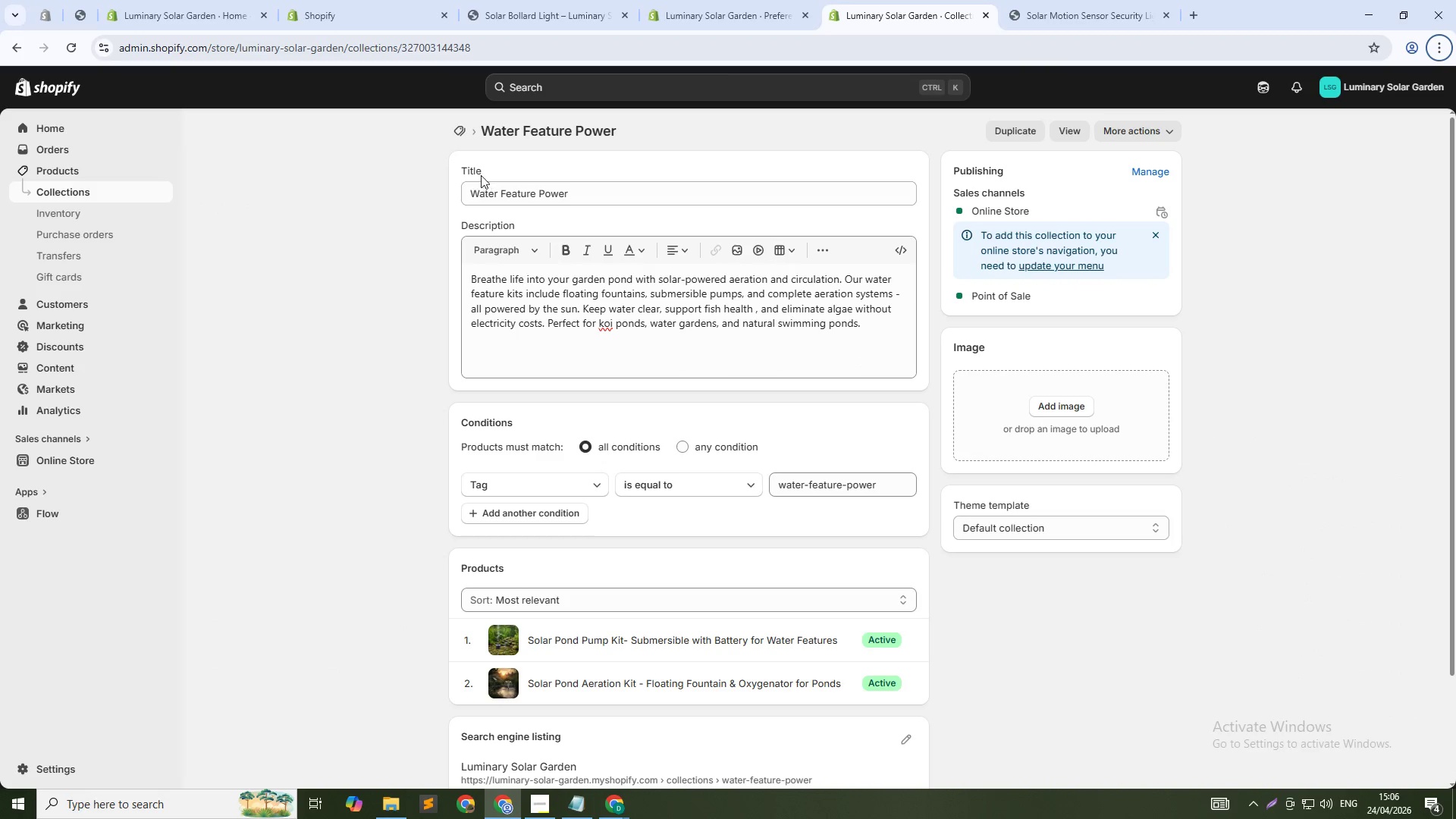 
left_click([462, 127])
 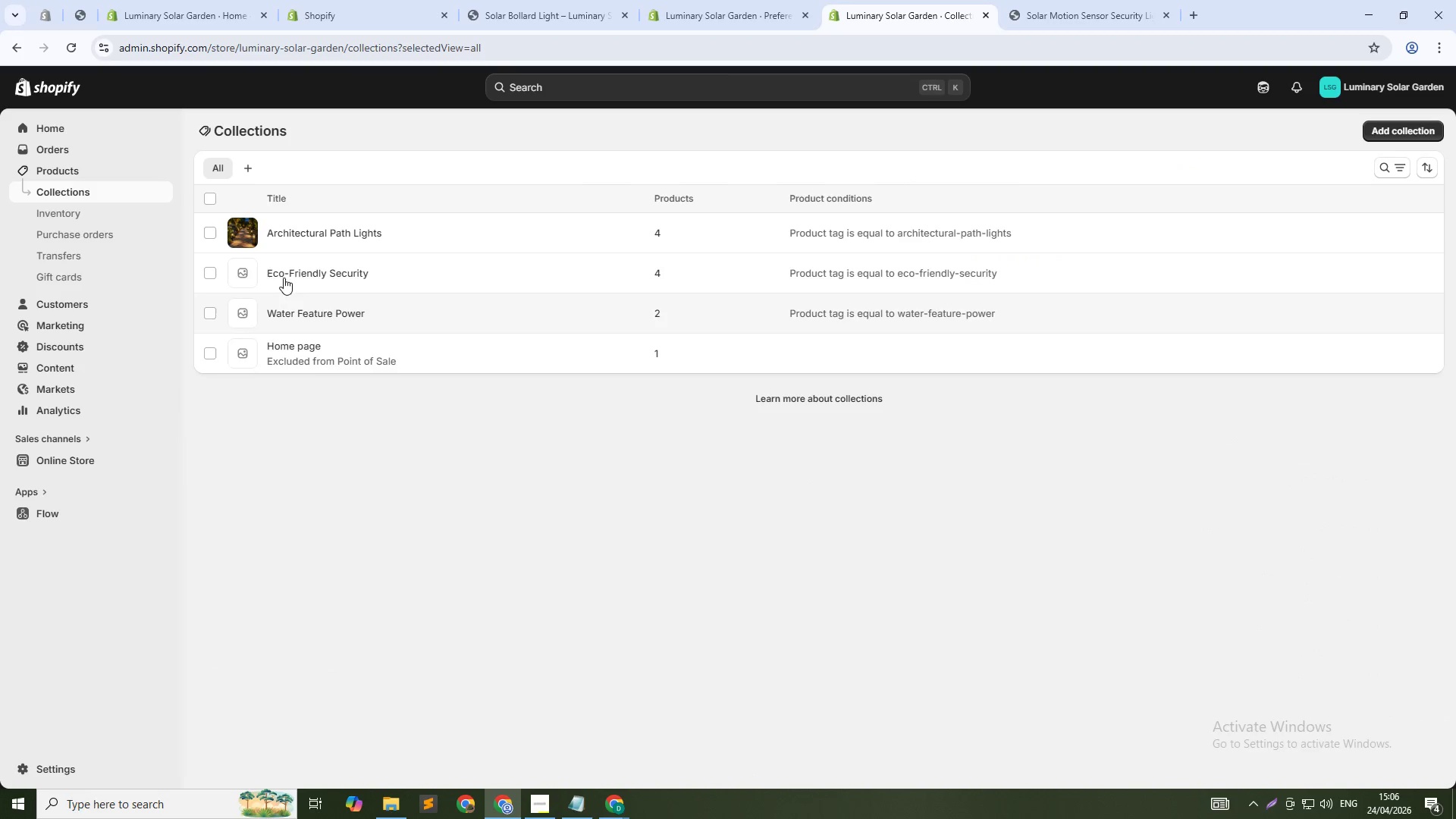 
left_click([294, 238])
 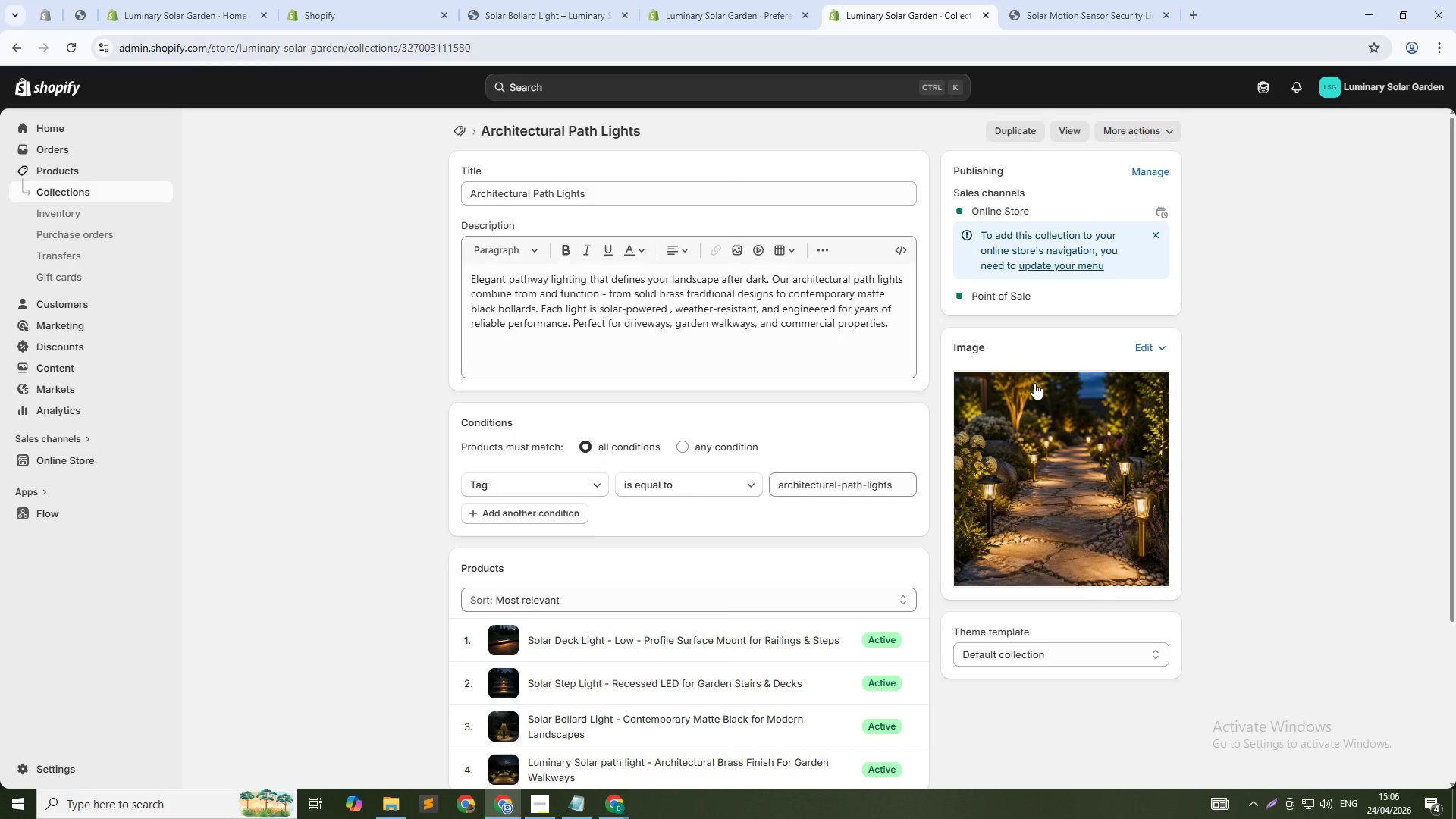 
wait(16.03)
 